 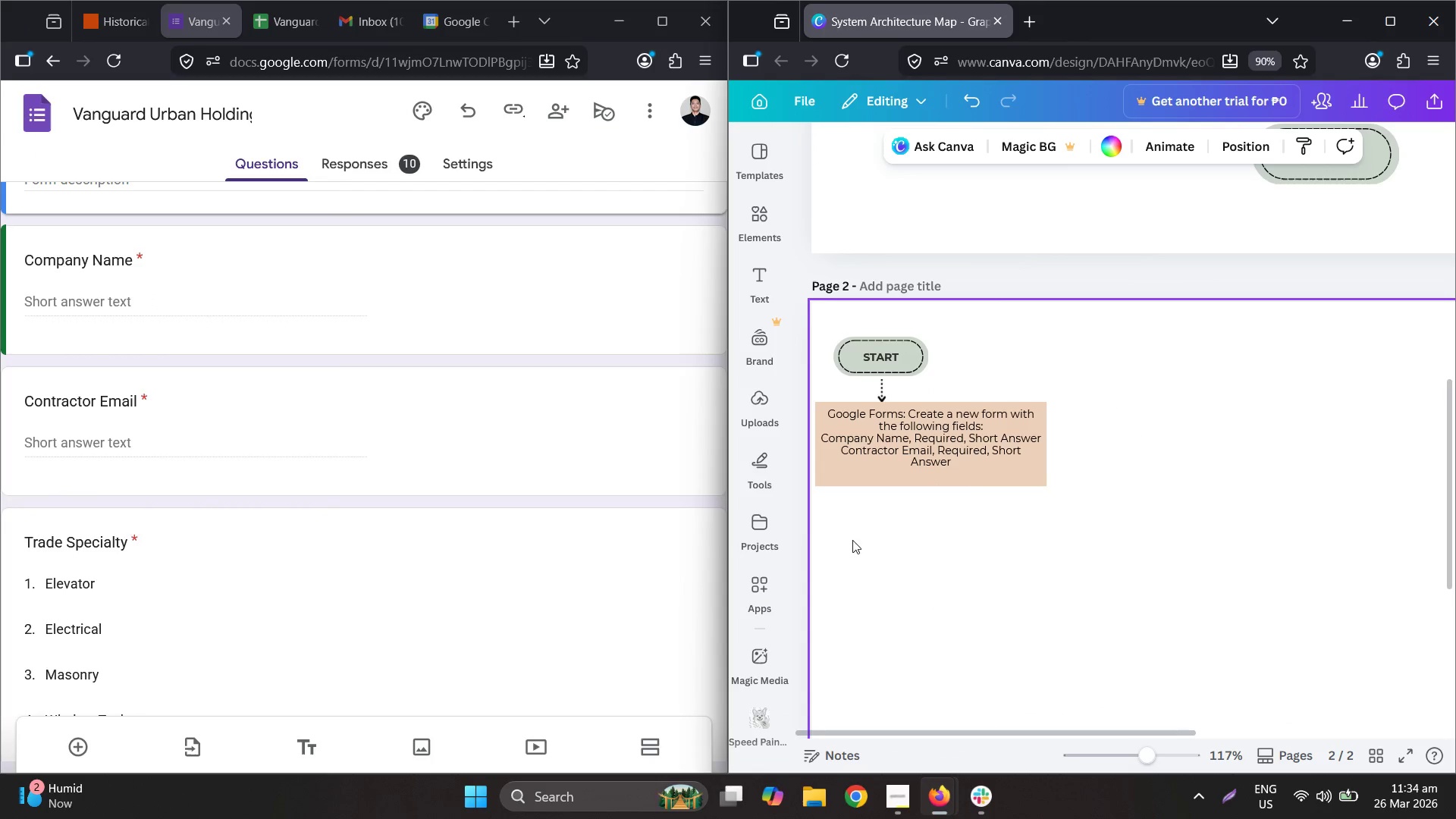 
scroll: coordinate [894, 538], scroll_direction: down, amount: 1.0
 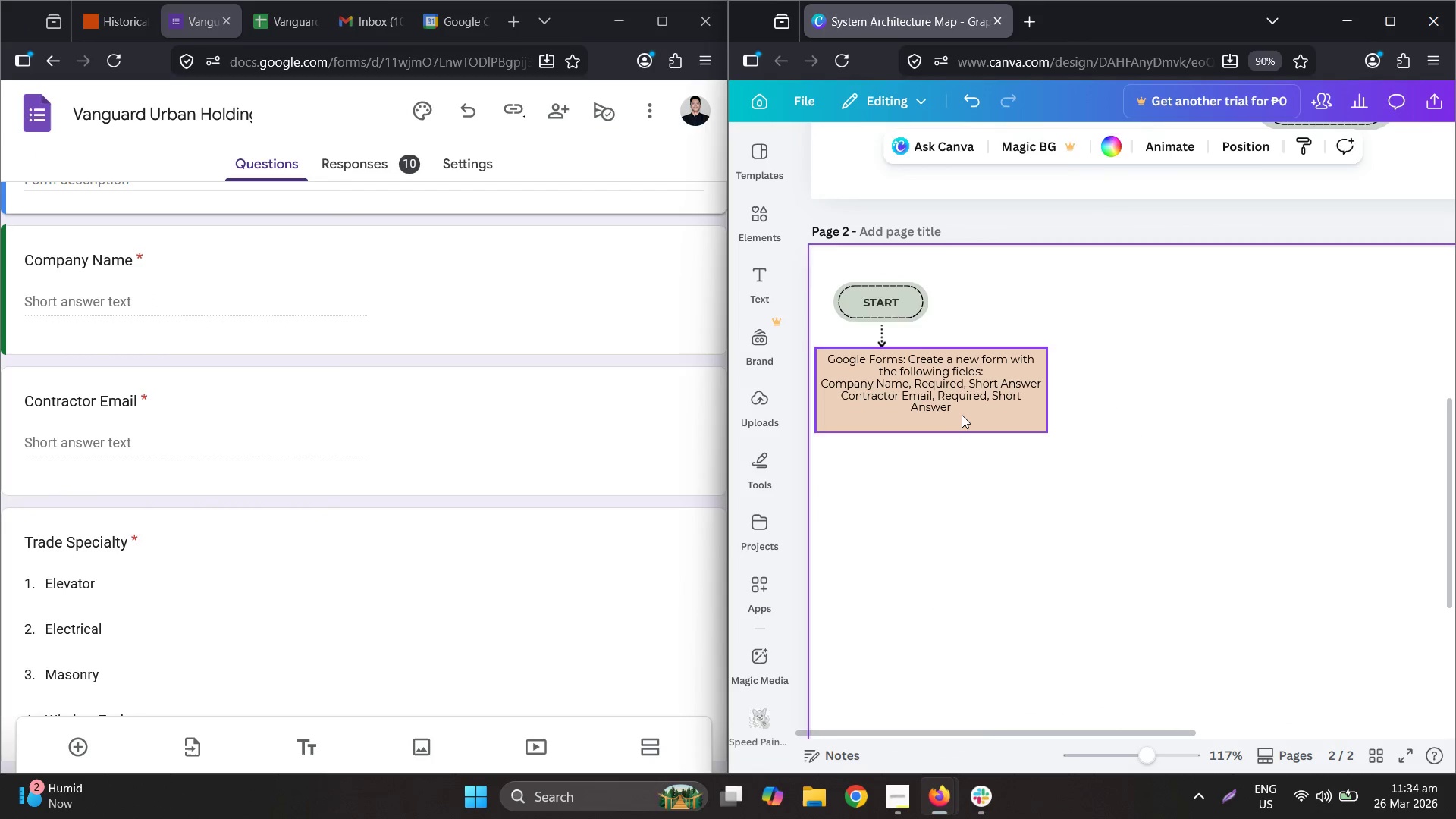 
double_click([962, 415])
 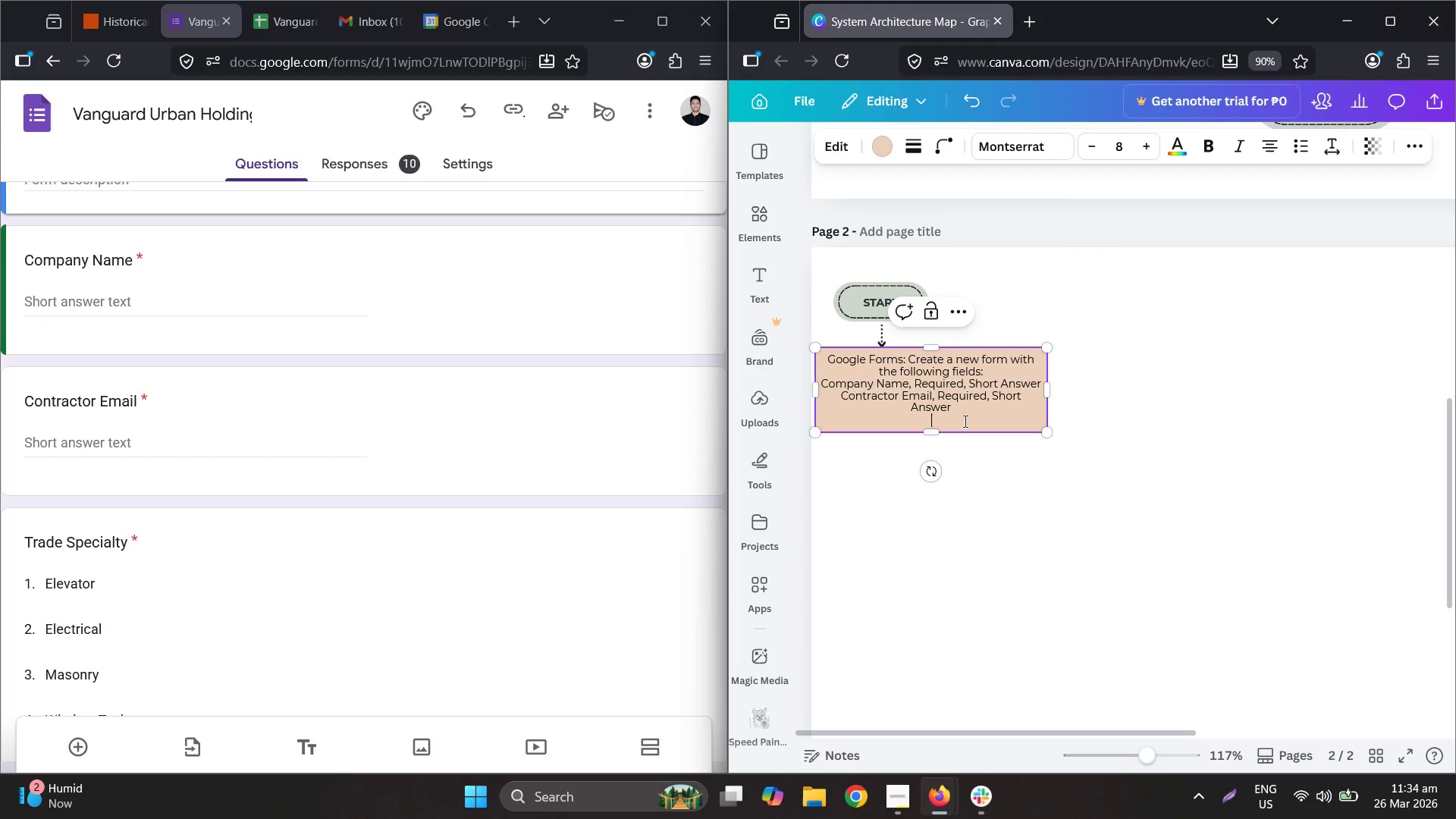 
wait(5.86)
 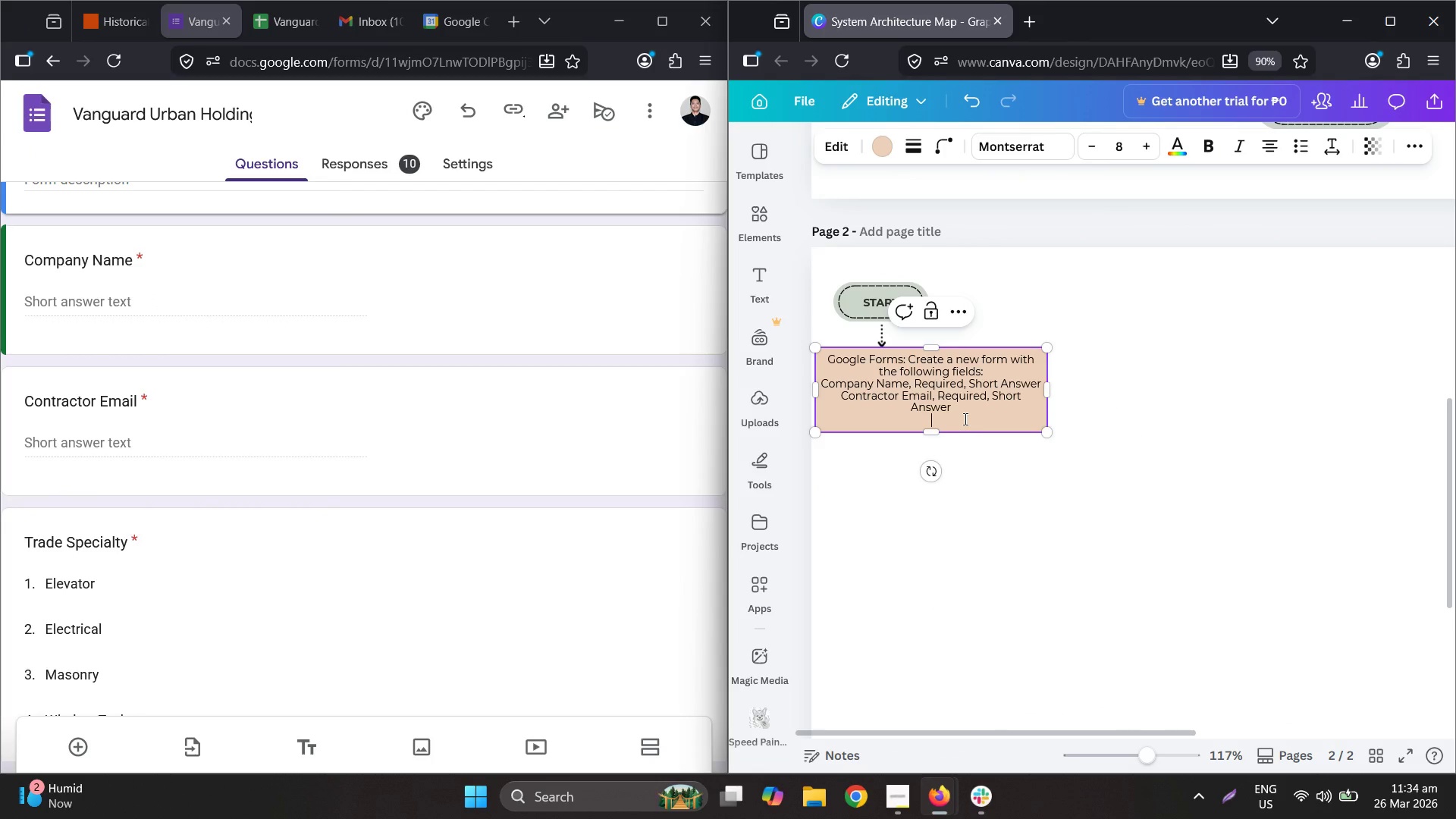 
scroll: coordinate [374, 604], scroll_direction: down, amount: 2.0
 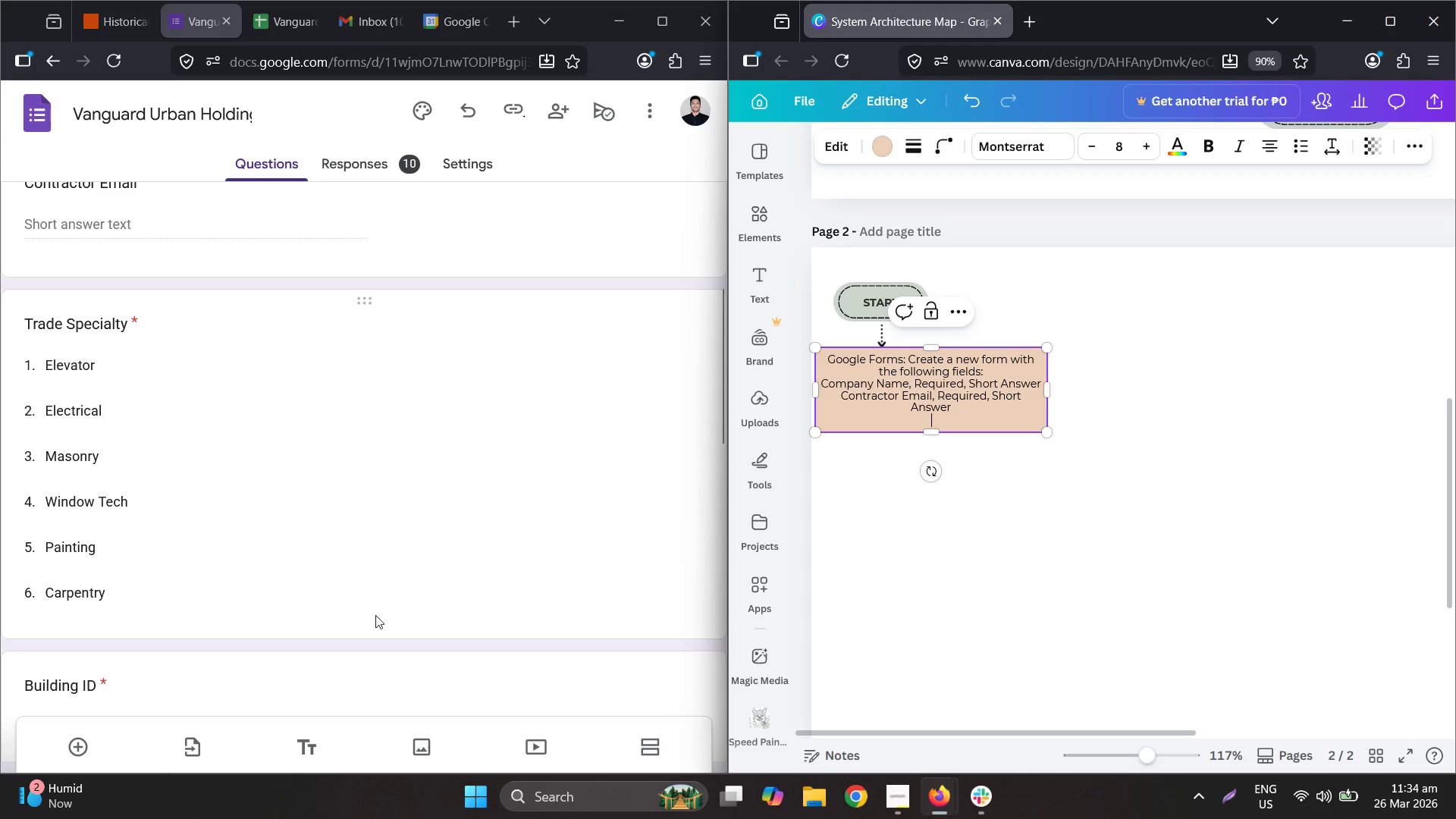 
type(Trade Soec)
key(Backspace)
type(=)
key(Backspace)
key(Backspace)
key(Backspace)
key(Backspace)
type(p)
key(Backspace)
type(Specialty, Dropdown:)
key(Backspace)
type(. E)
key(Backspace)
key(Backspace)
key(Backspace)
type(, )
 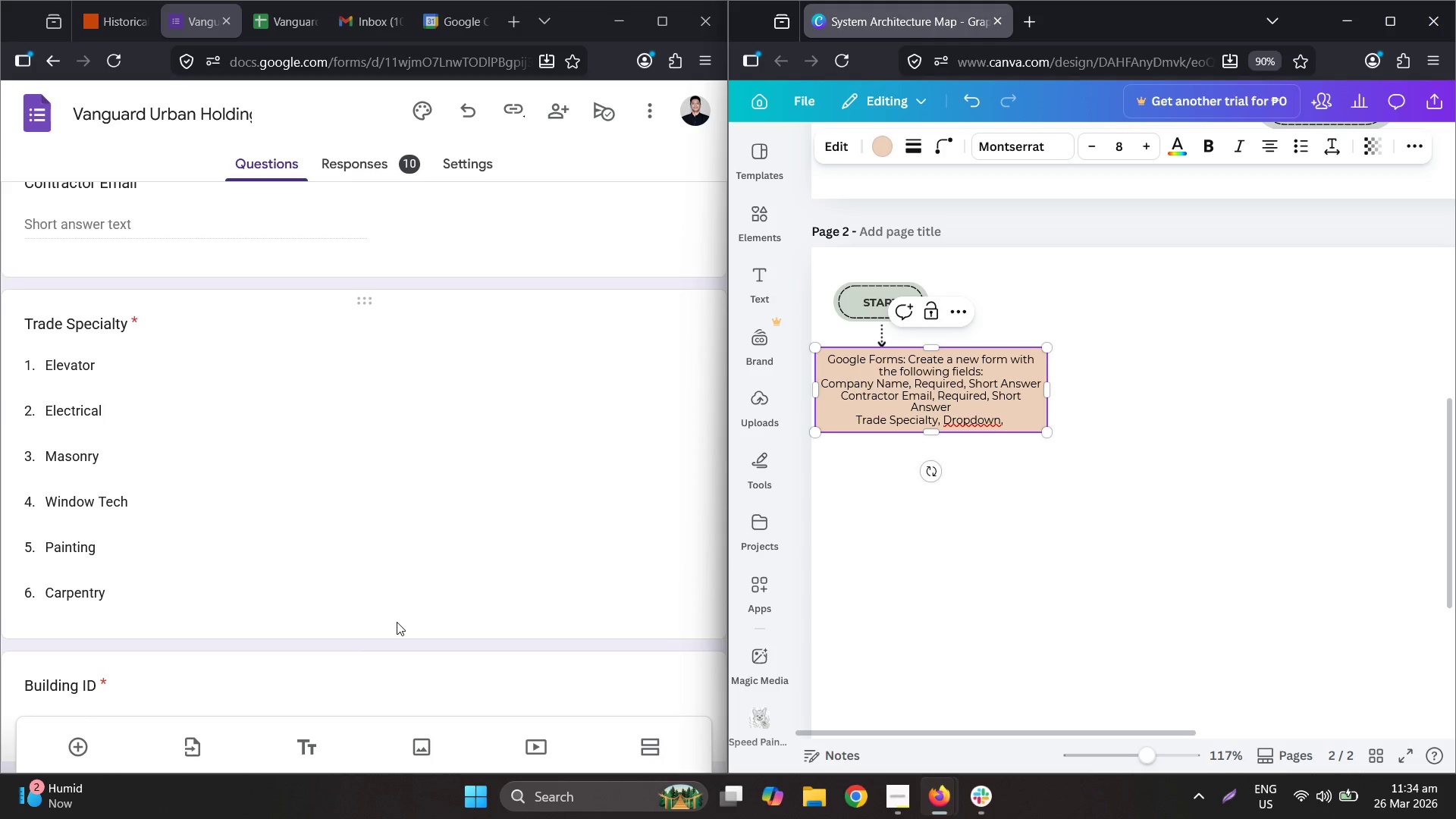 
 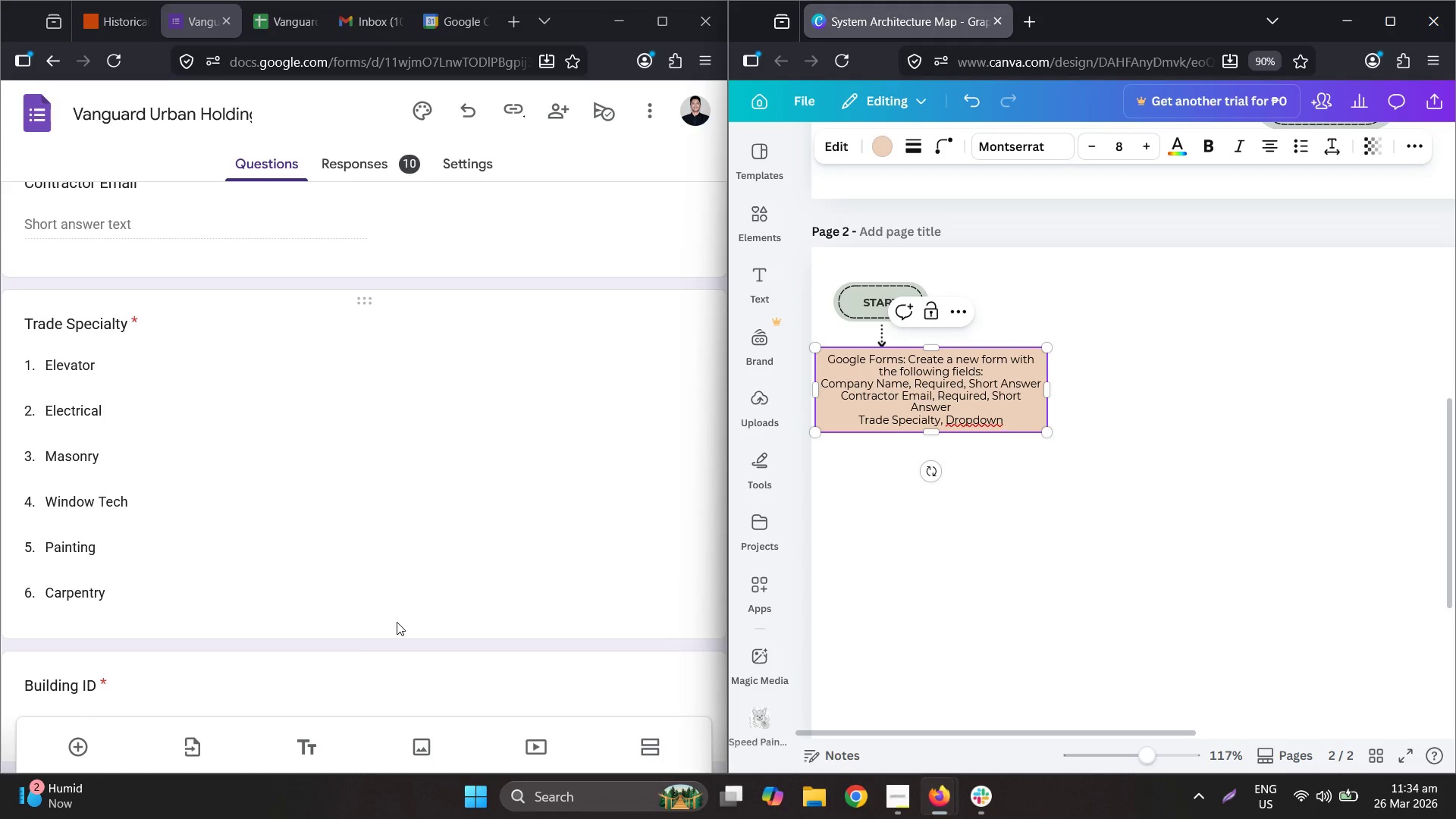 
hold_key(key=ShiftLeft, duration=1.5)
 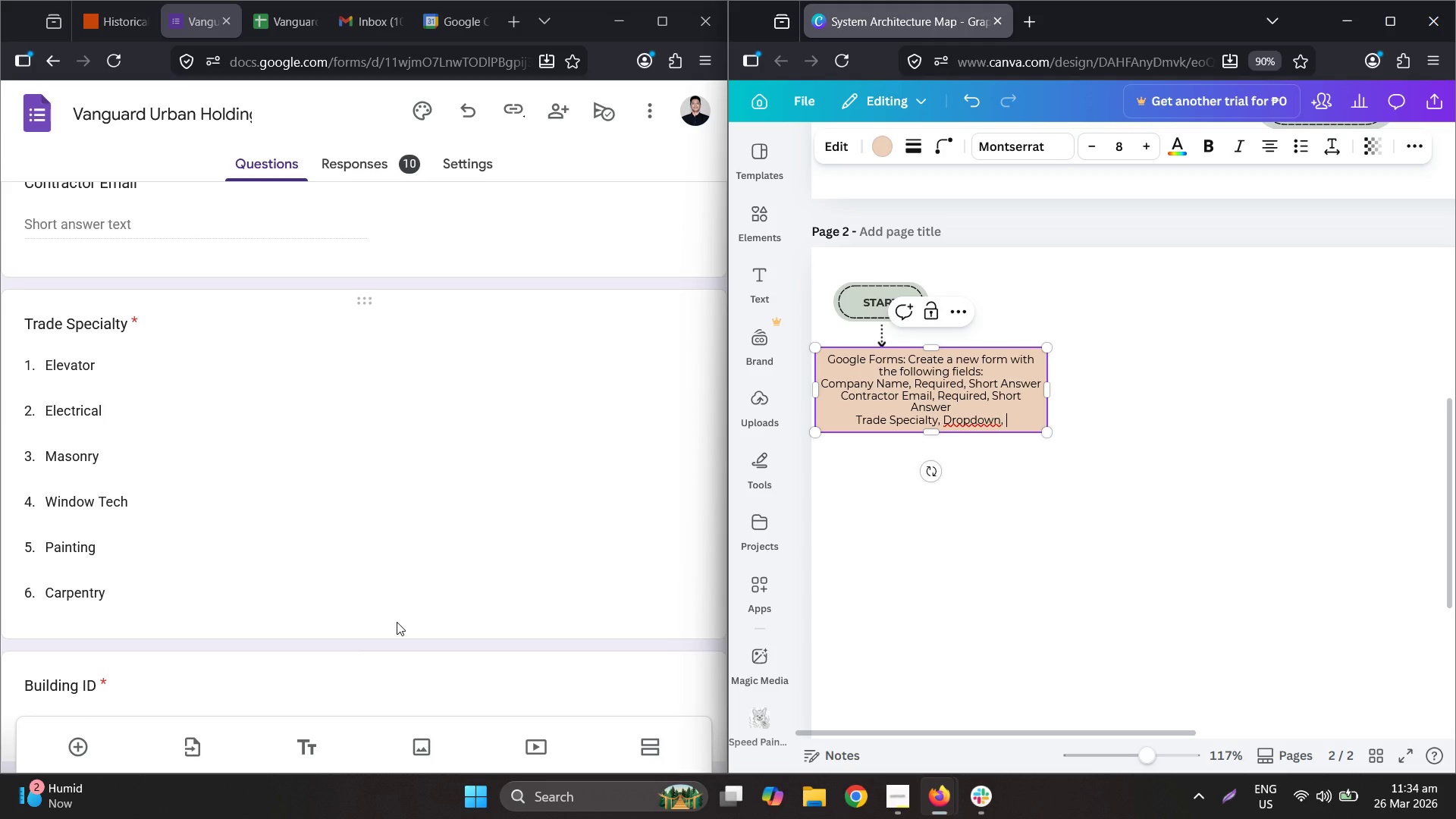 
hold_key(key=ArrowLeft, duration=0.78)
 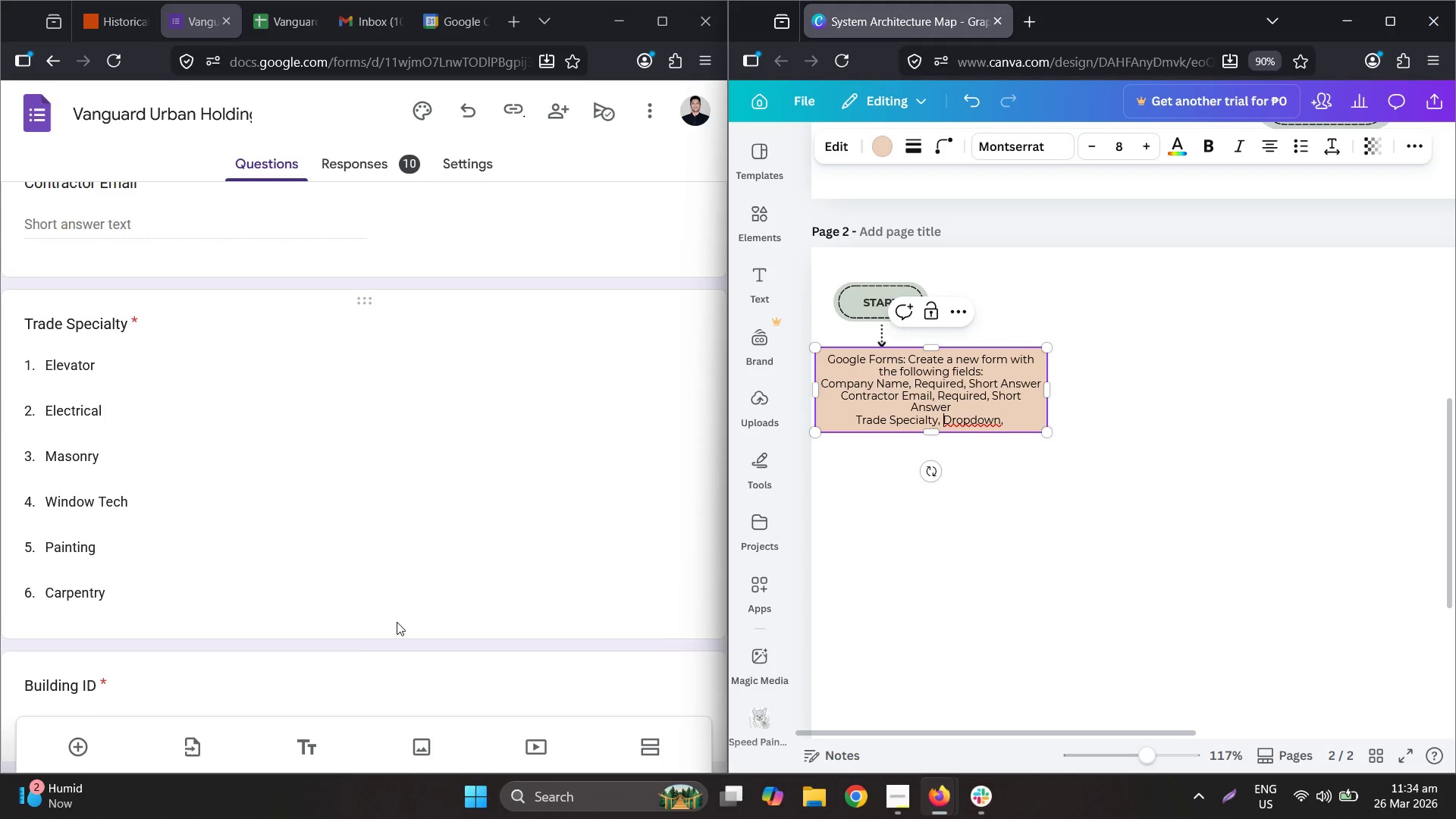 
type(Required )
key(Backspace)
type(, )
 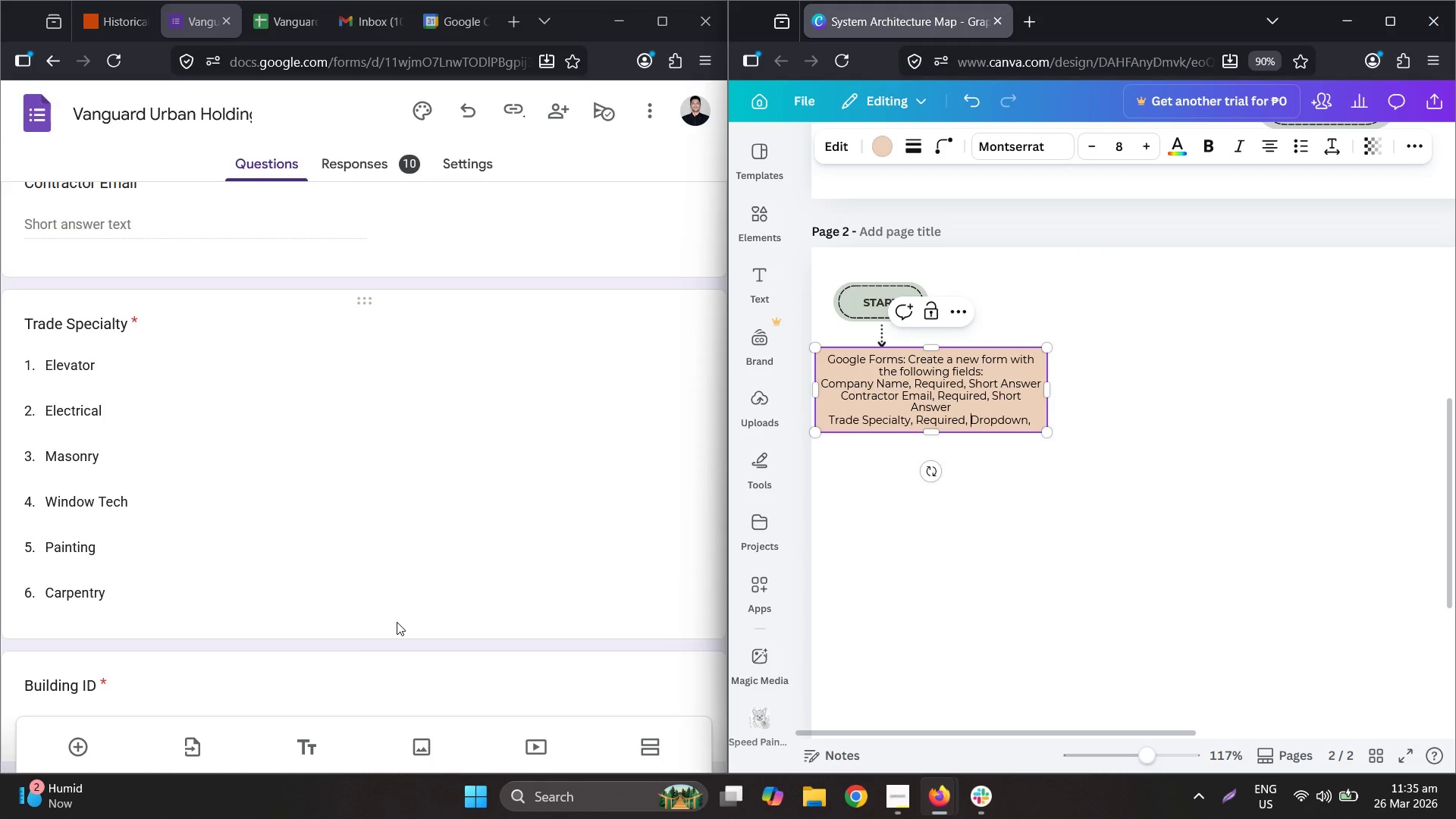 
wait(22.86)
 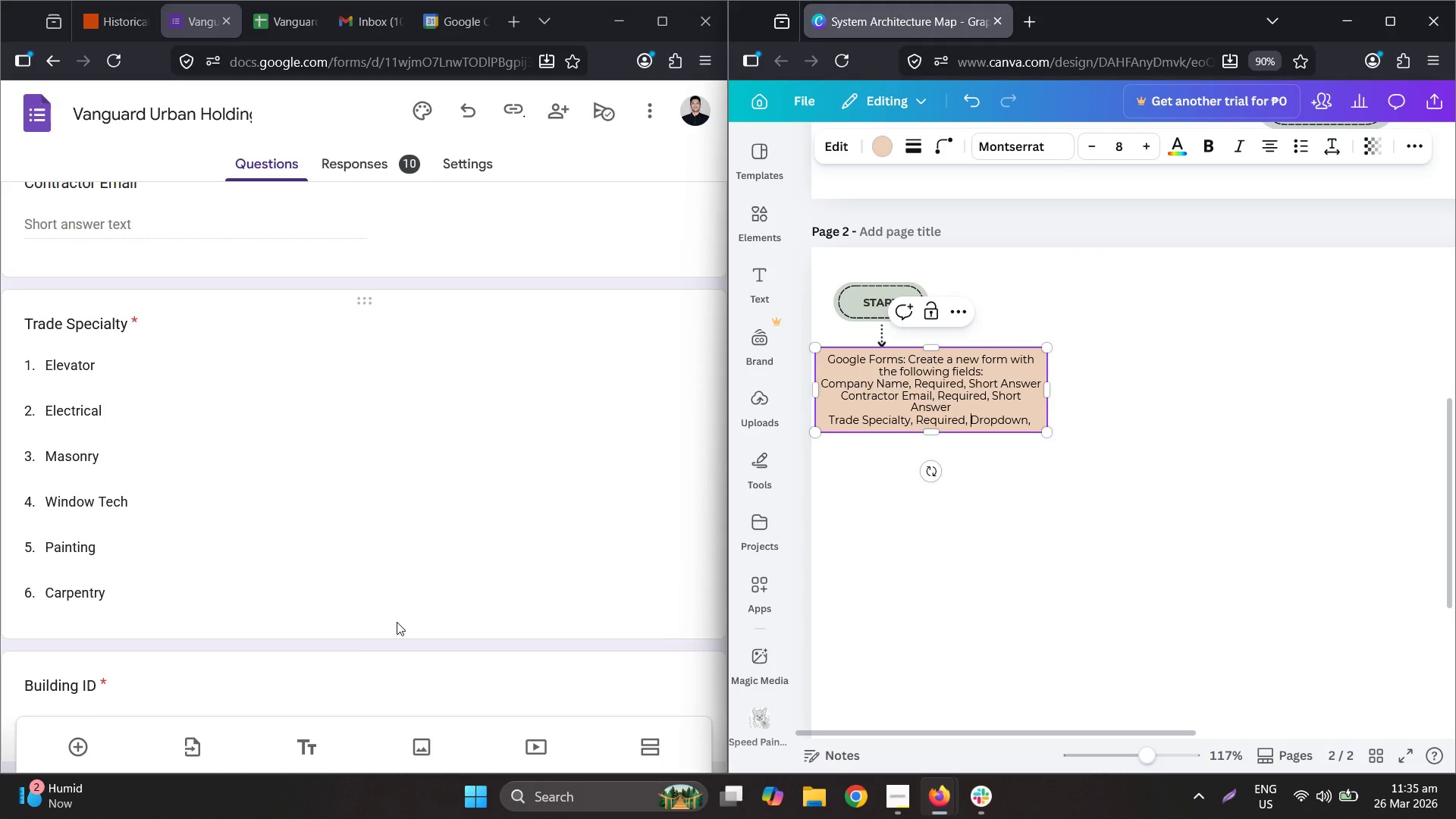 
key(Backspace)
key(Backspace)
type( (Elevator, Electricl,)
key(Backspace)
key(Backspace)
type(al, )
 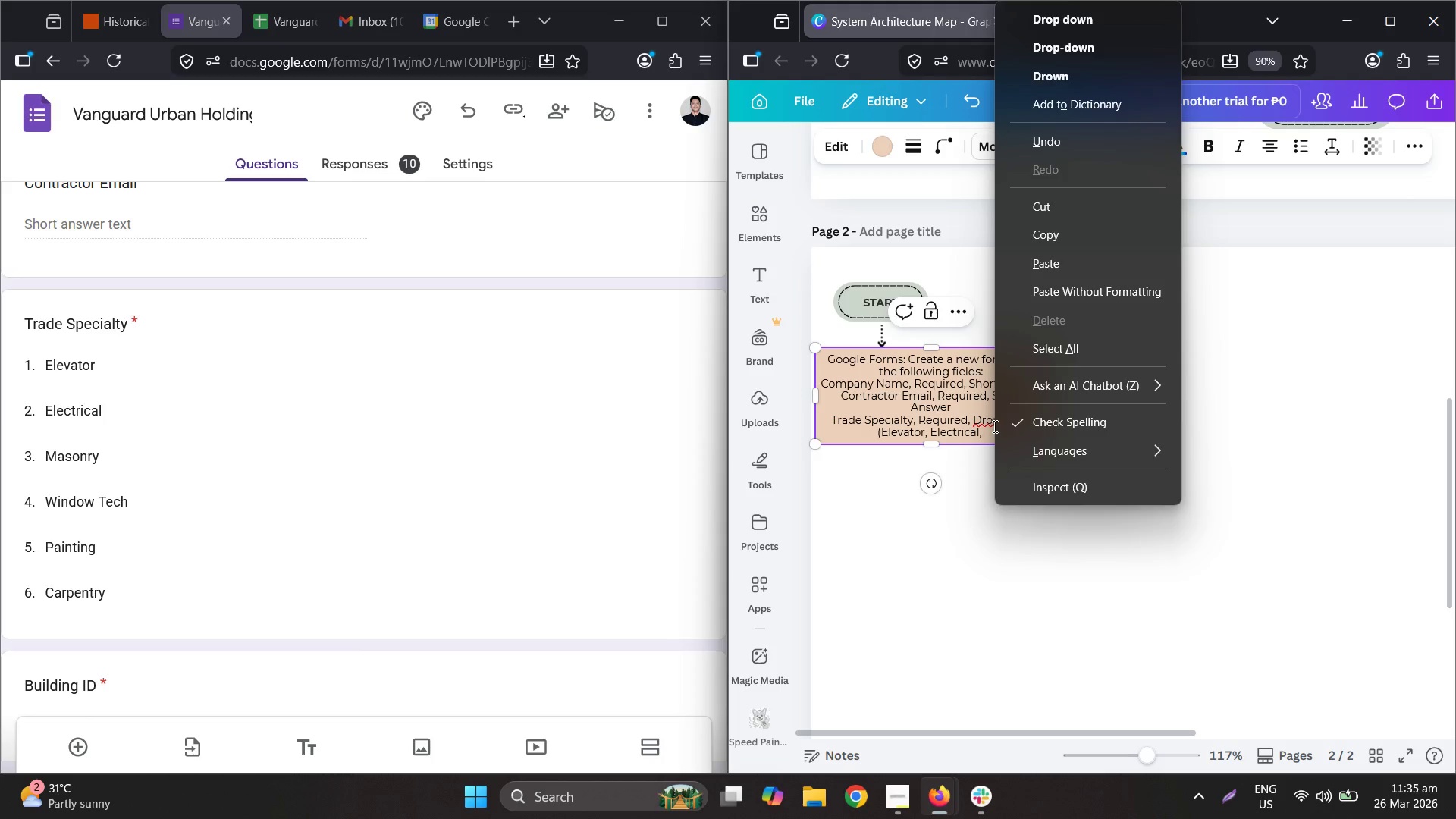 
double_click([996, 431])
 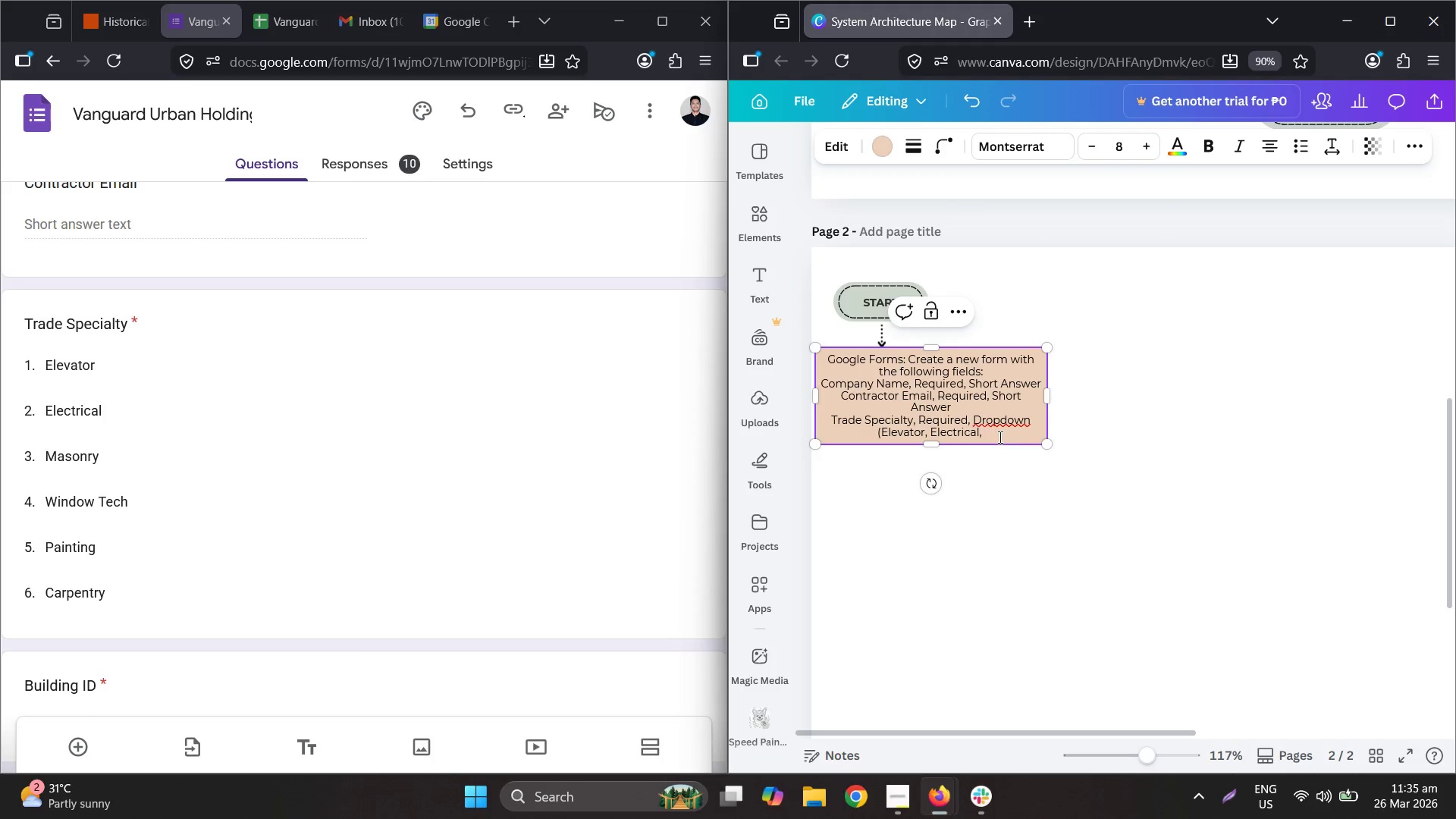 
type(Masonry, Window Tech, Paini)
key(Backspace)
type(ting, Carpentry))
 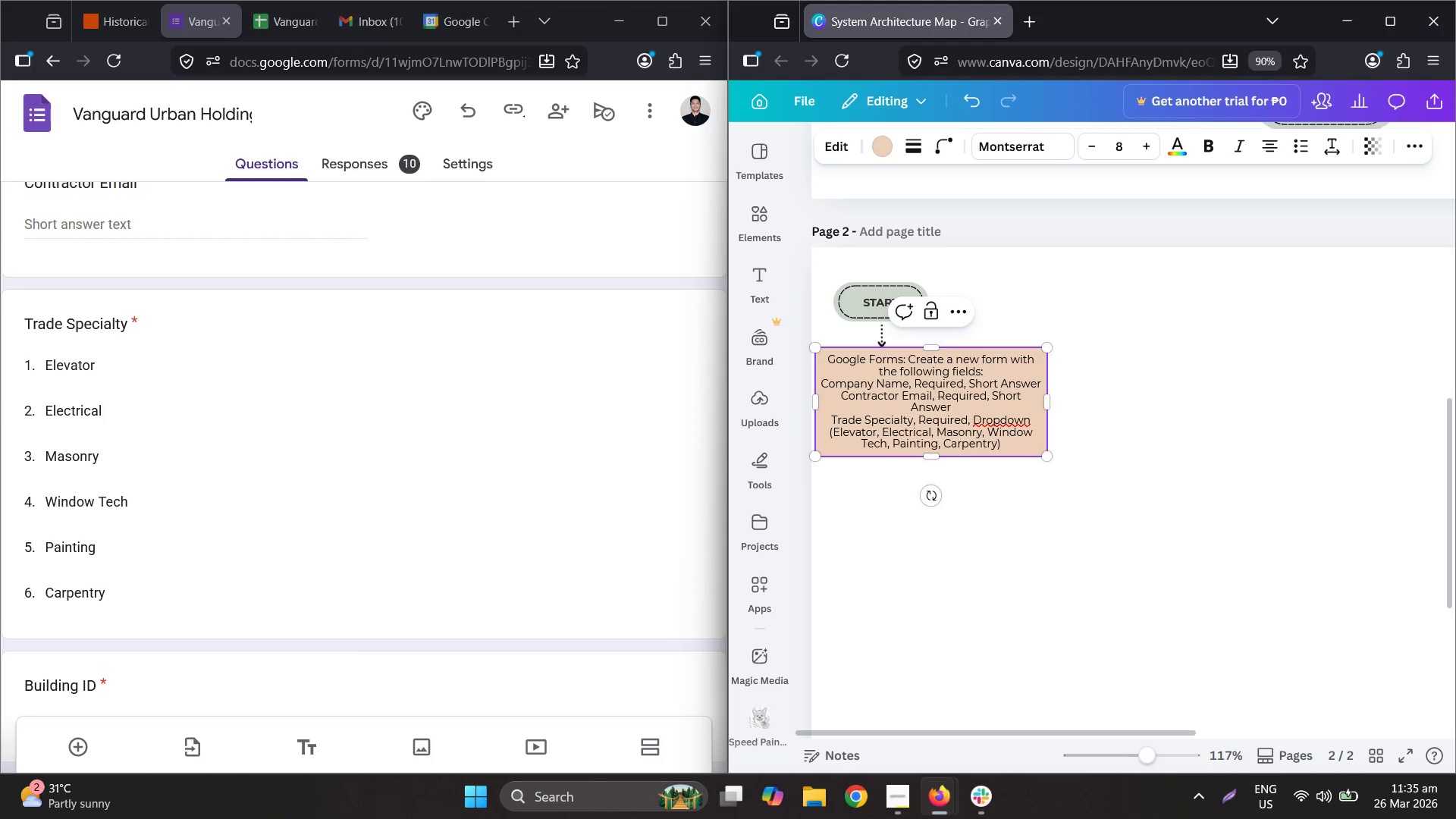 
key(Enter)
 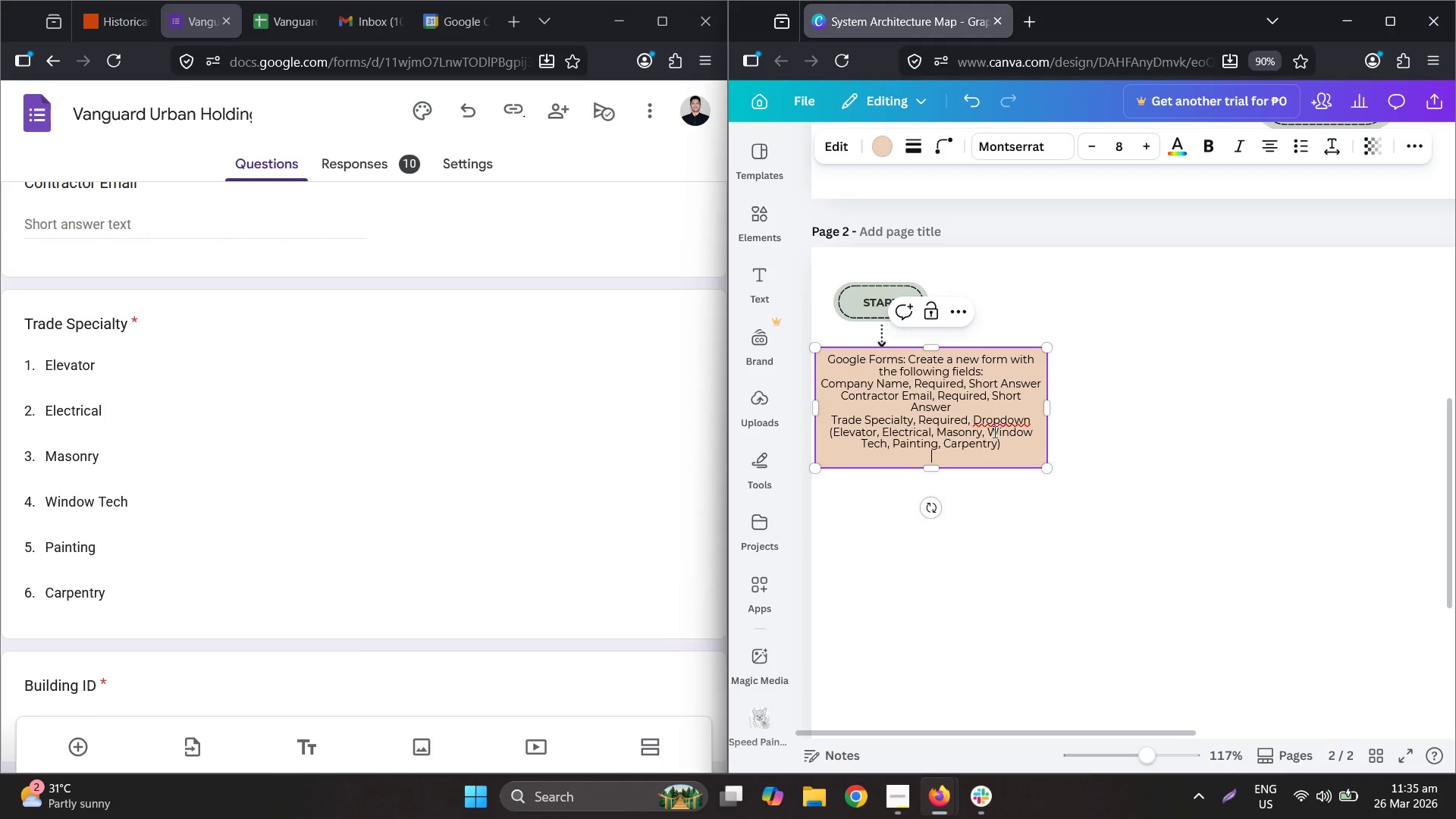 
scroll: coordinate [309, 544], scroll_direction: down, amount: 4.0
 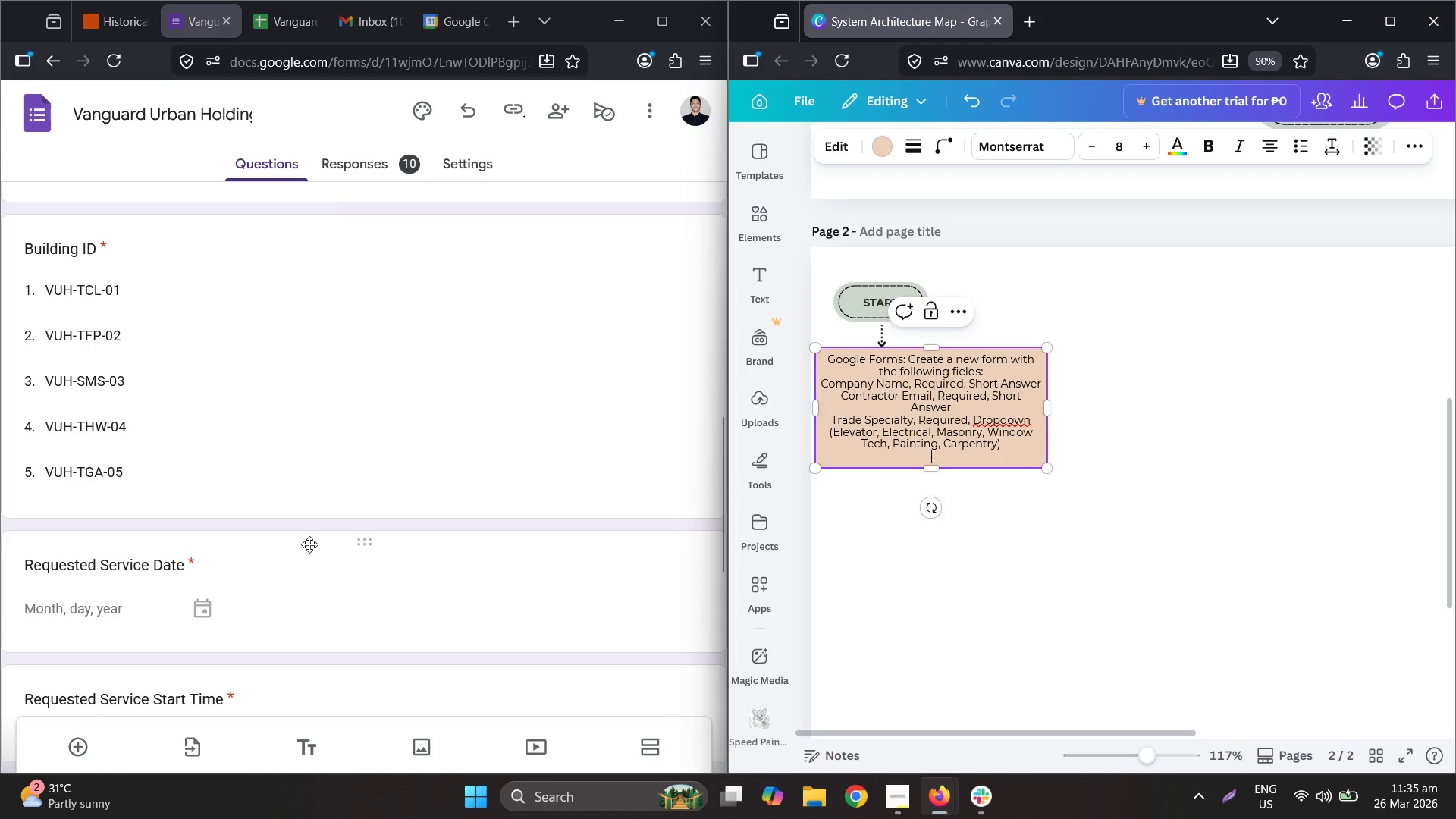 
type(V)
key(Backspace)
type(Building ID, Required, Dropdown ()
 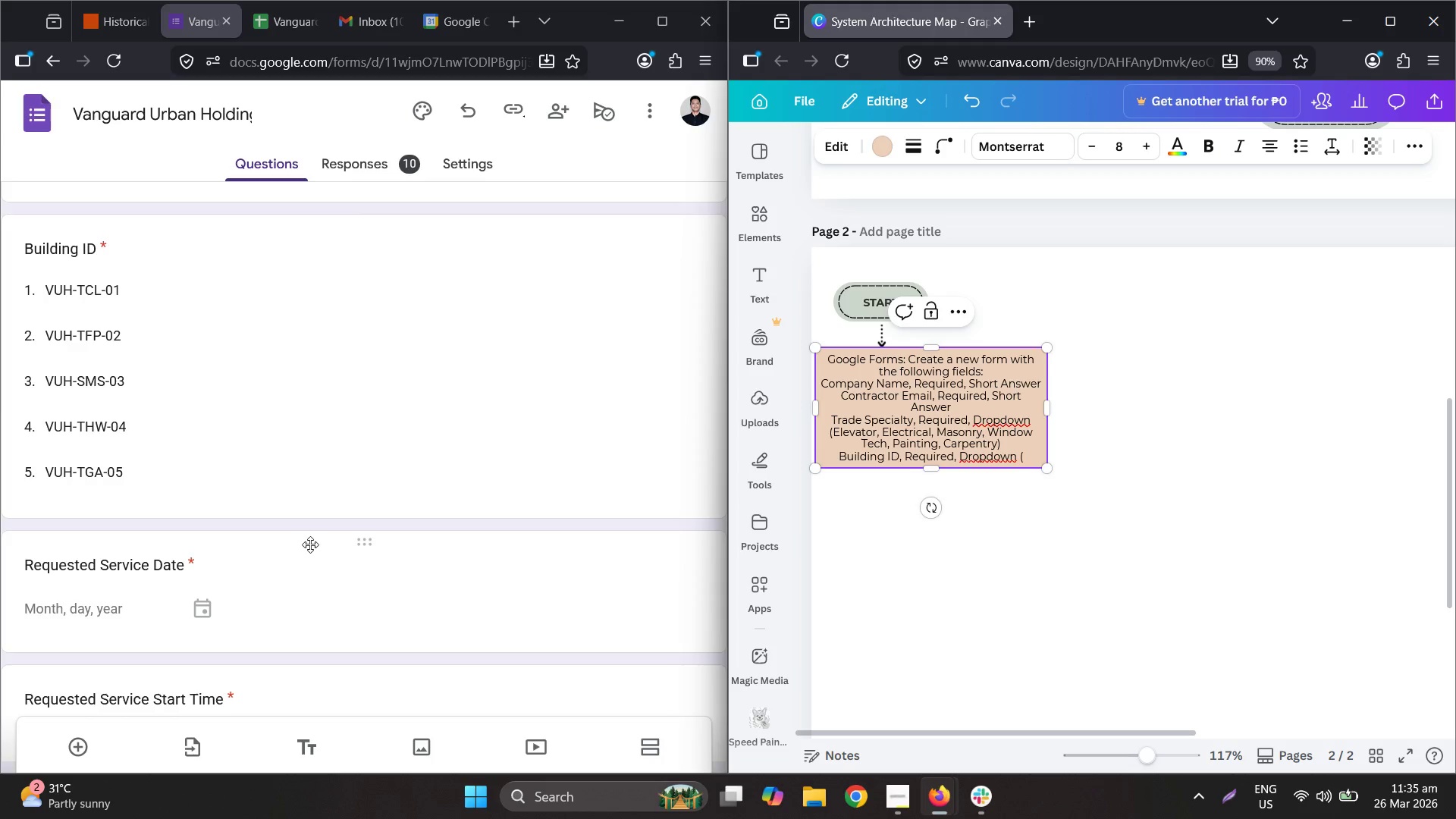 
double_click([67, 283])
 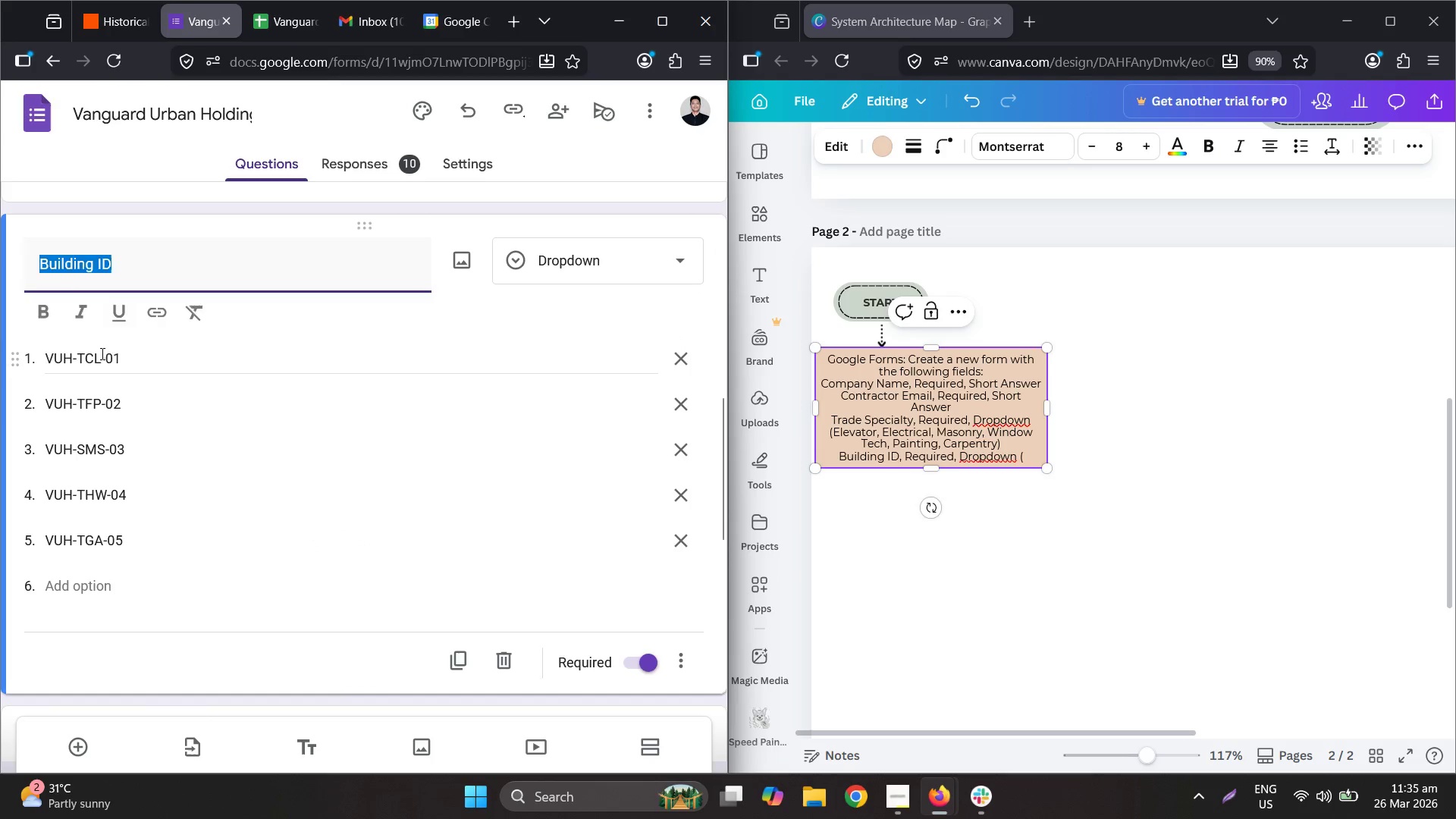 
double_click([101, 353])
 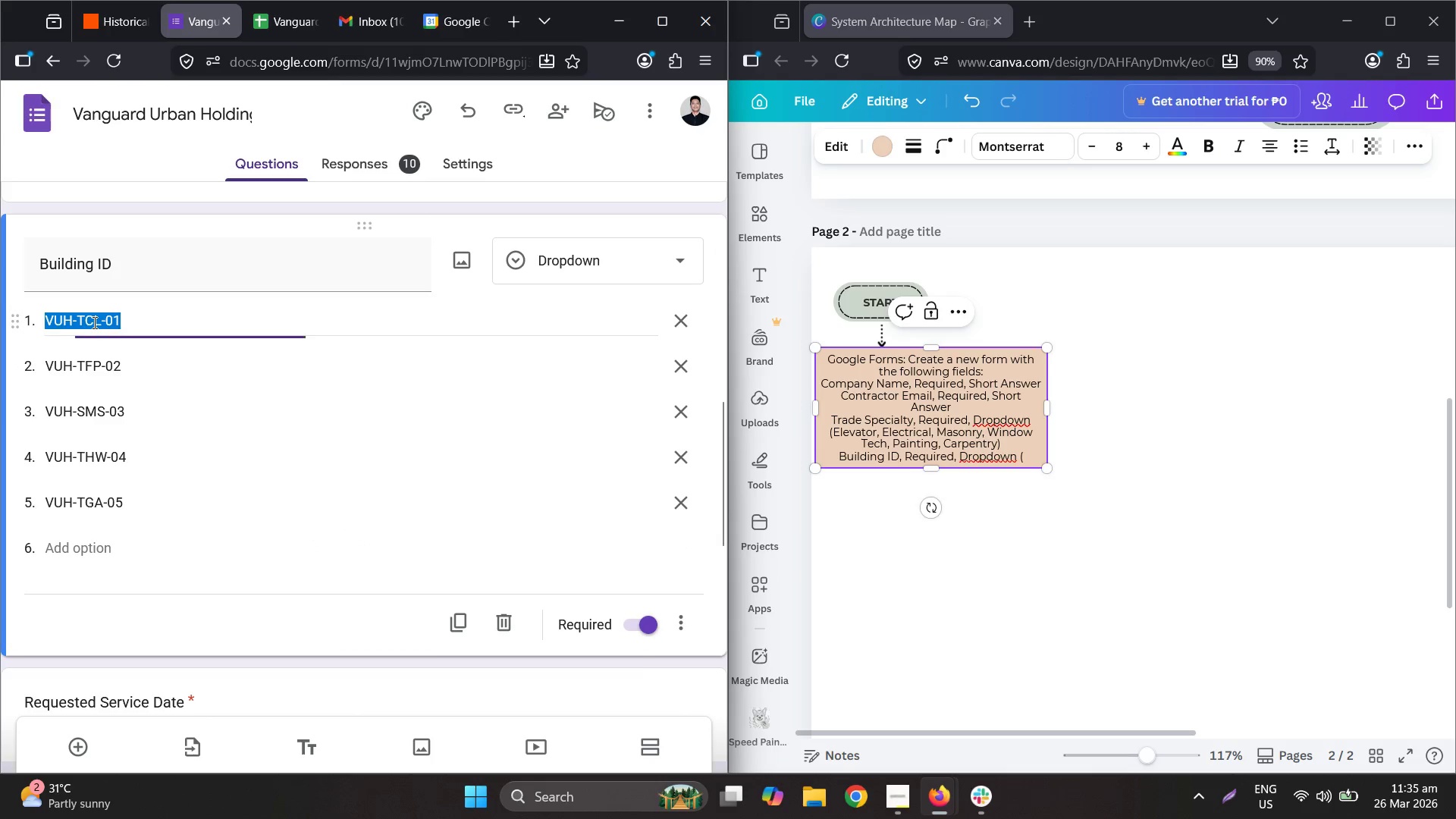 
key(Control+ControlLeft)
 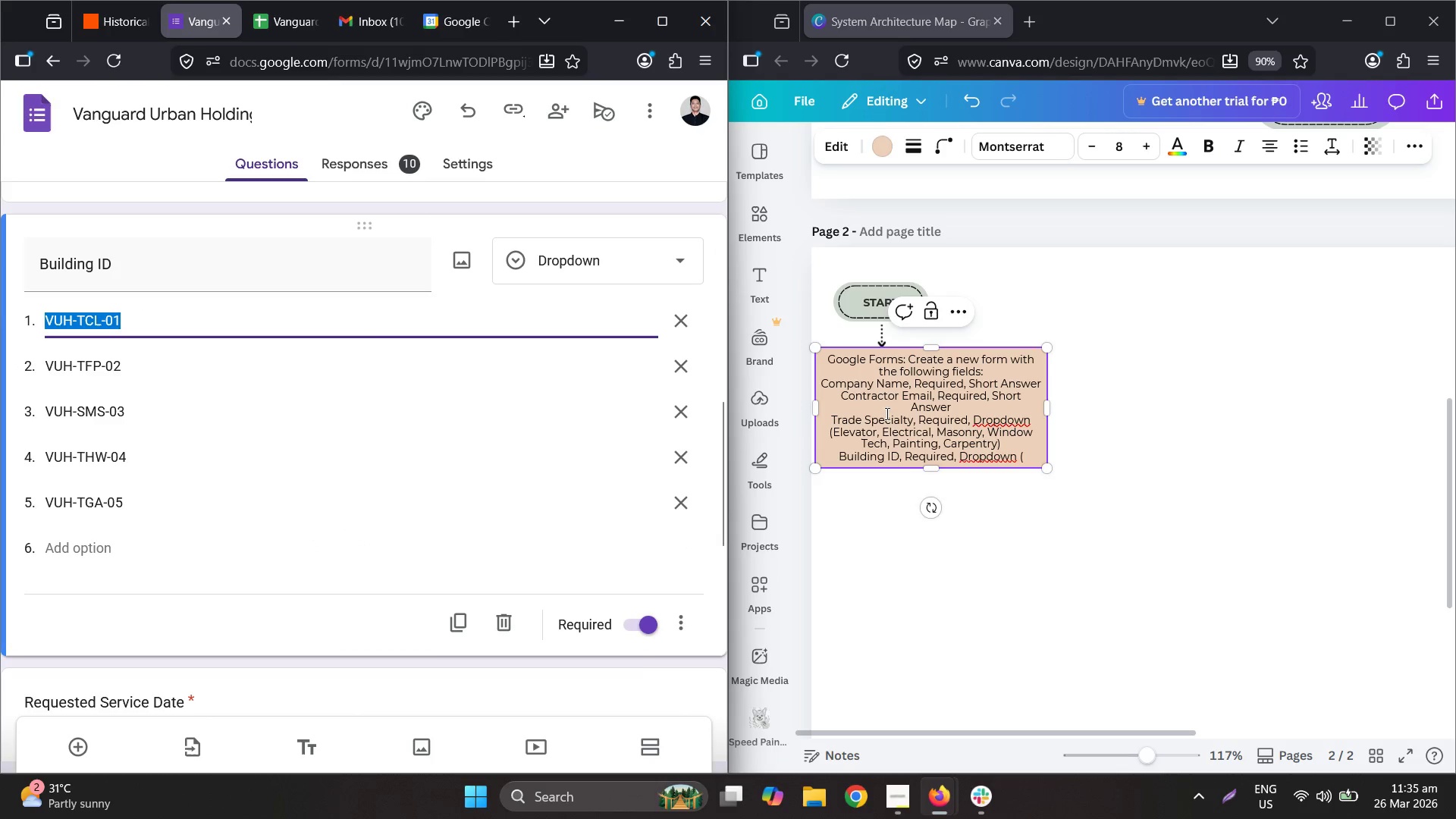 
key(Control+C)
 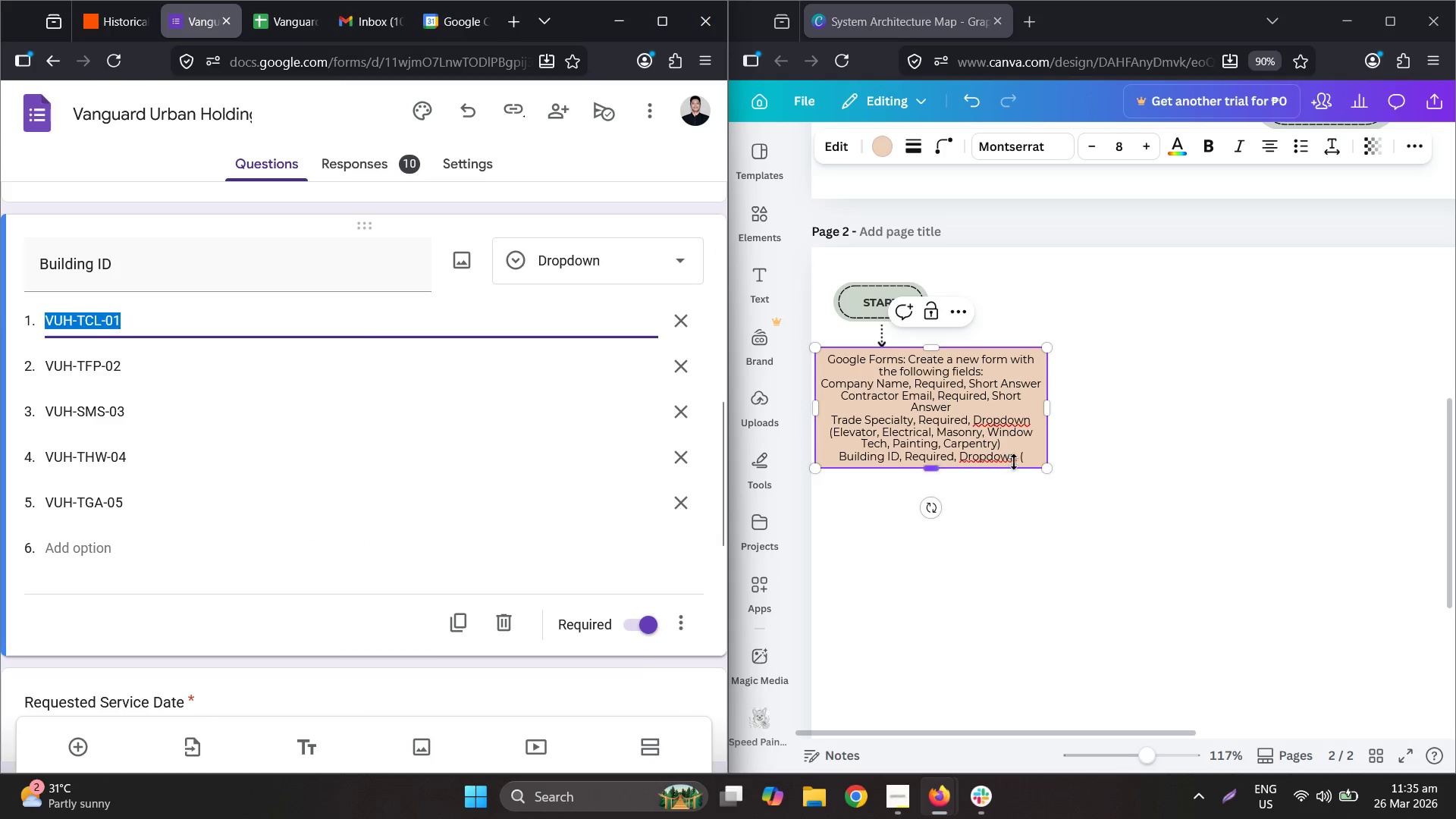 
left_click([1035, 457])
 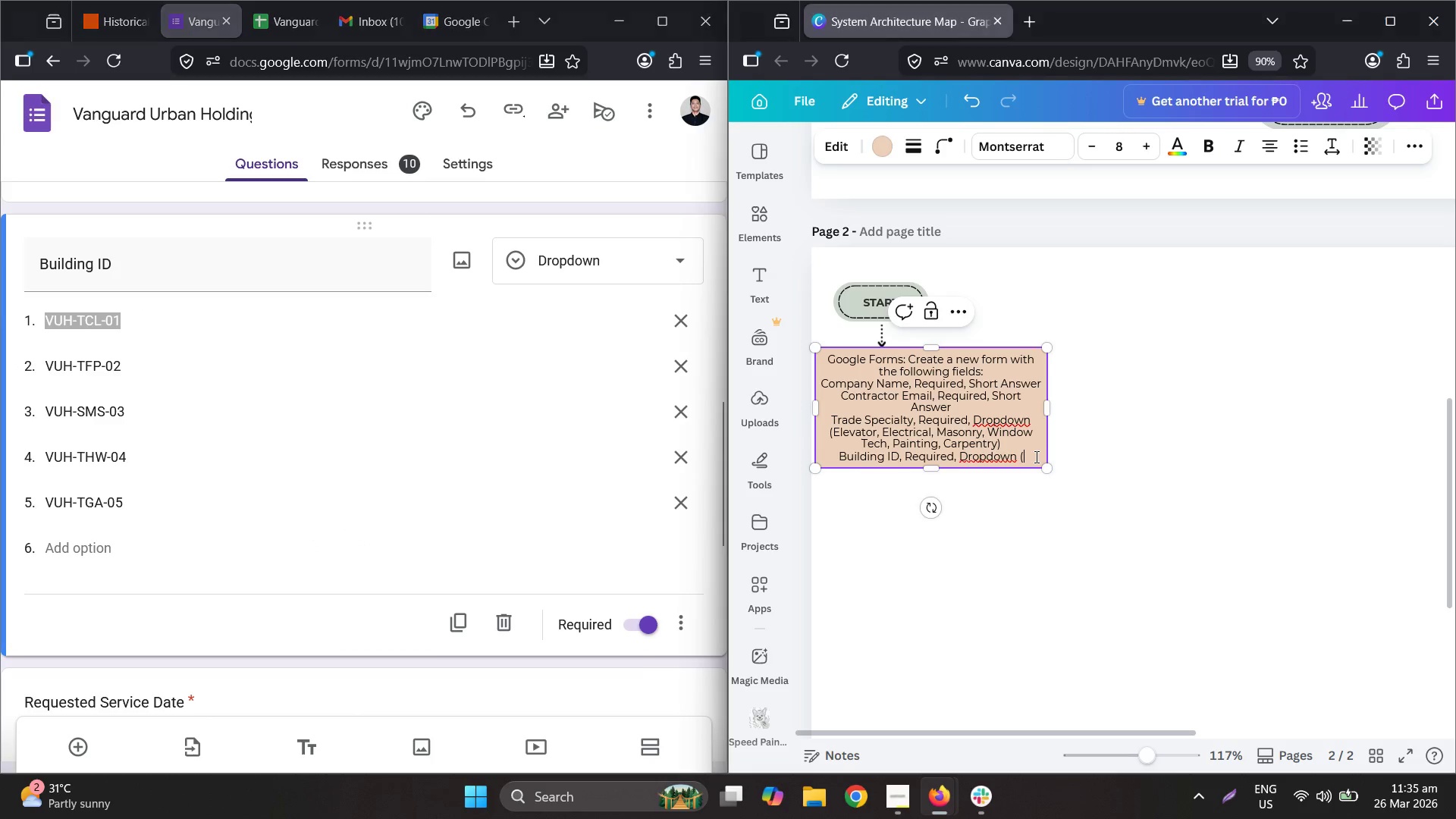 
key(Control+ControlLeft)
 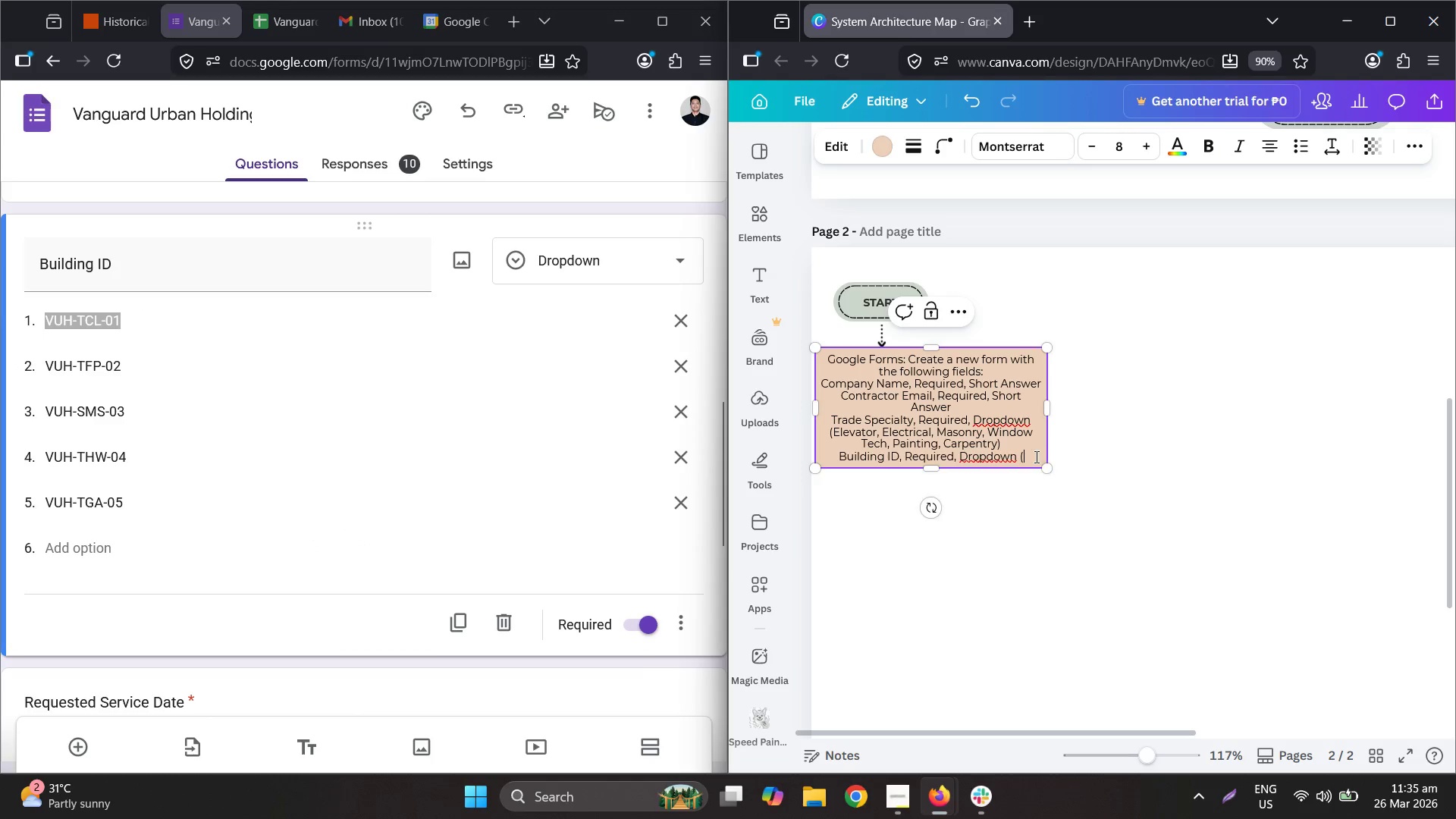 
key(Control+V)
 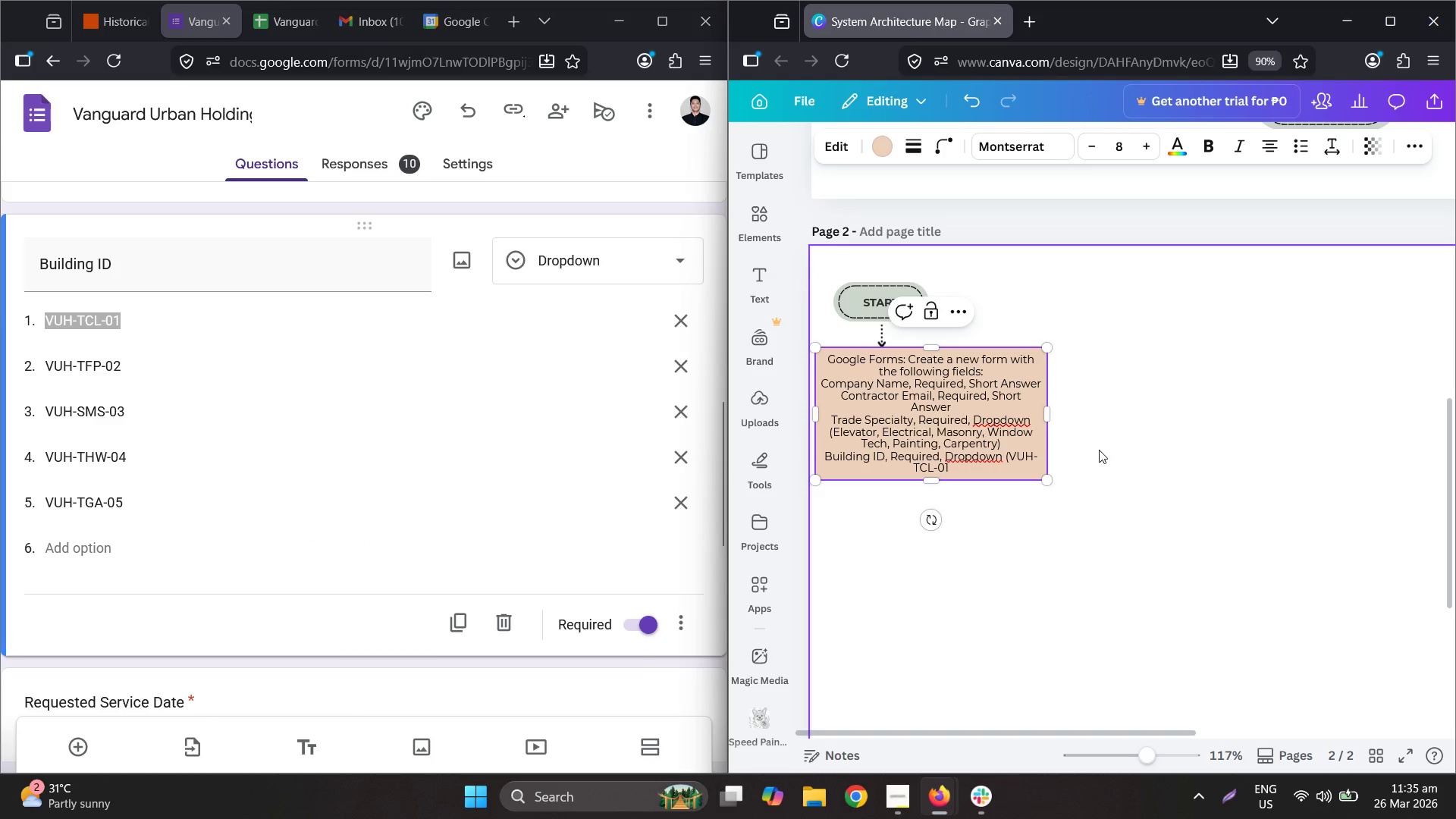 
key(Comma)
 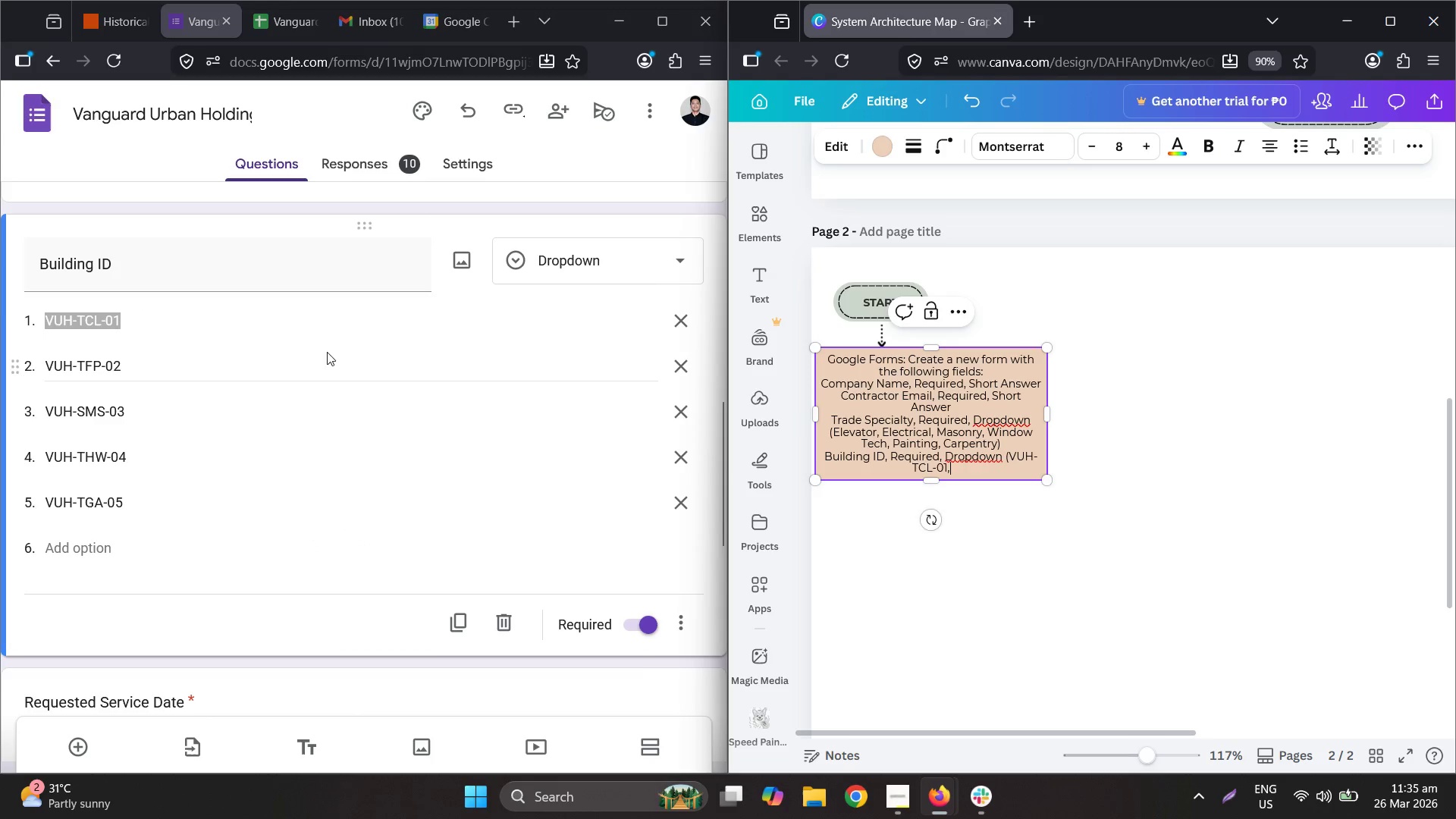 
key(Space)
 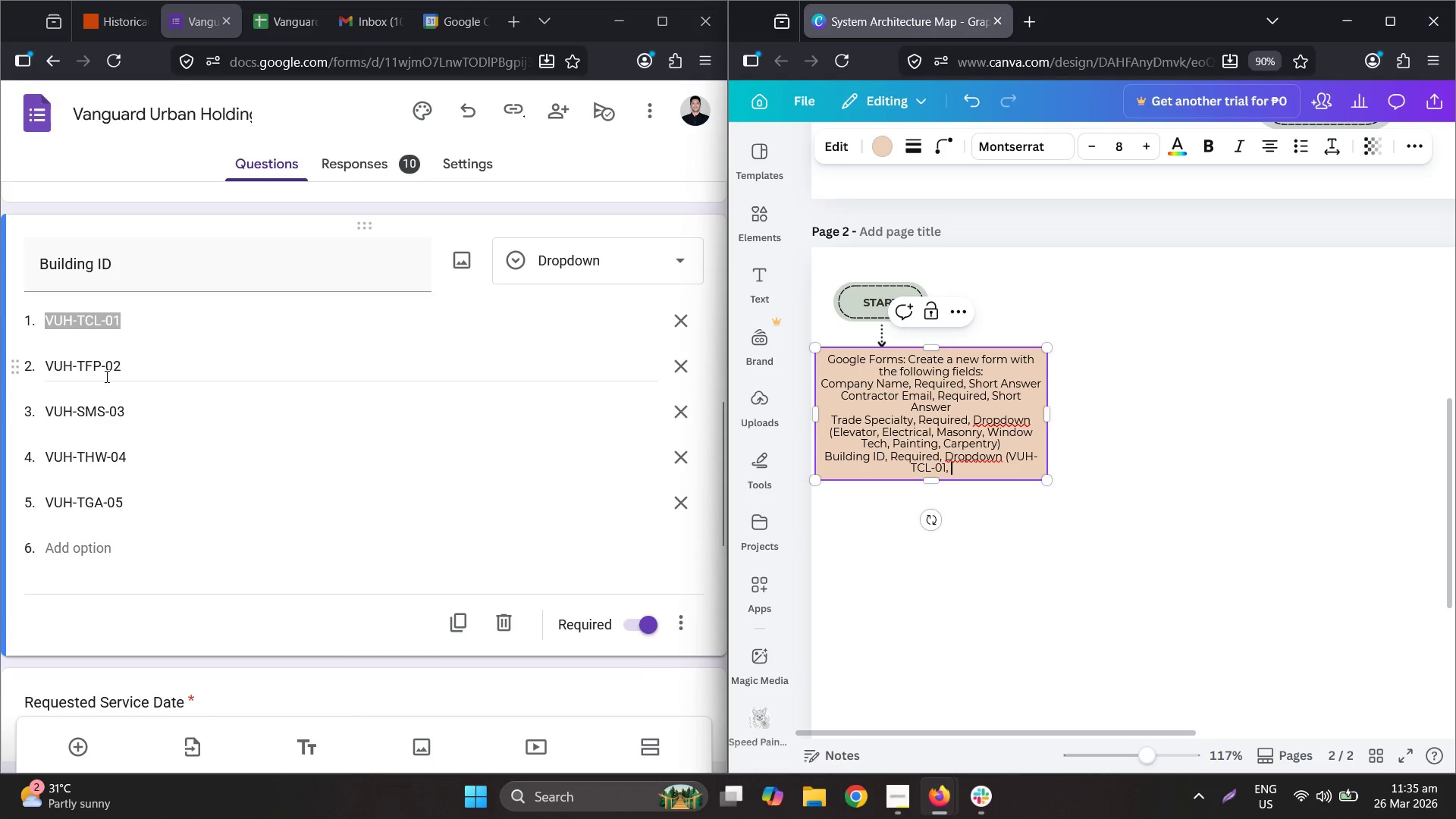 
left_click([99, 372])
 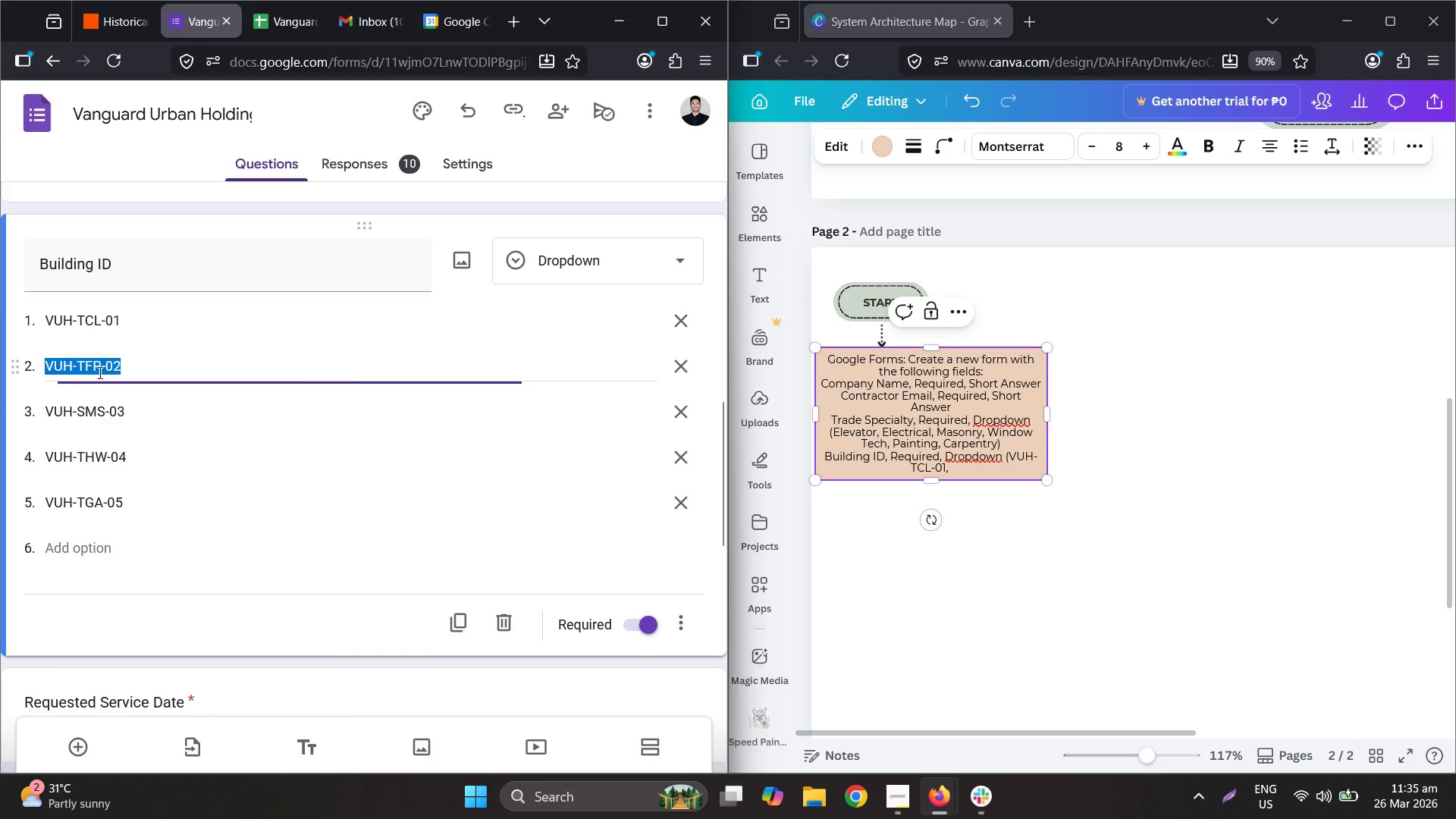 
key(Control+ControlLeft)
 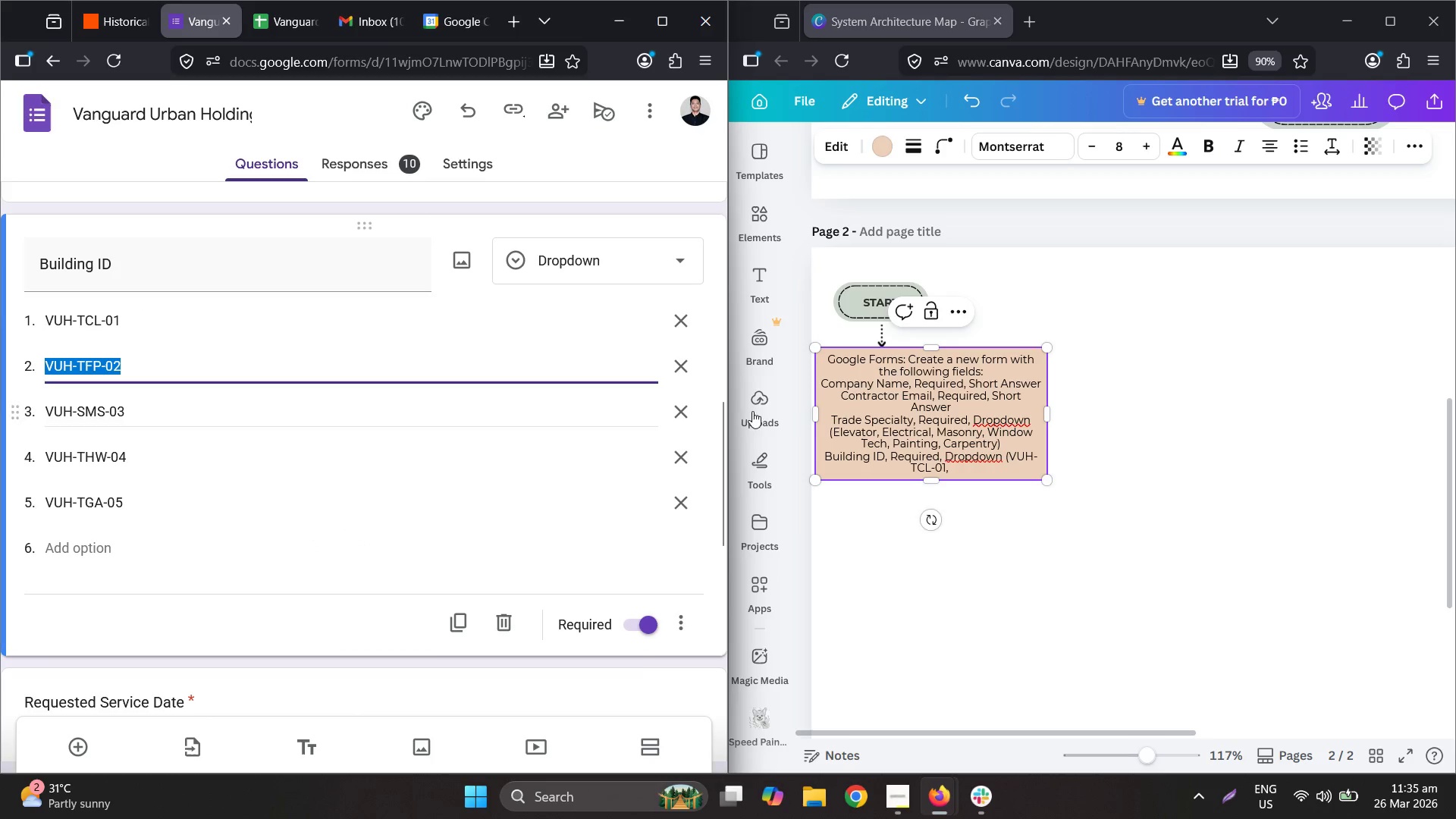 
key(Control+C)
 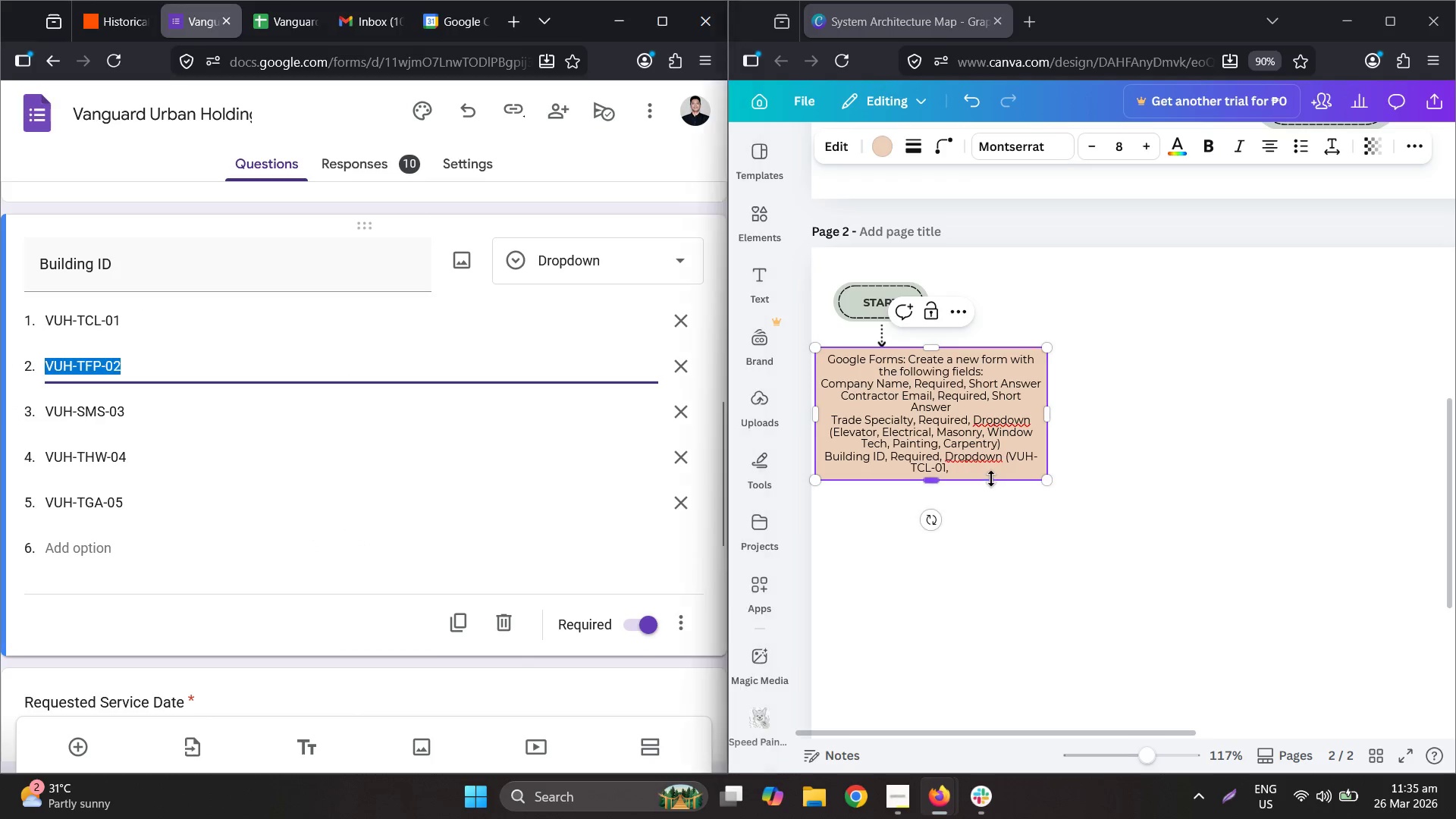 
key(Control+ControlLeft)
 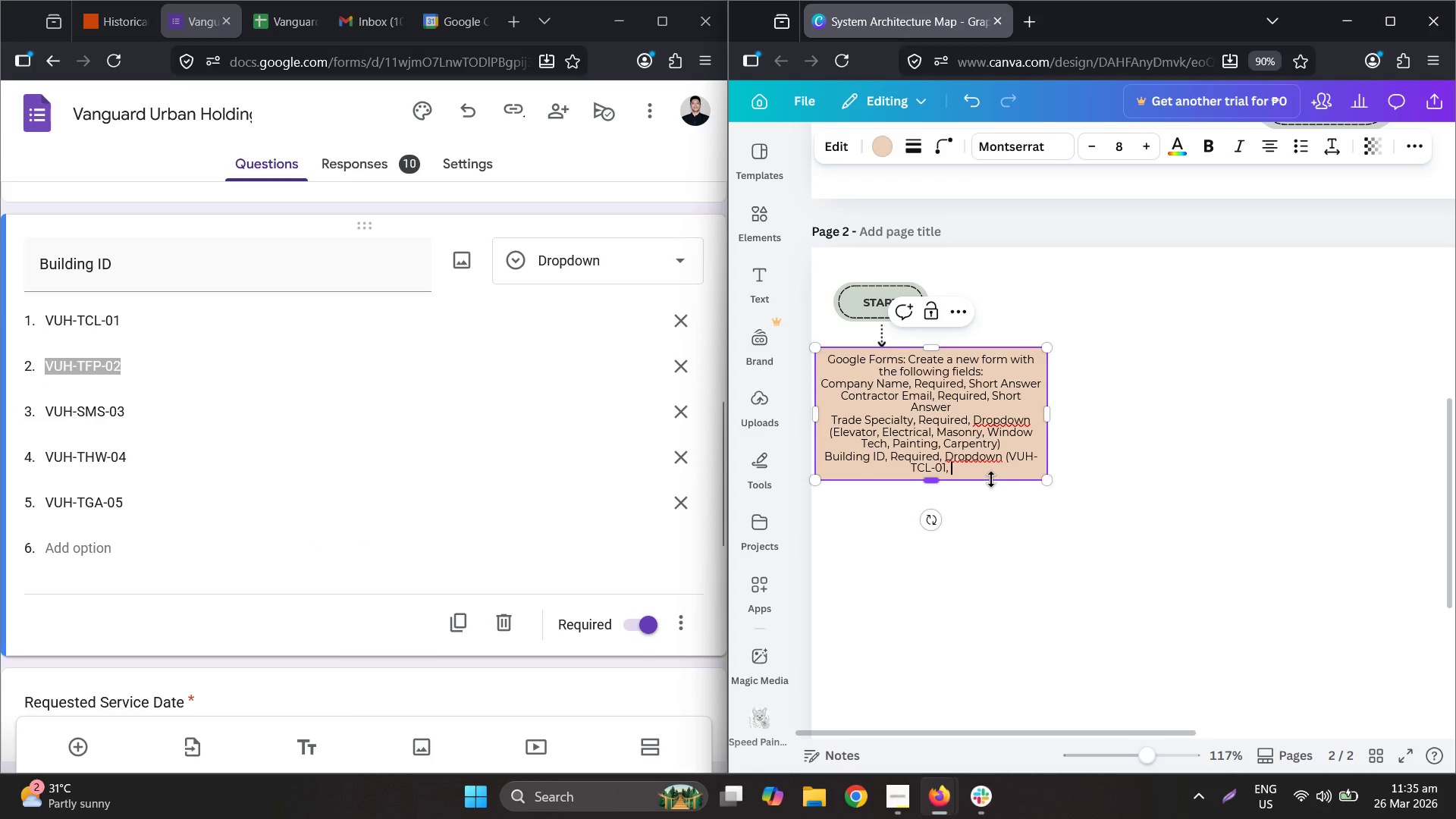 
key(Control+V)
 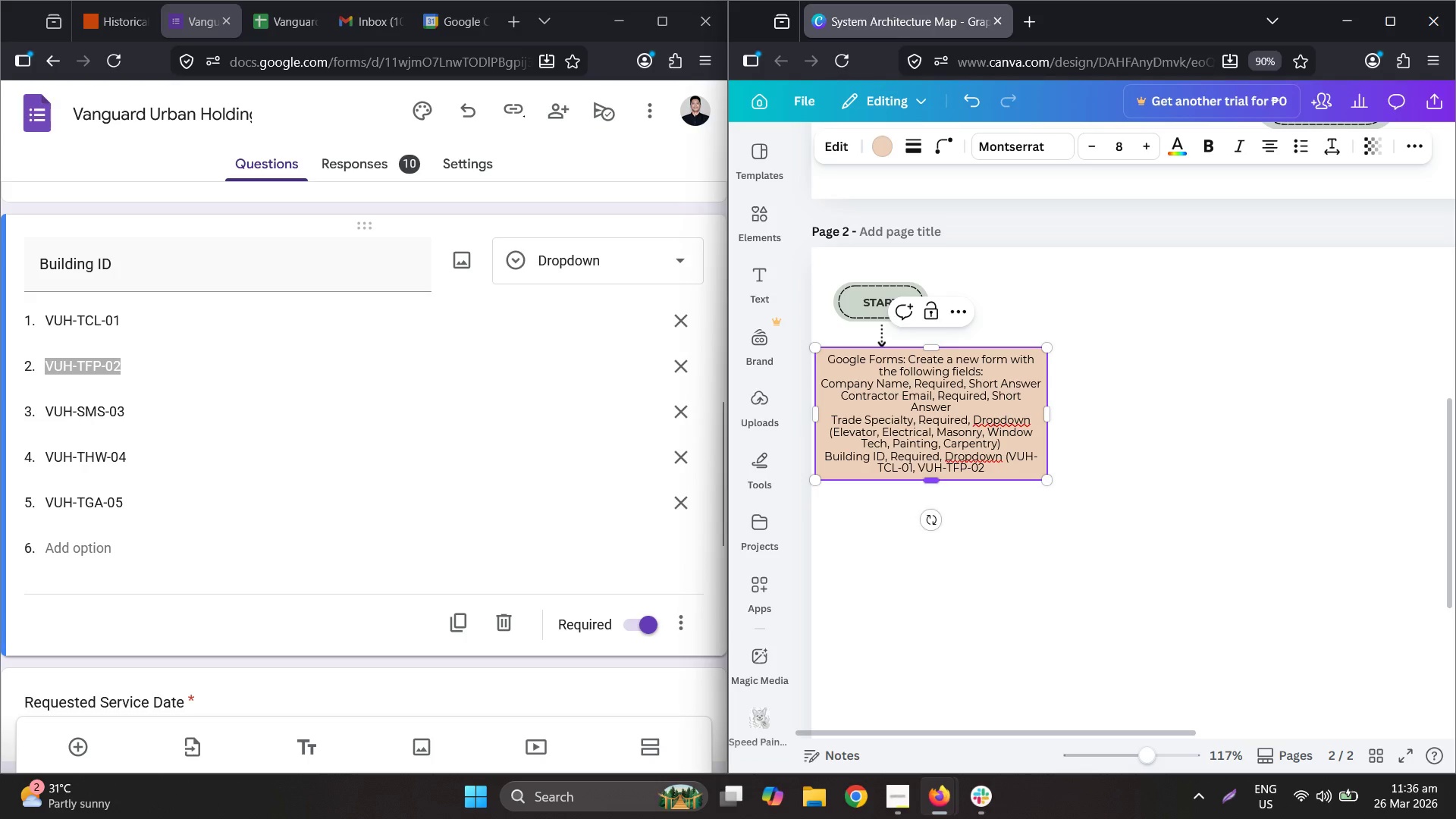 
key(Comma)
 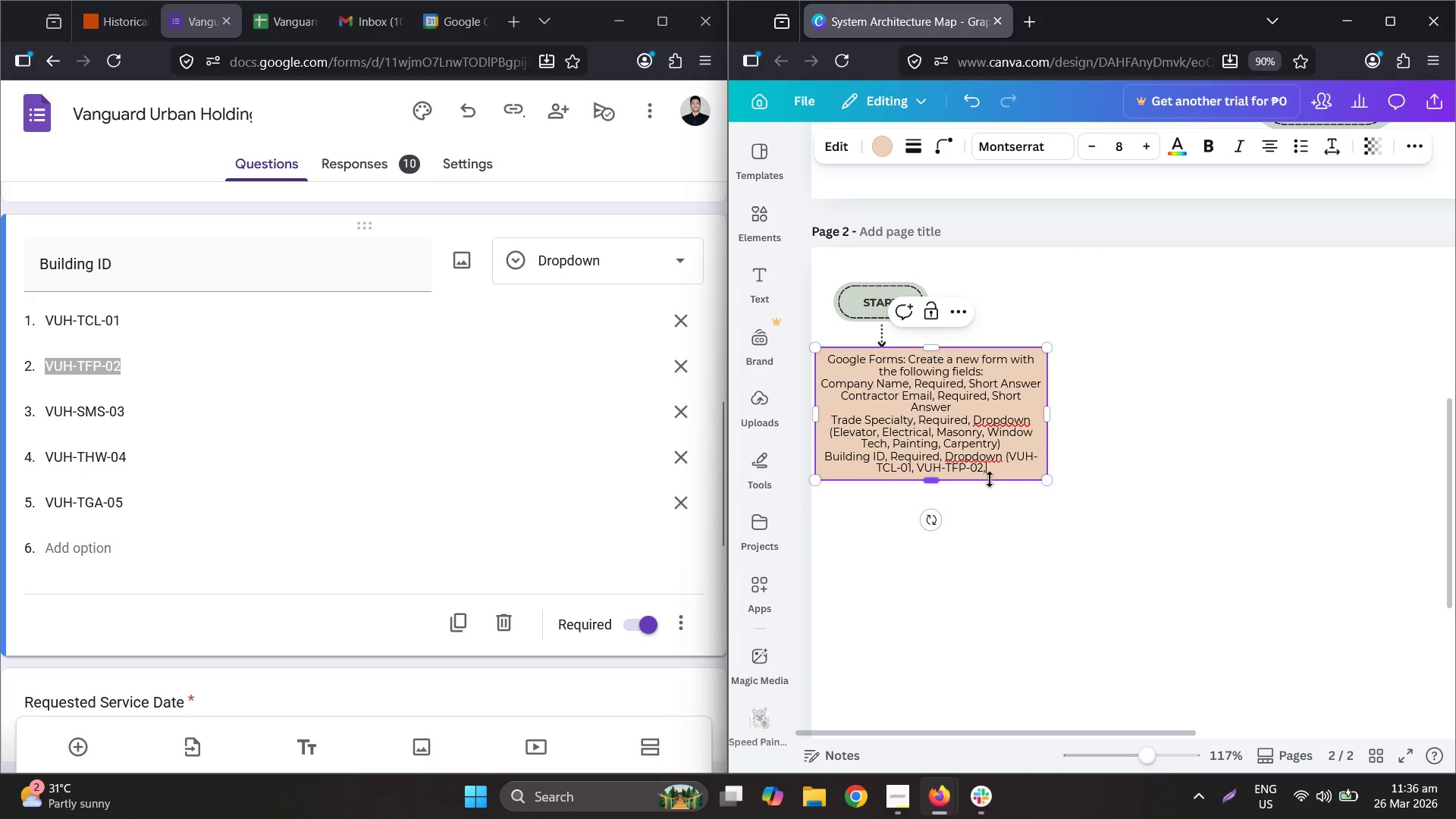 
key(Space)
 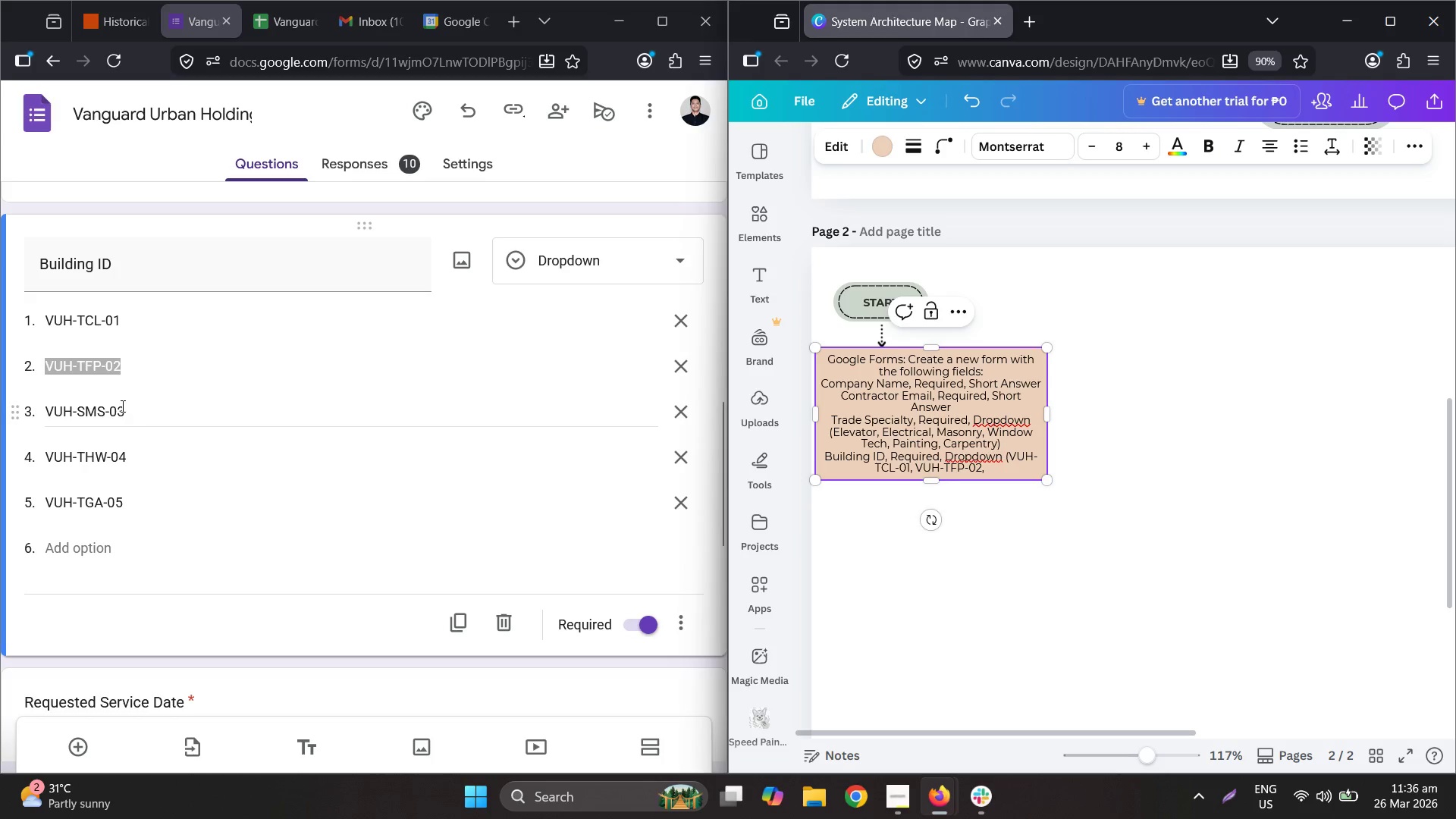 
double_click([121, 406])
 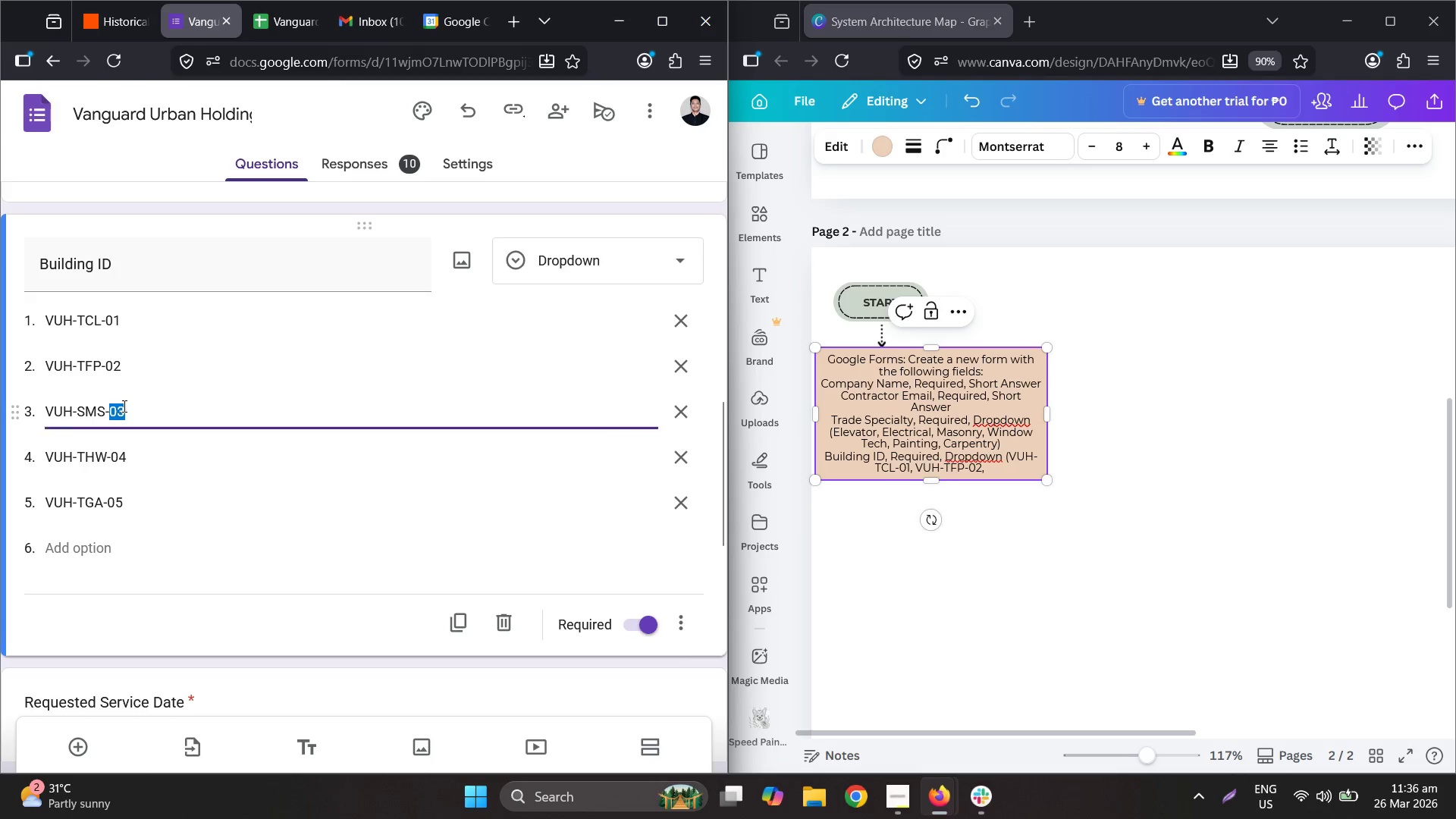 
hold_key(key=ControlLeft, duration=0.33)
left_click([125, 408])
 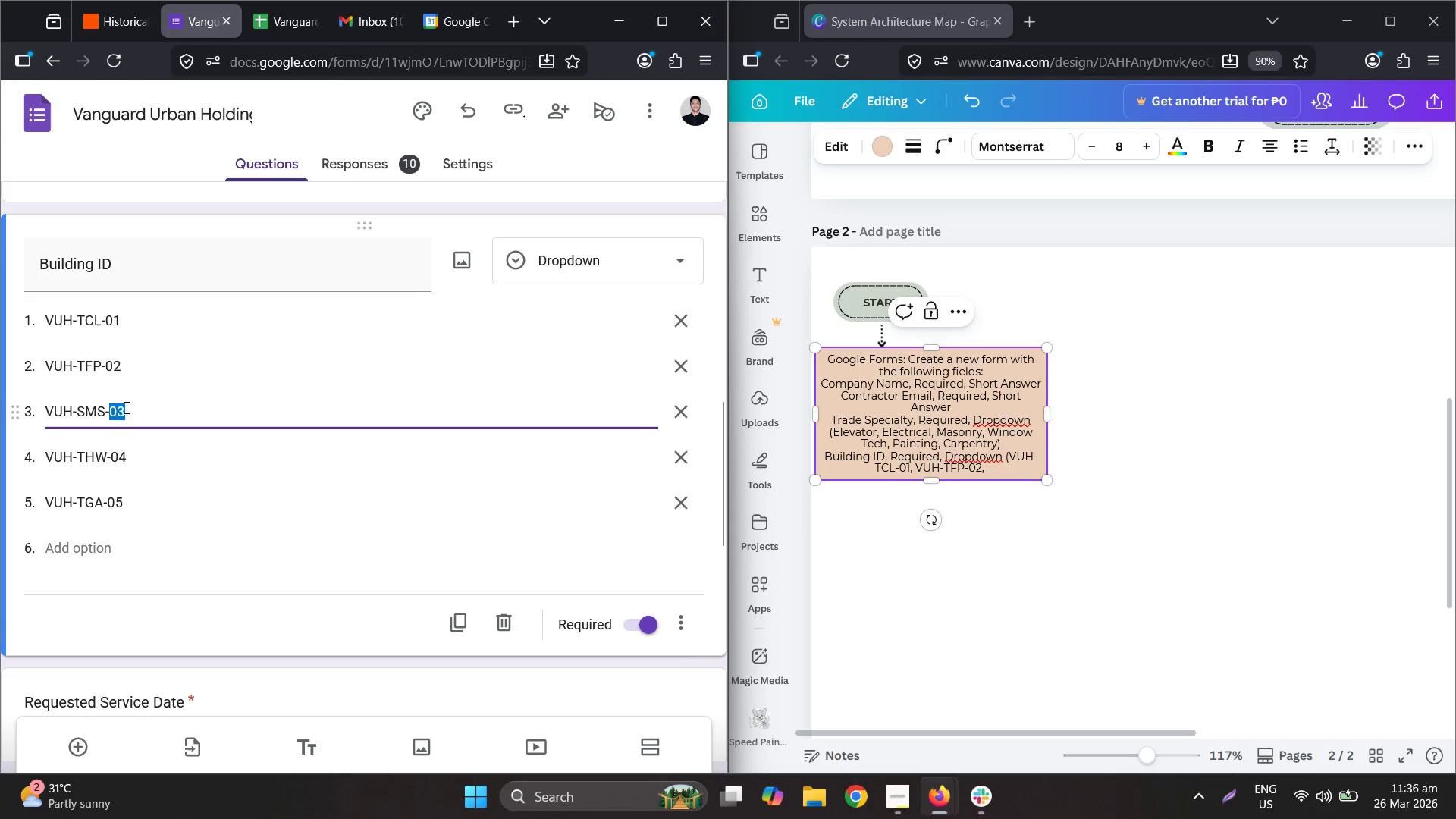 
triple_click([125, 407])
 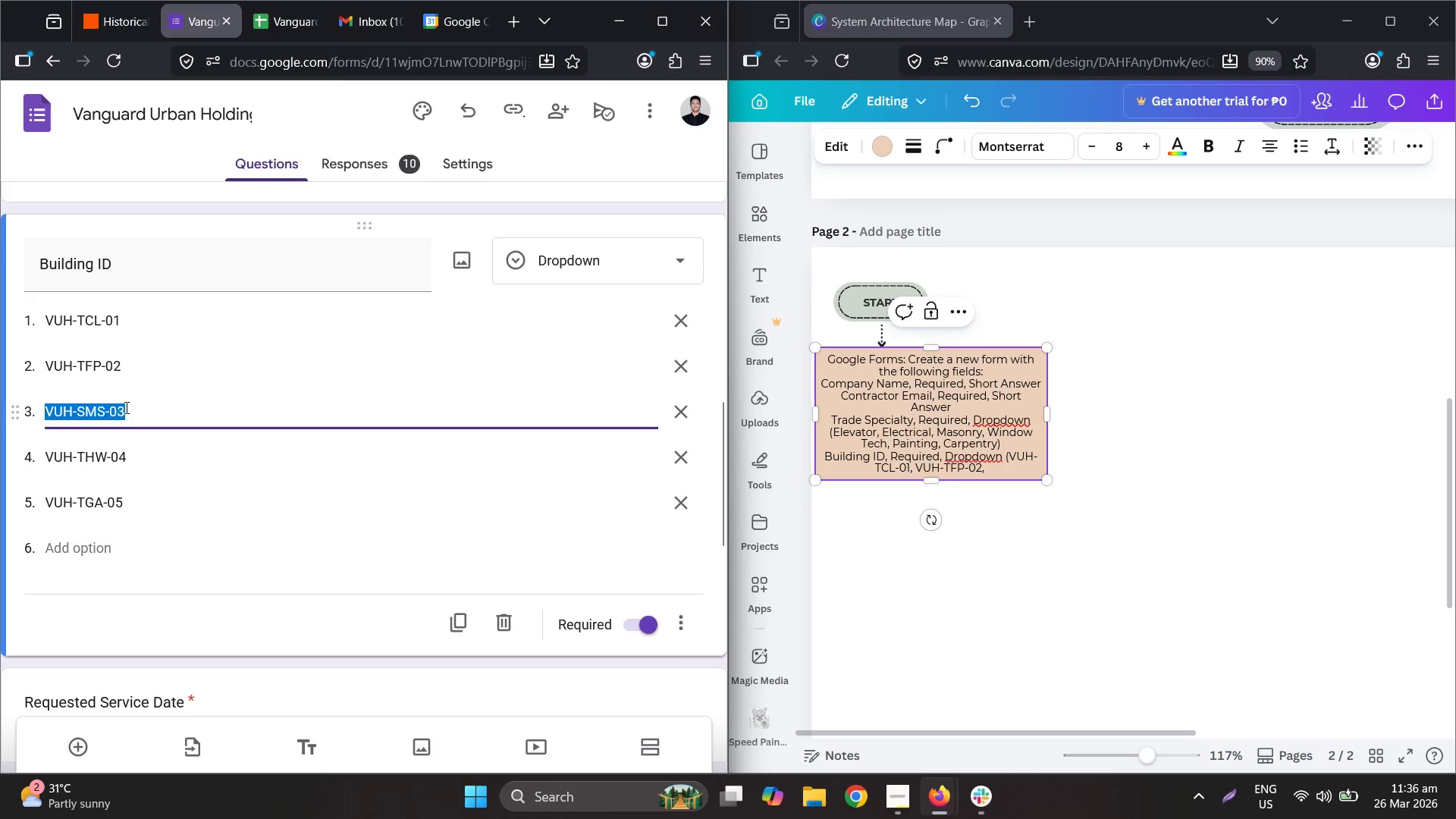 
key(Control+ControlLeft)
 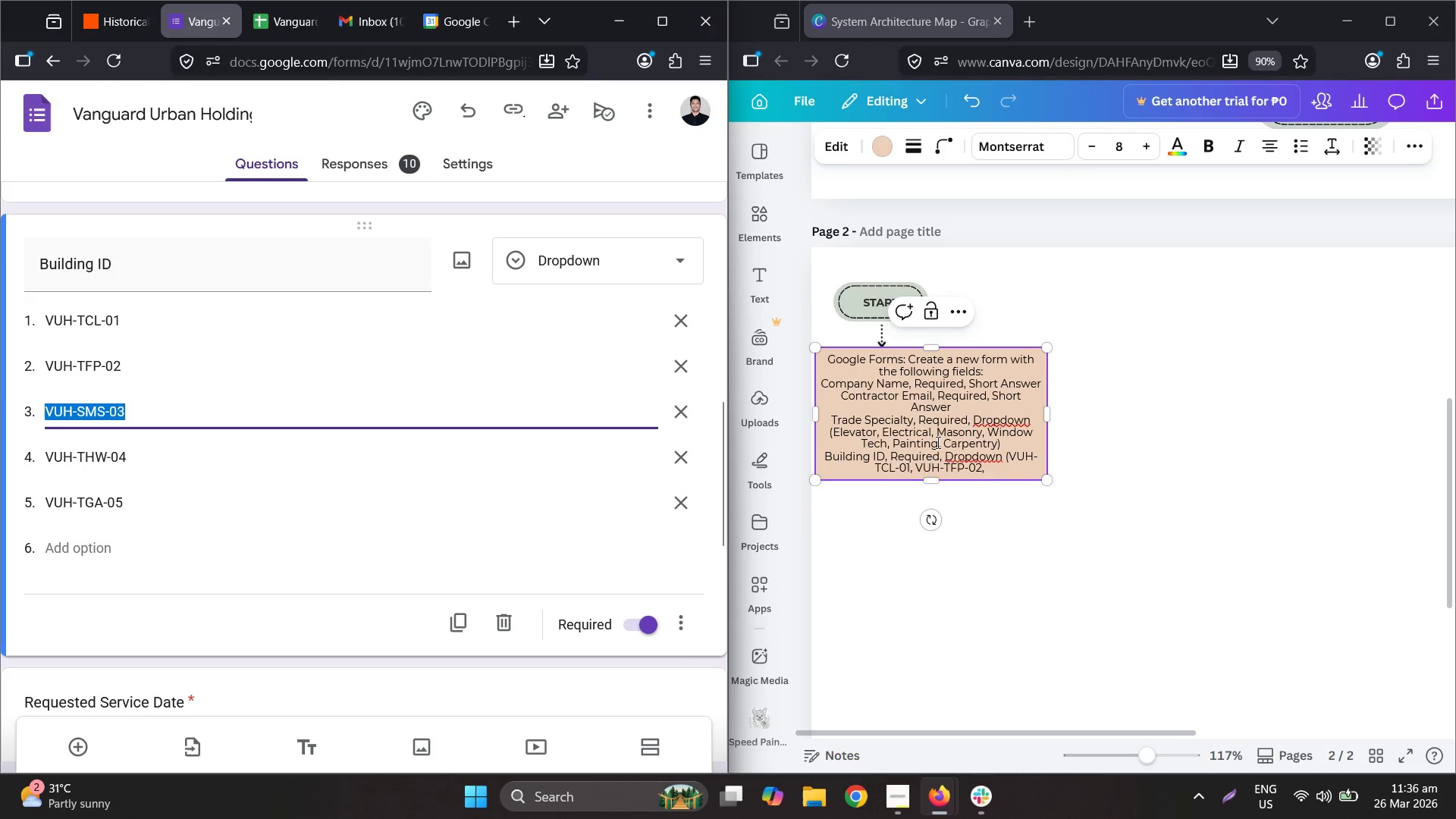 
key(Control+C)
 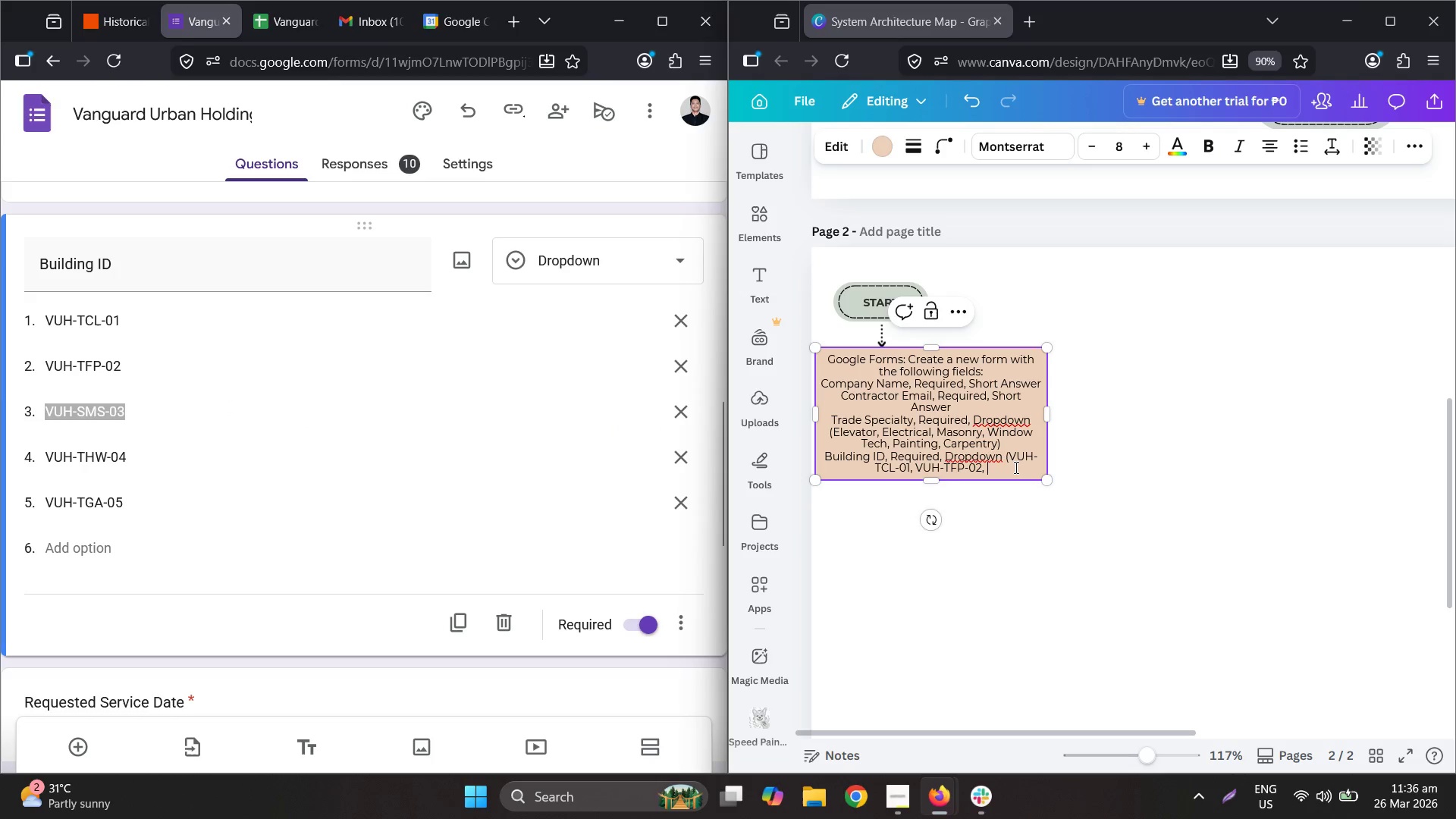 
key(Control+ControlLeft)
 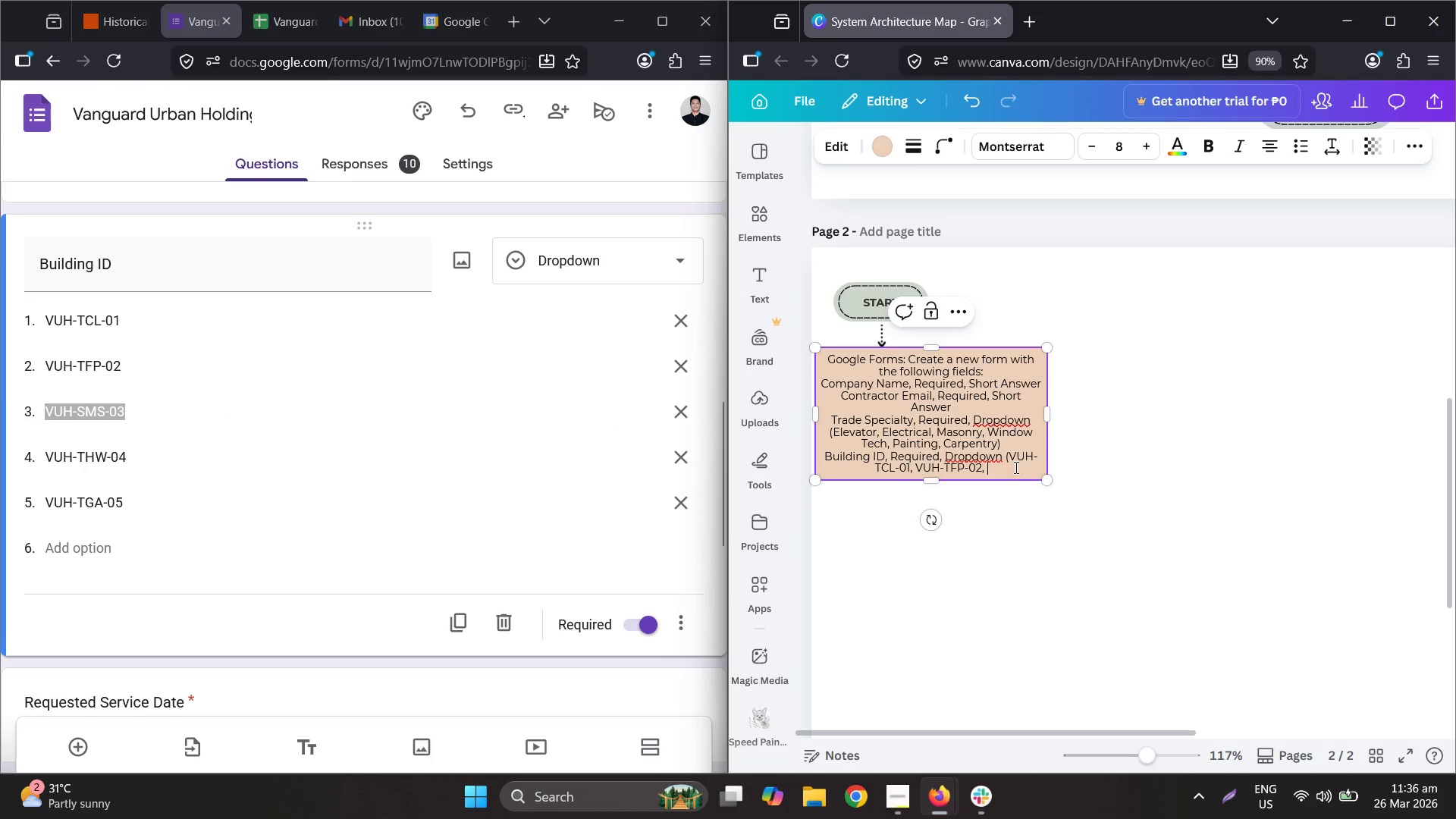 
key(Control+V)
 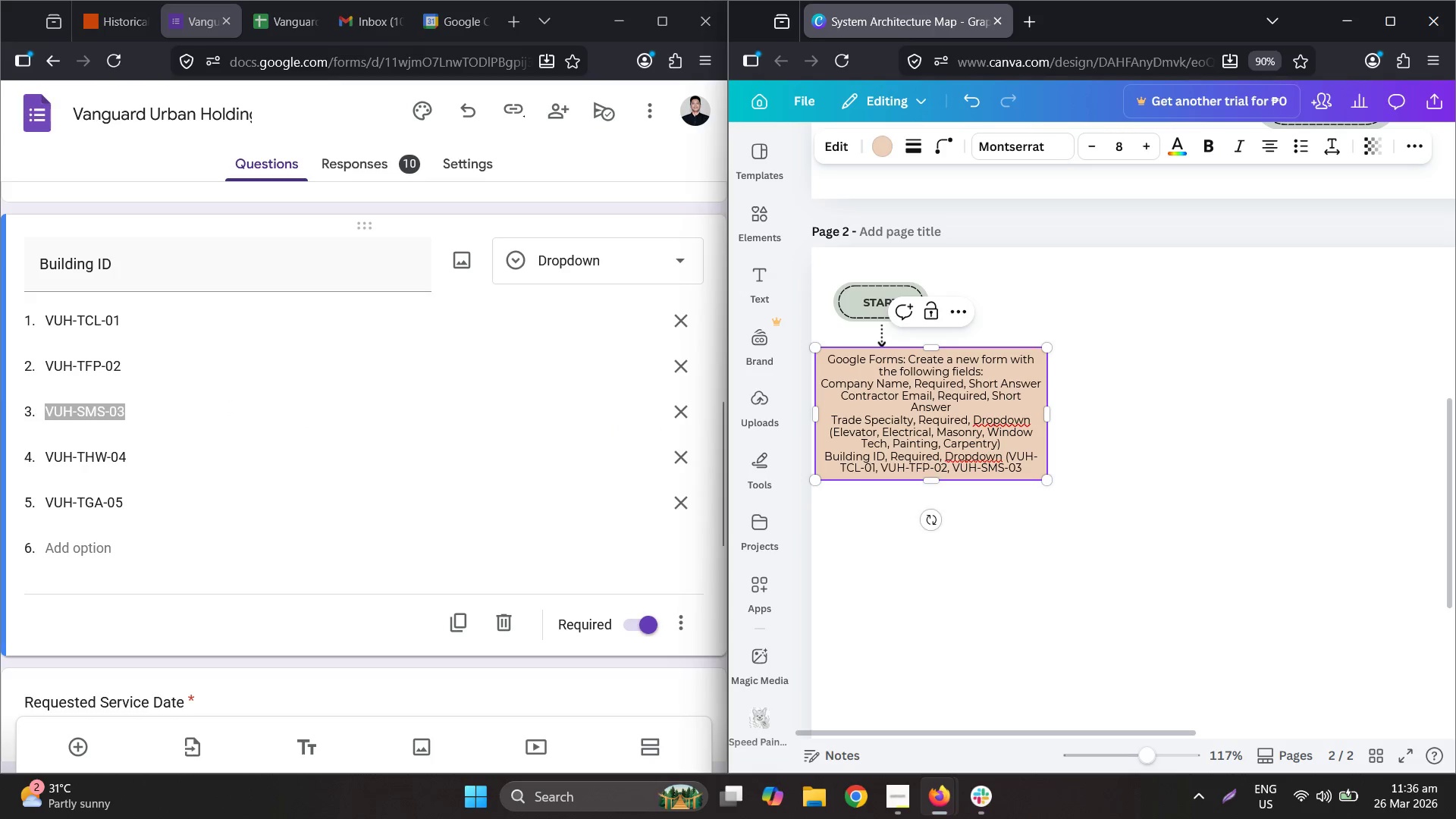 
key(Comma)
 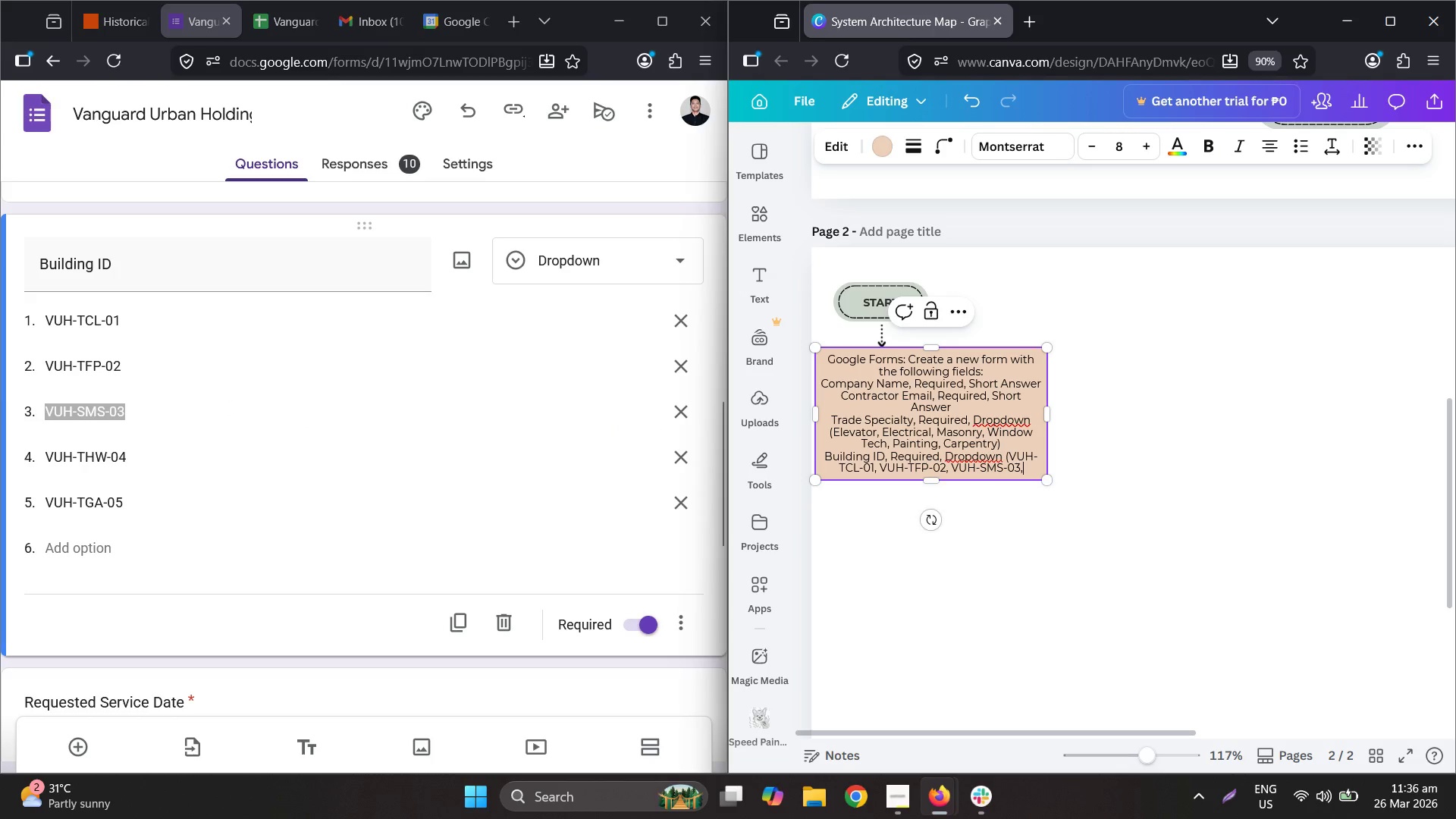 
key(Space)
 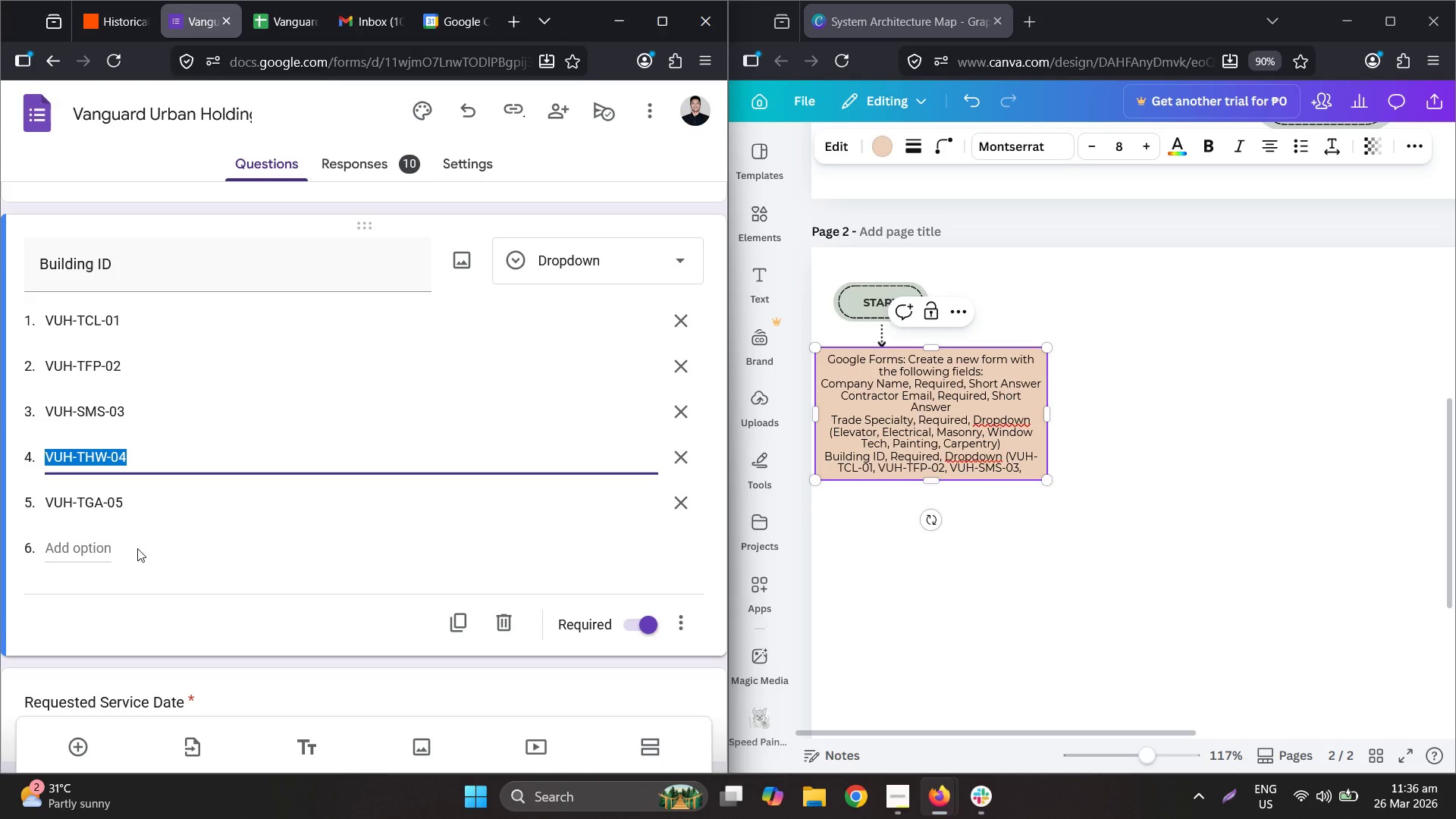 
wait(18.08)
 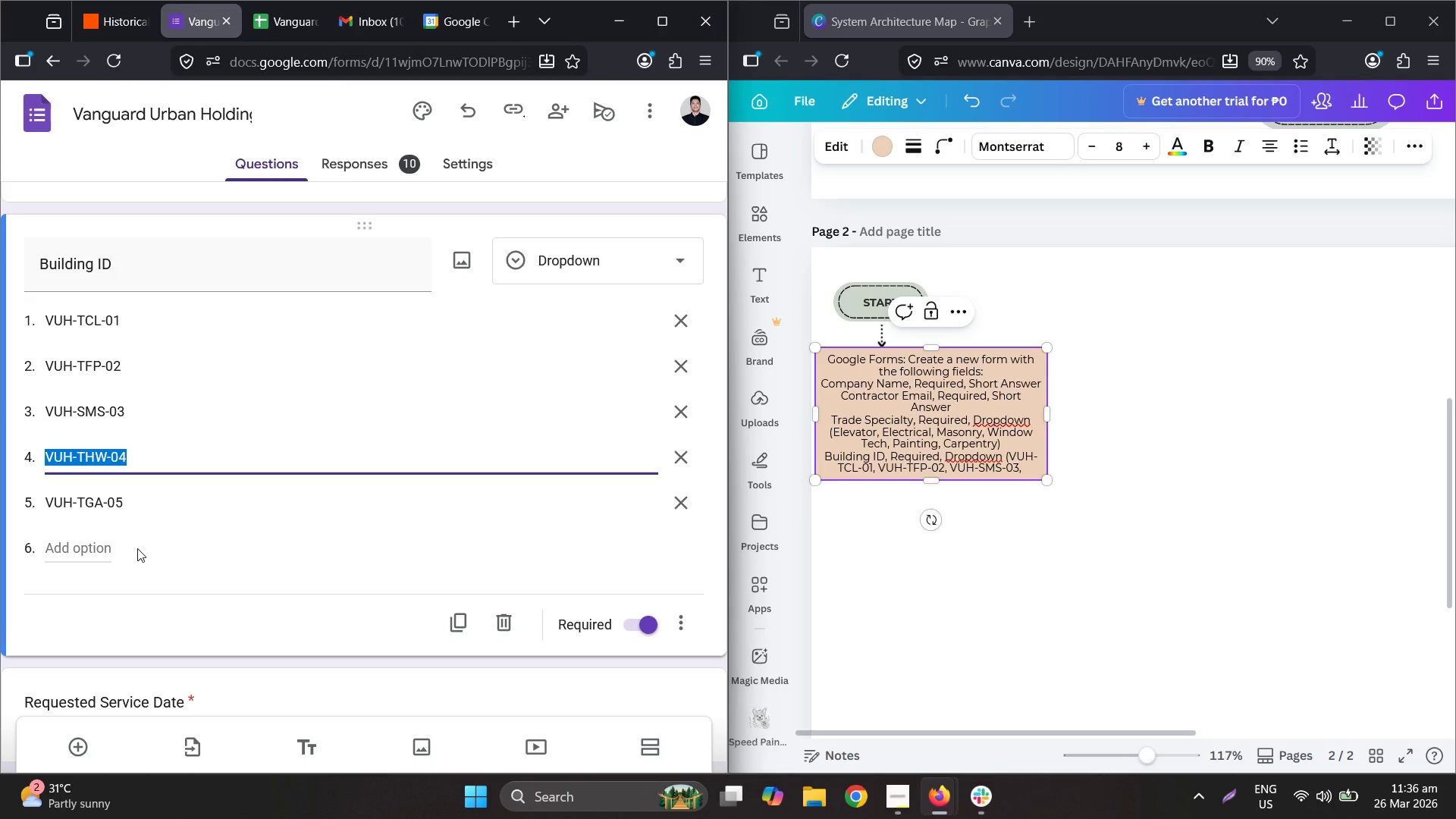 
right_click([175, 748])
 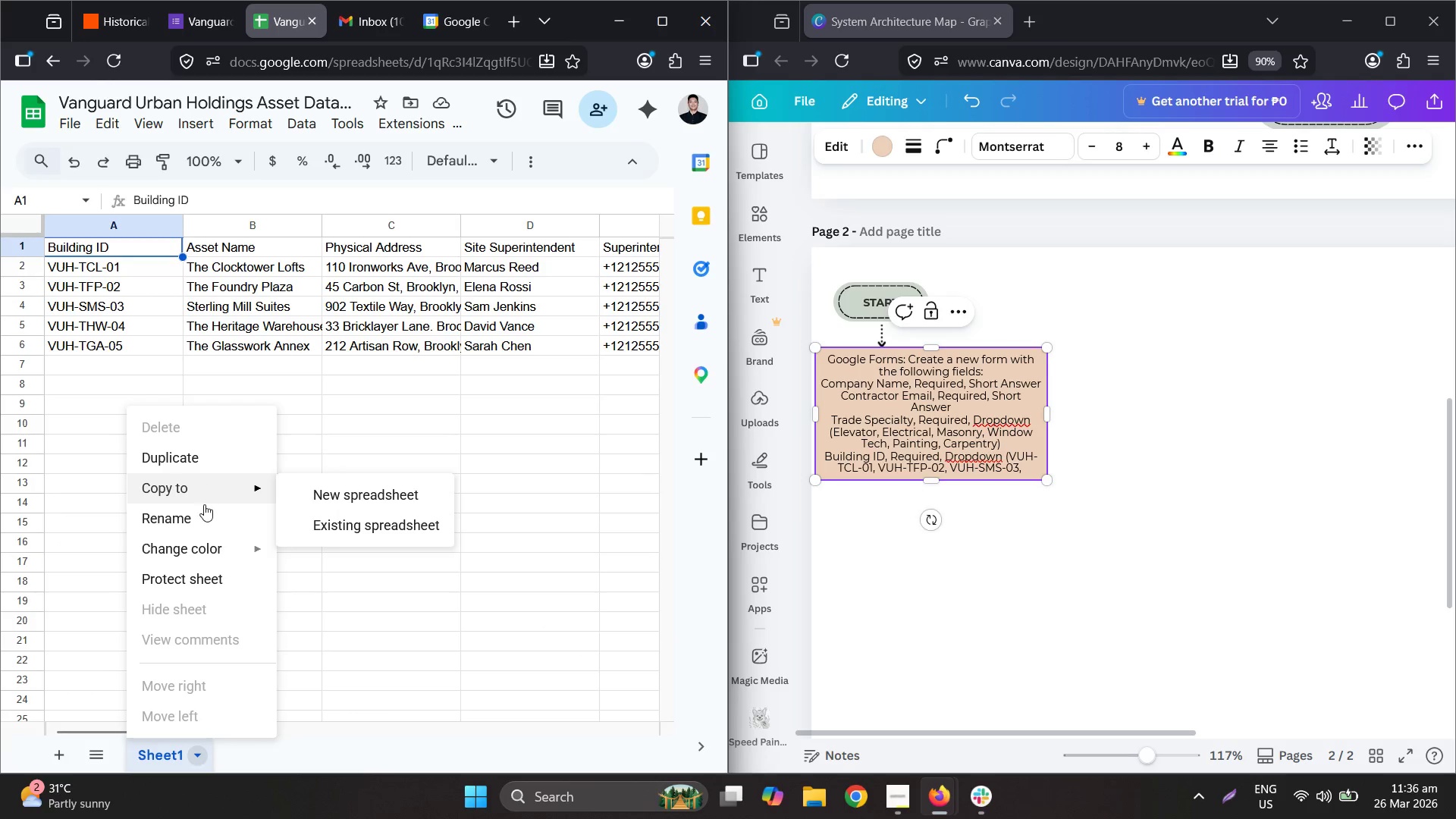 
left_click([212, 516])
 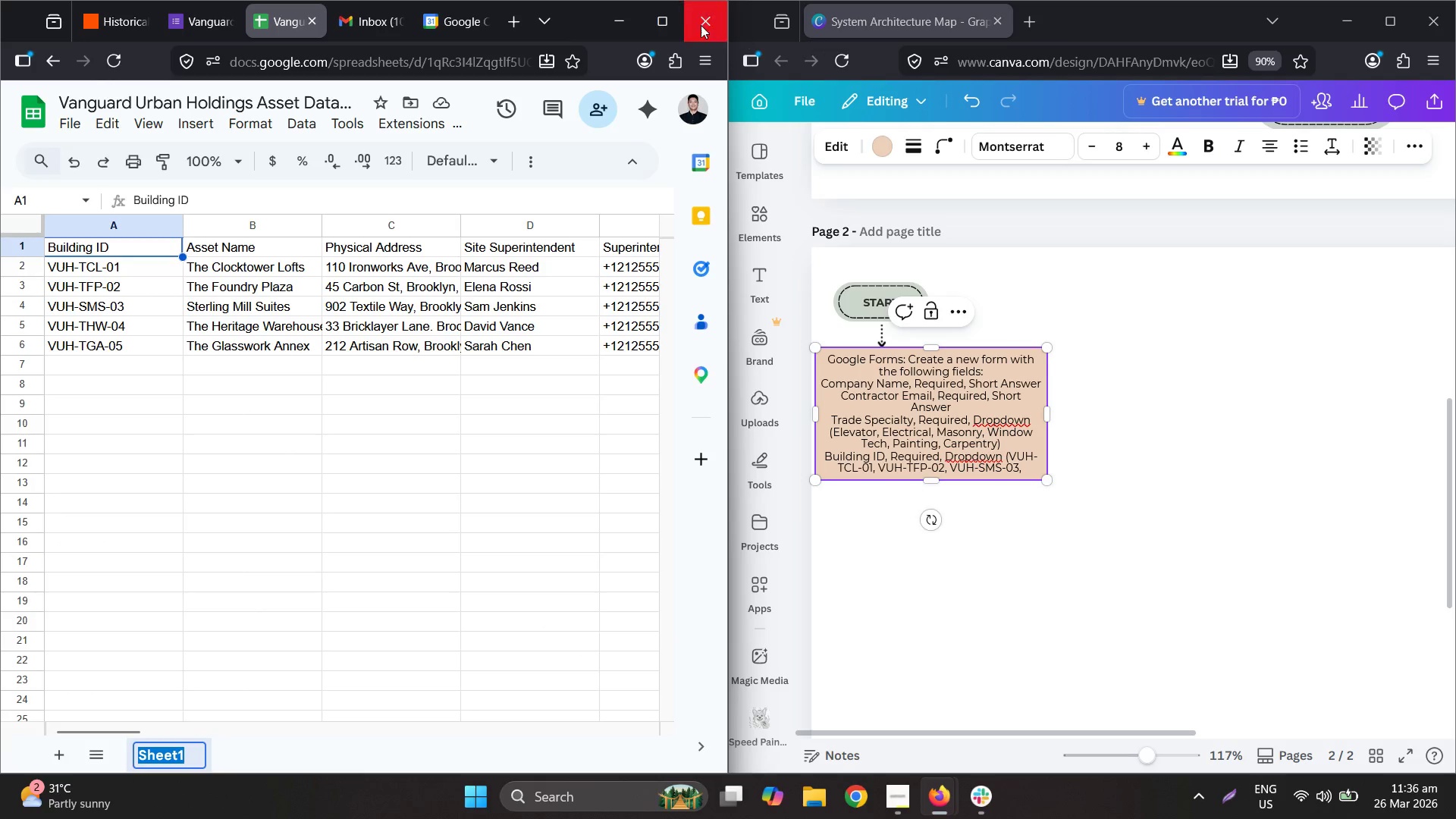 
left_click([663, 17])
 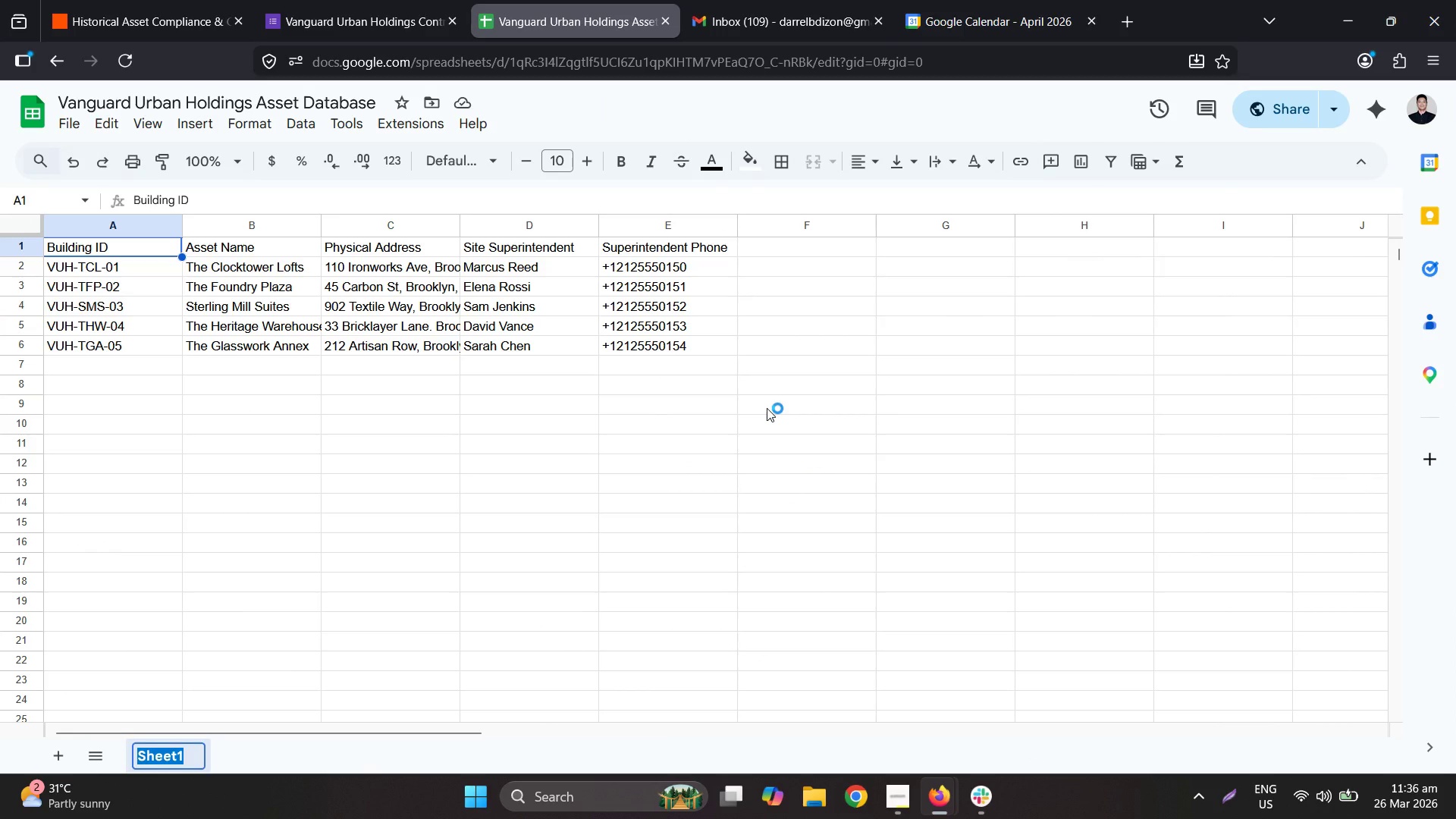 
type(Master Ls)
key(Backspace)
type(ist)
 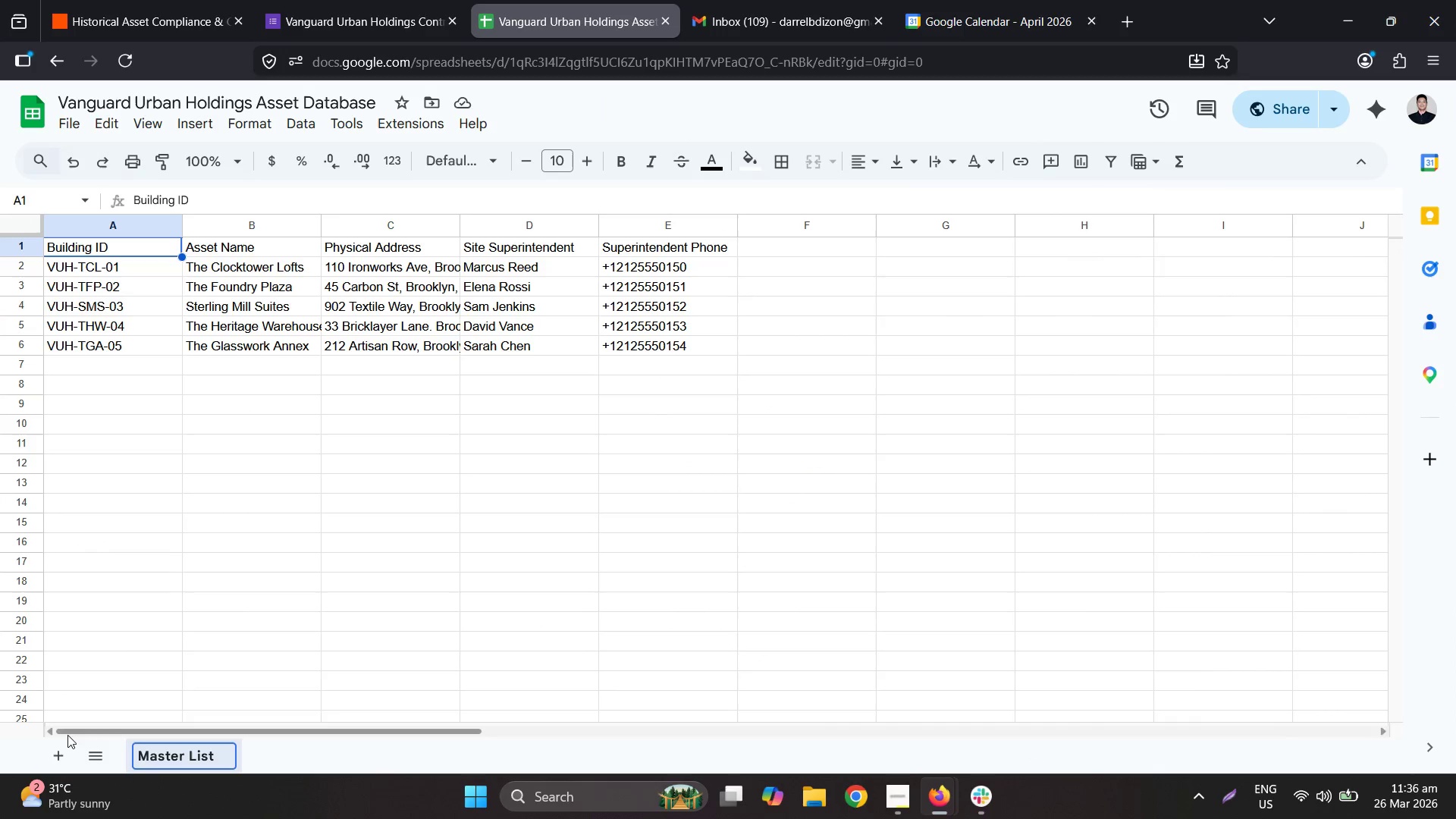 
left_click([52, 748])
 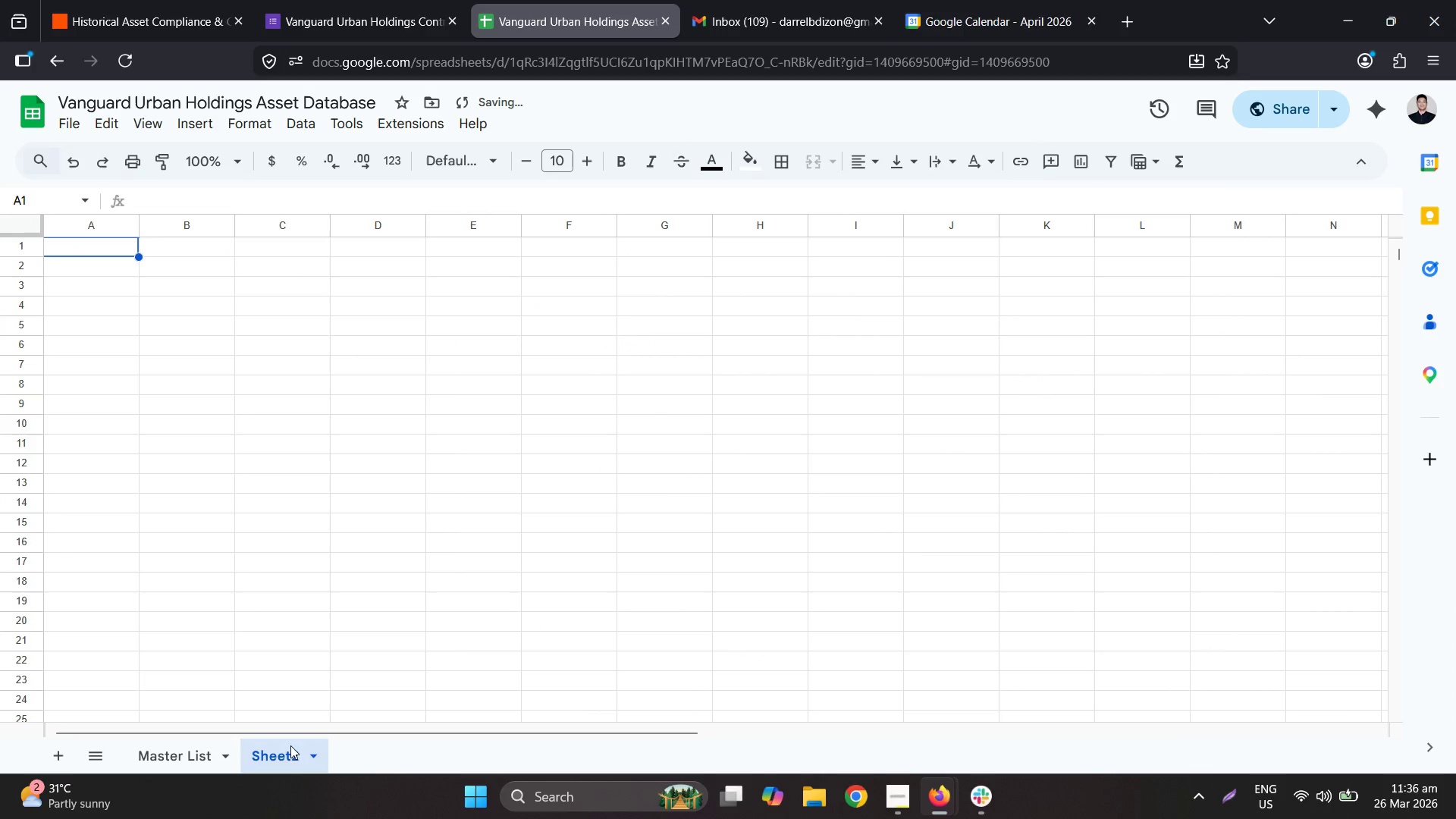 
right_click([289, 752])
 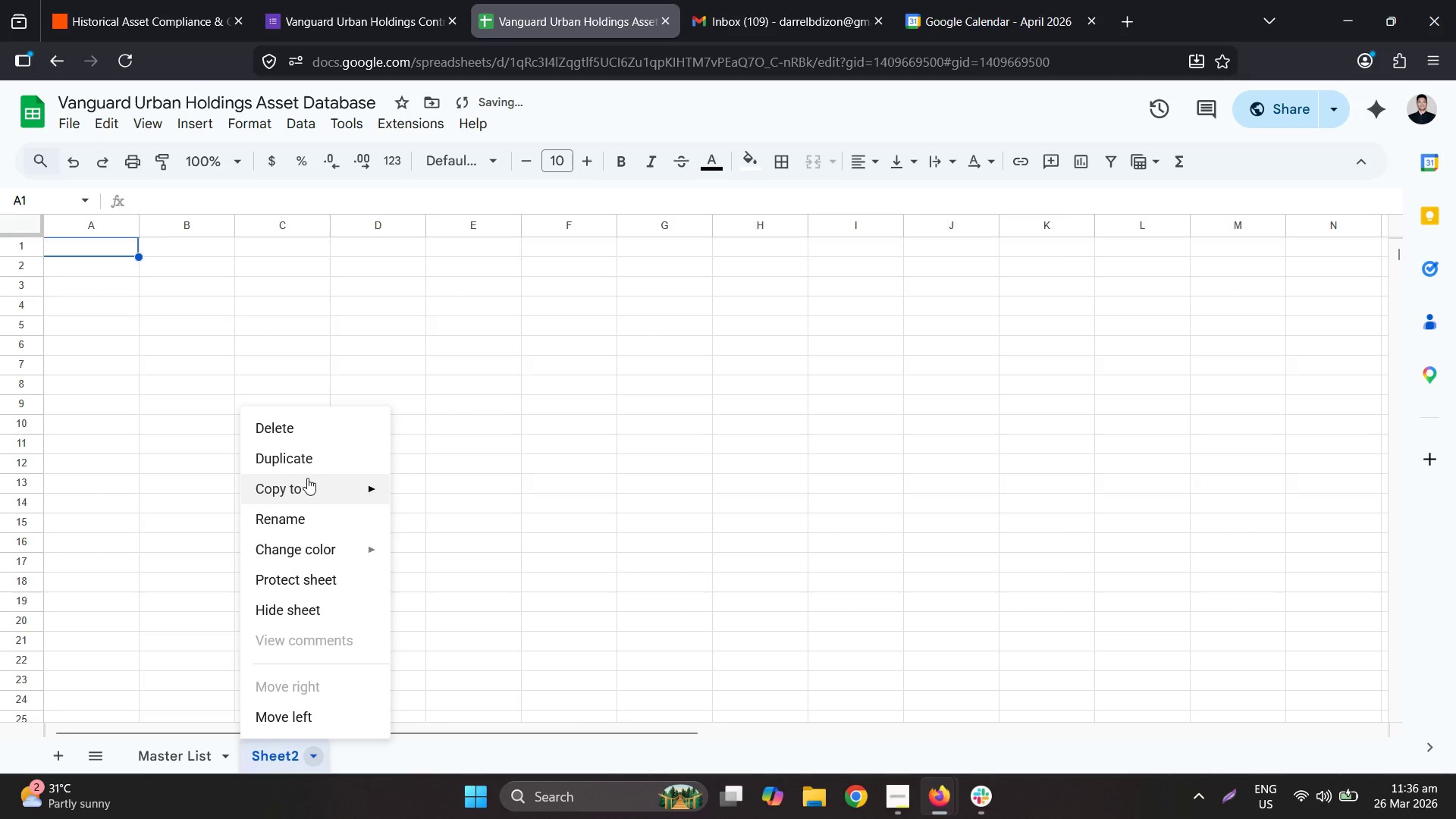 
left_click_drag(start_coordinate=[309, 503], to_coordinate=[309, 510])
 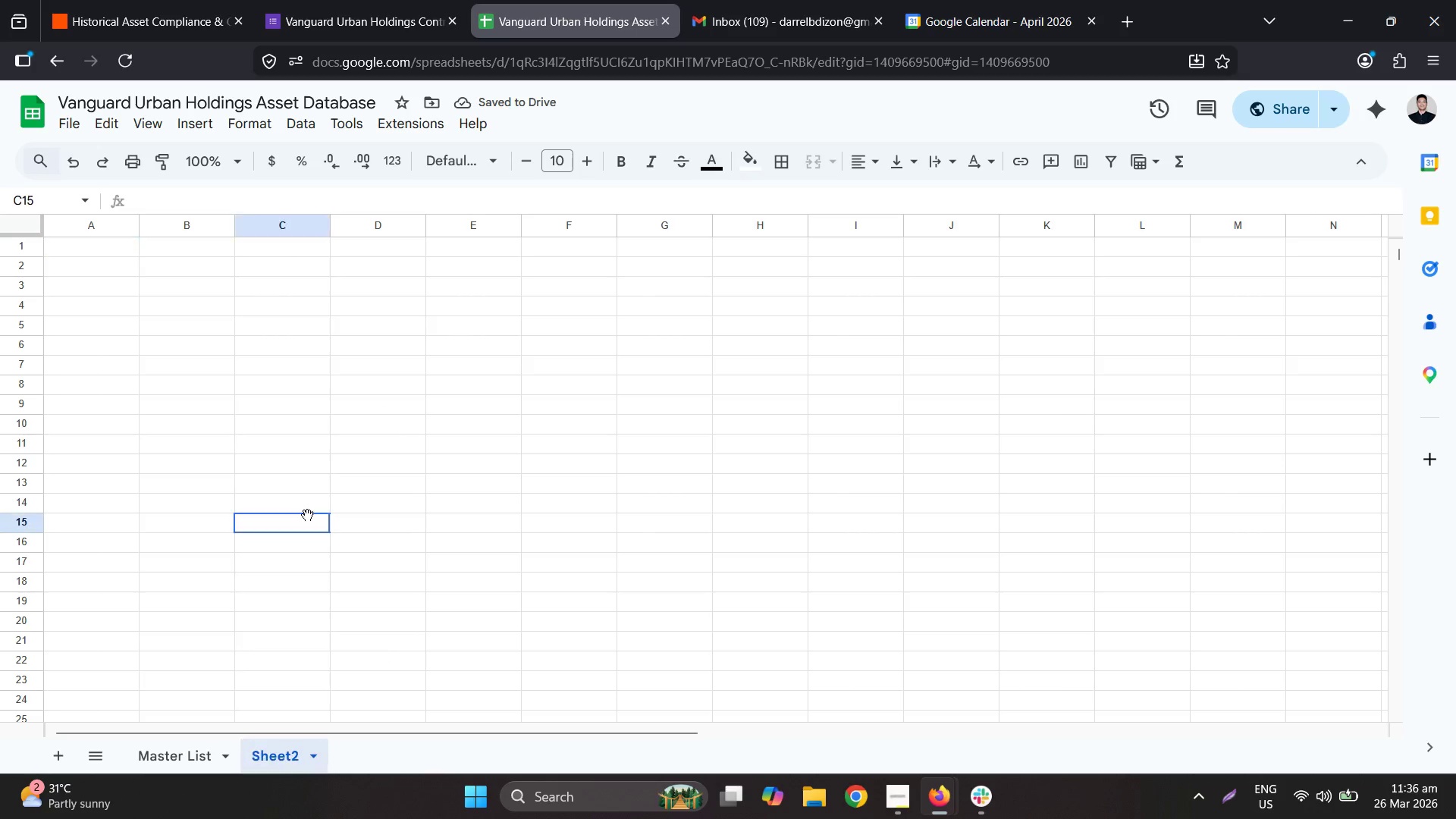 
double_click([307, 515])
 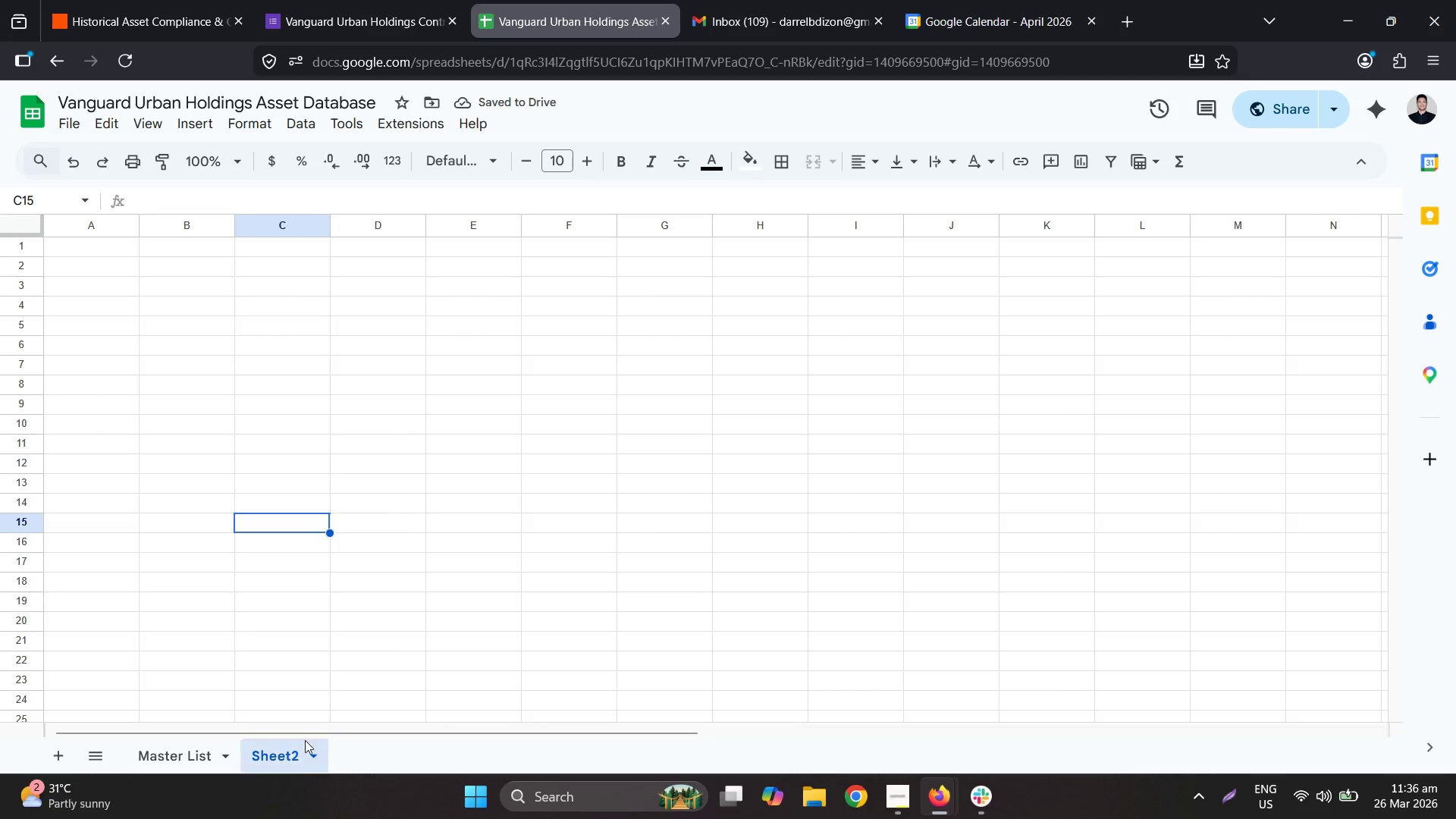 
right_click([284, 763])
 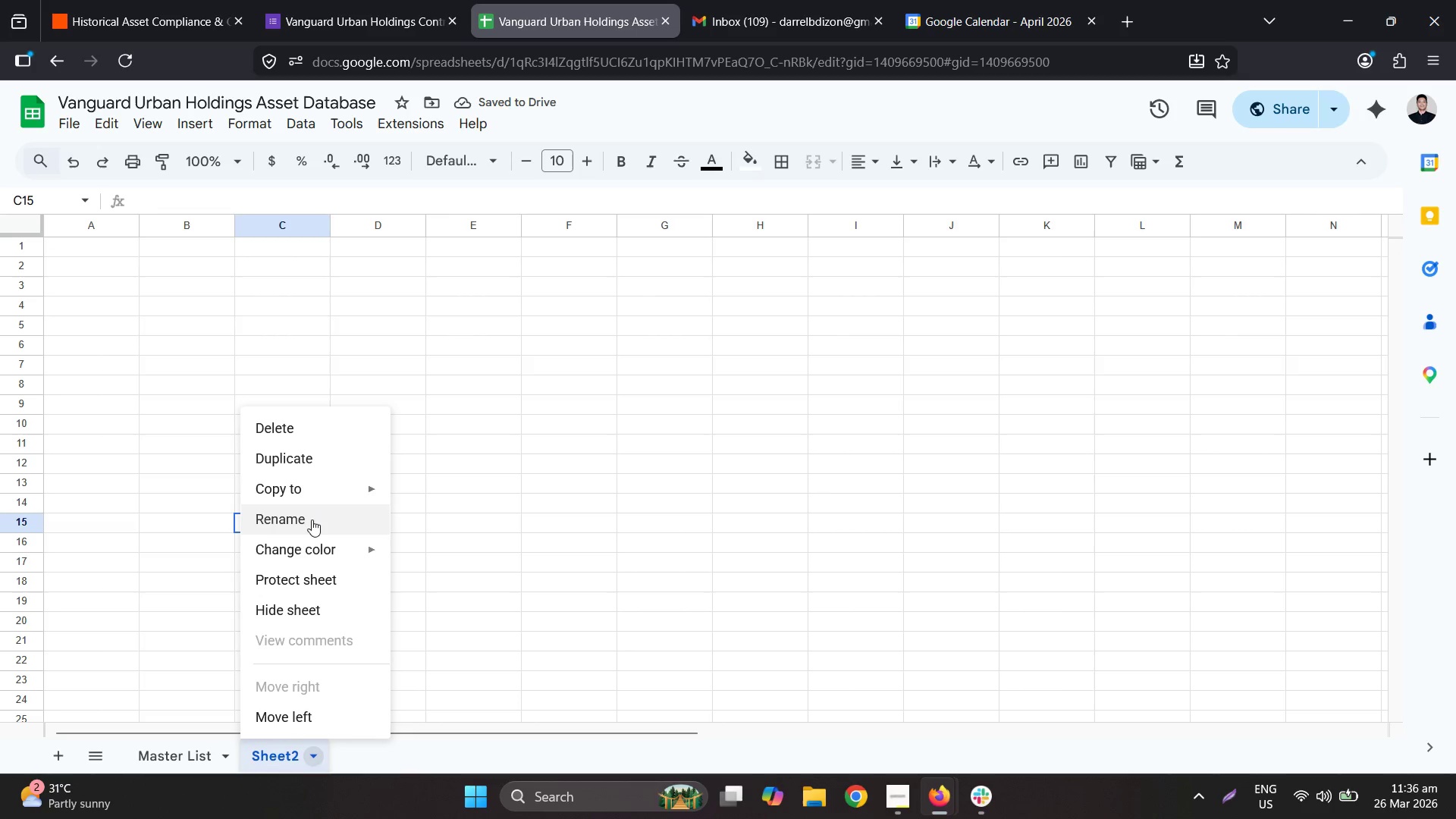 
left_click([317, 525])
 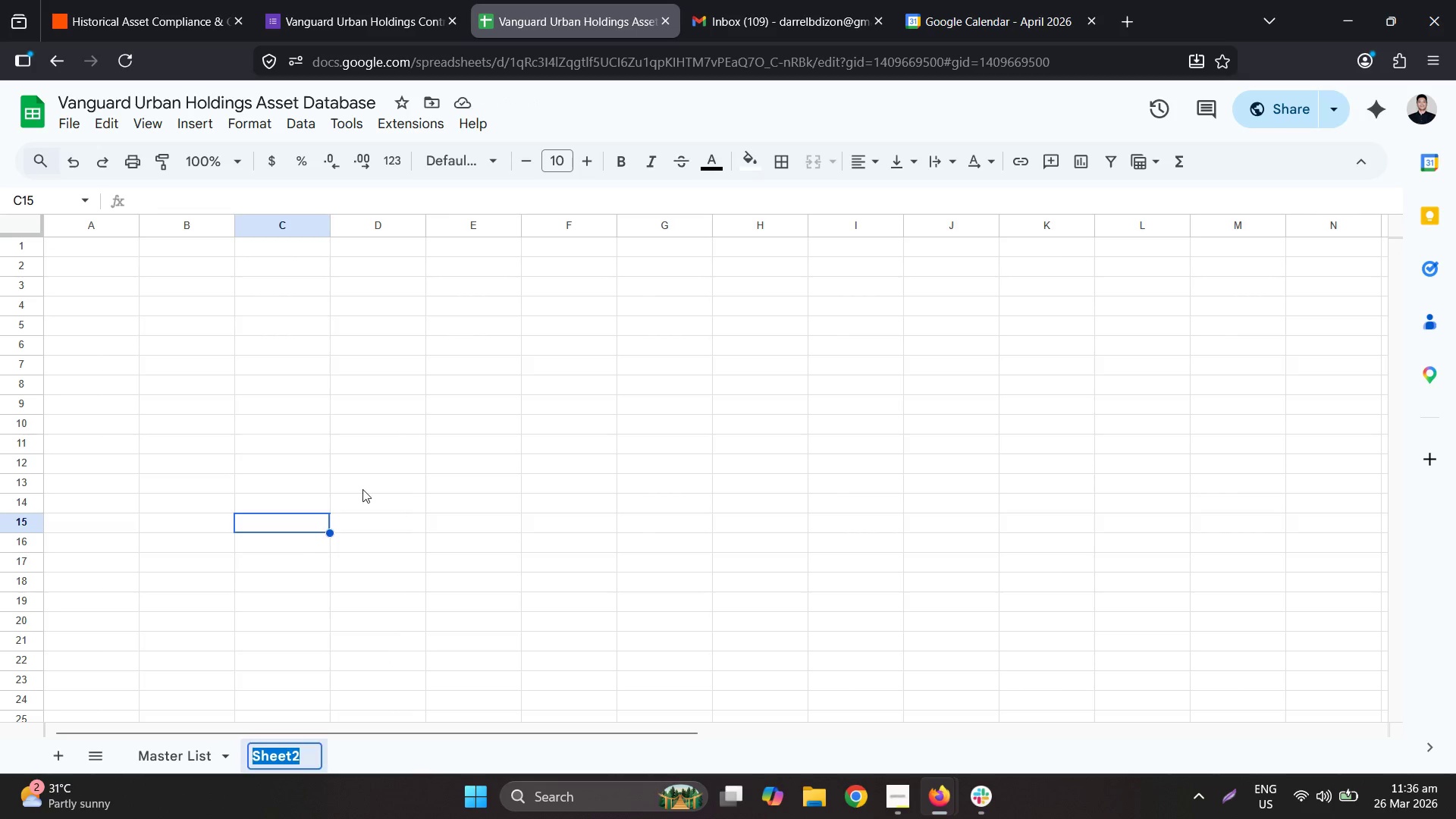 
type(Servie )
key(Backspace)
key(Backspace)
type(ce L:)
key(Backspace)
key(Backspace)
type(Log)
 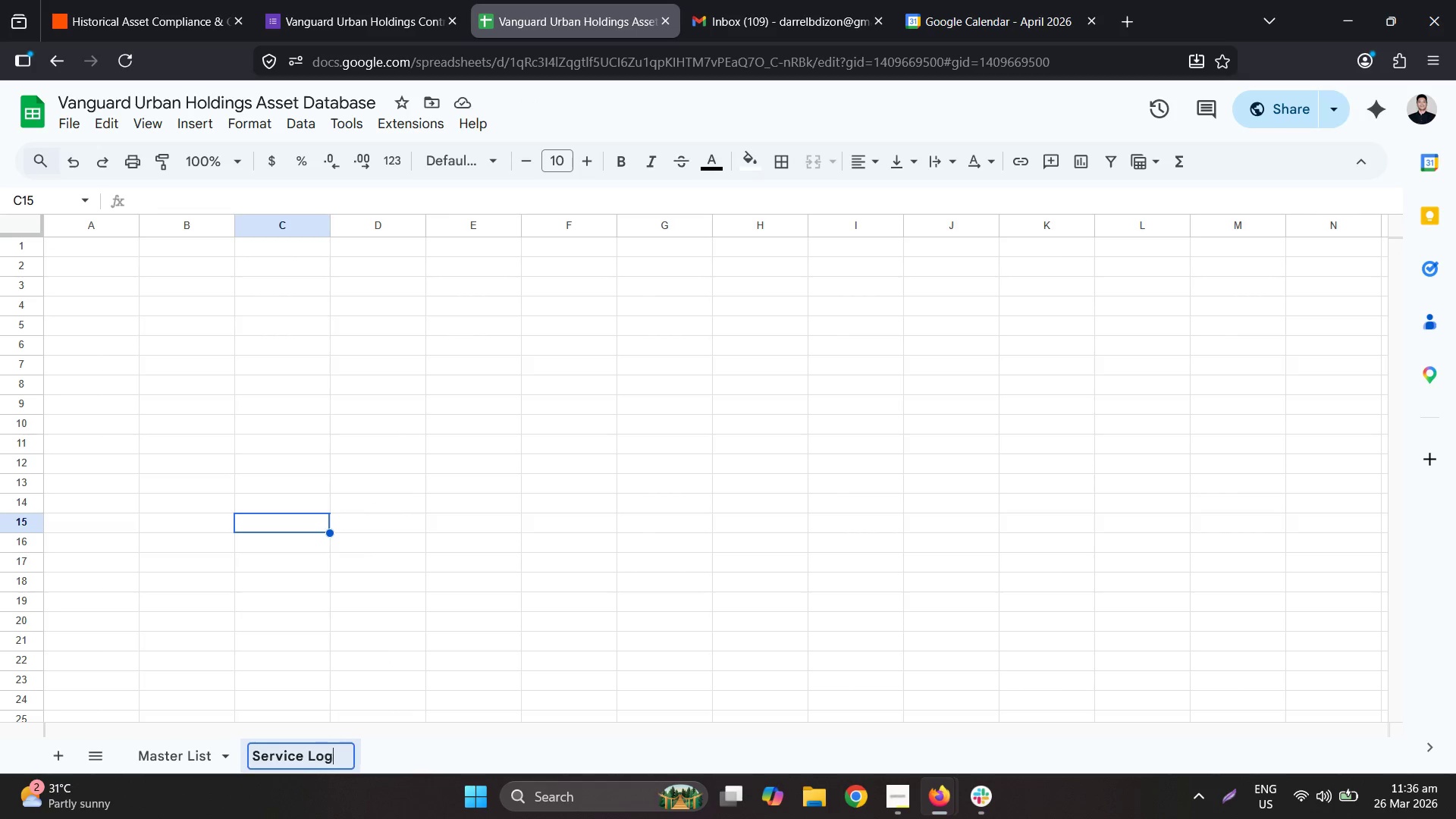 
key(Enter)
 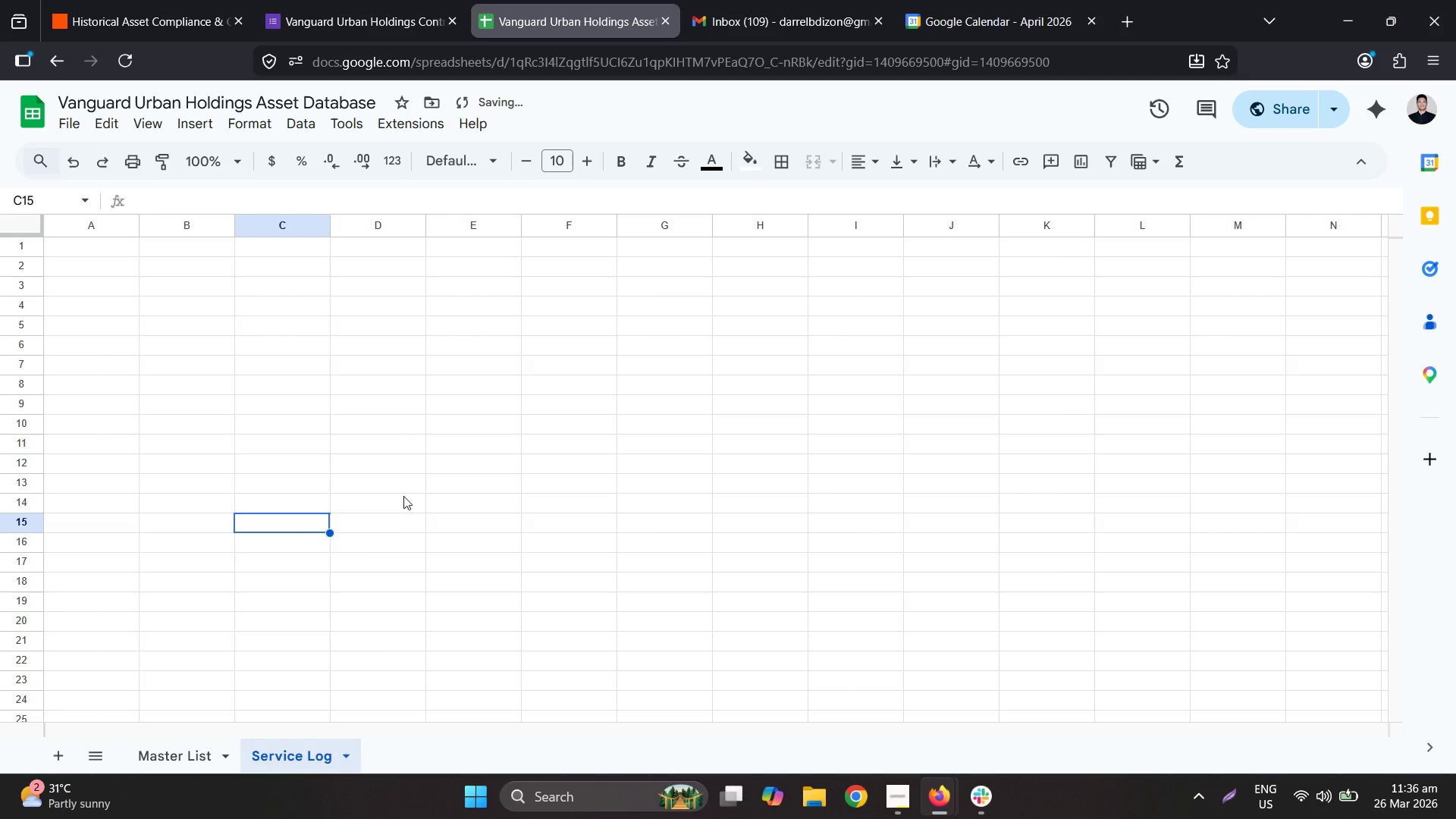 
scroll: coordinate [401, 499], scroll_direction: up, amount: 3.0
 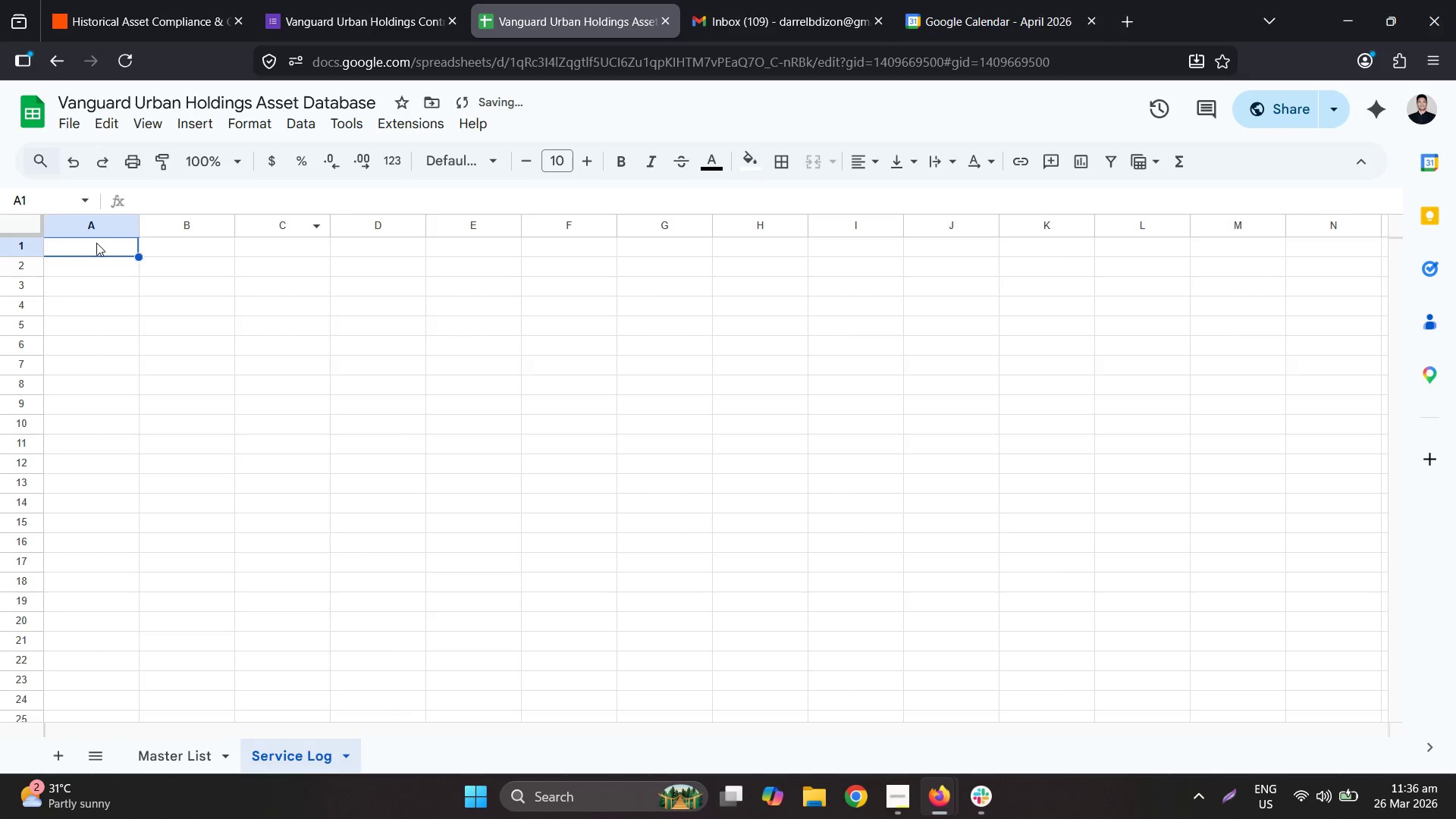 
left_click([773, 13])
 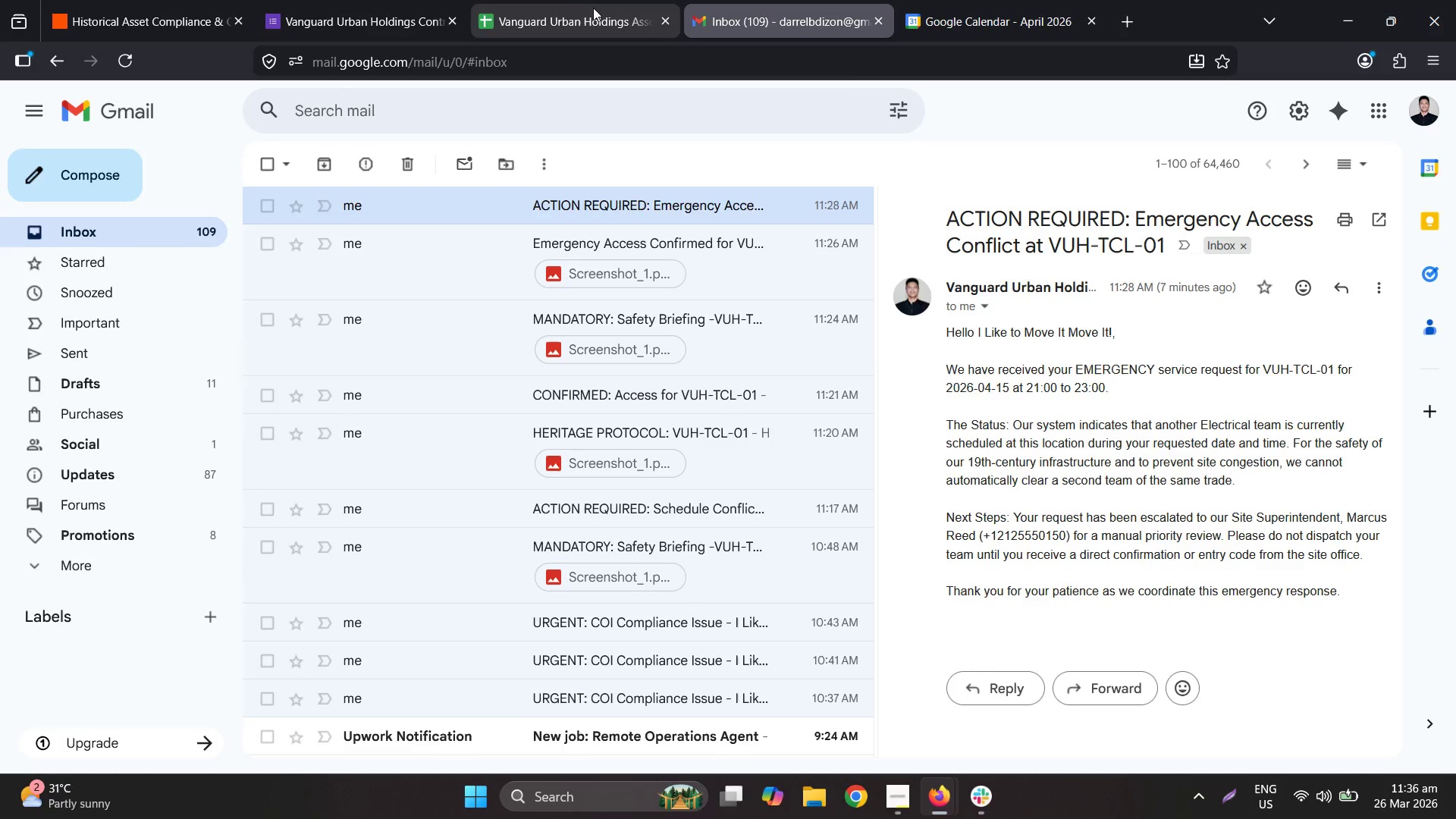 
left_click([579, 0])
 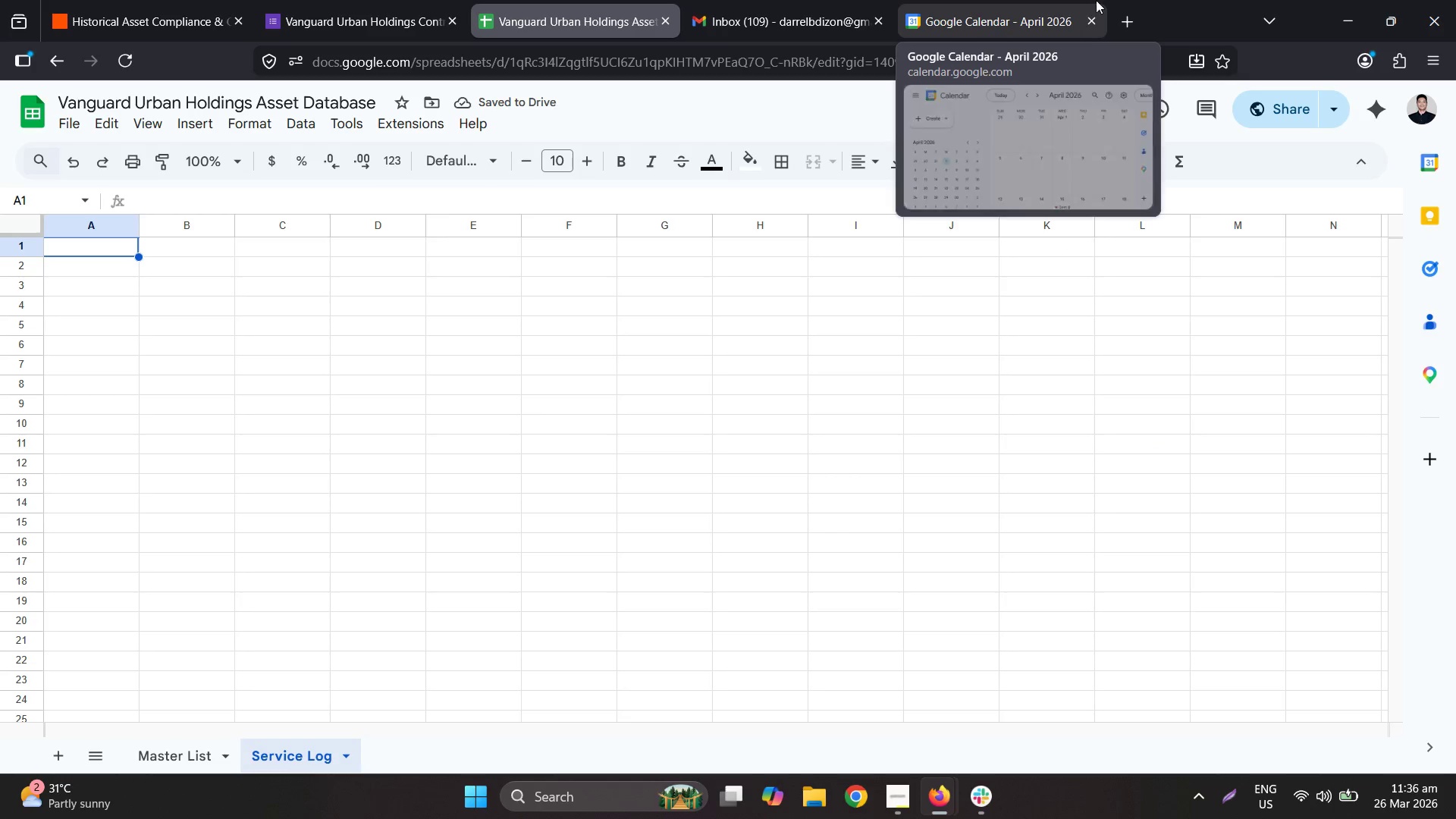 
left_click([1086, 0])
 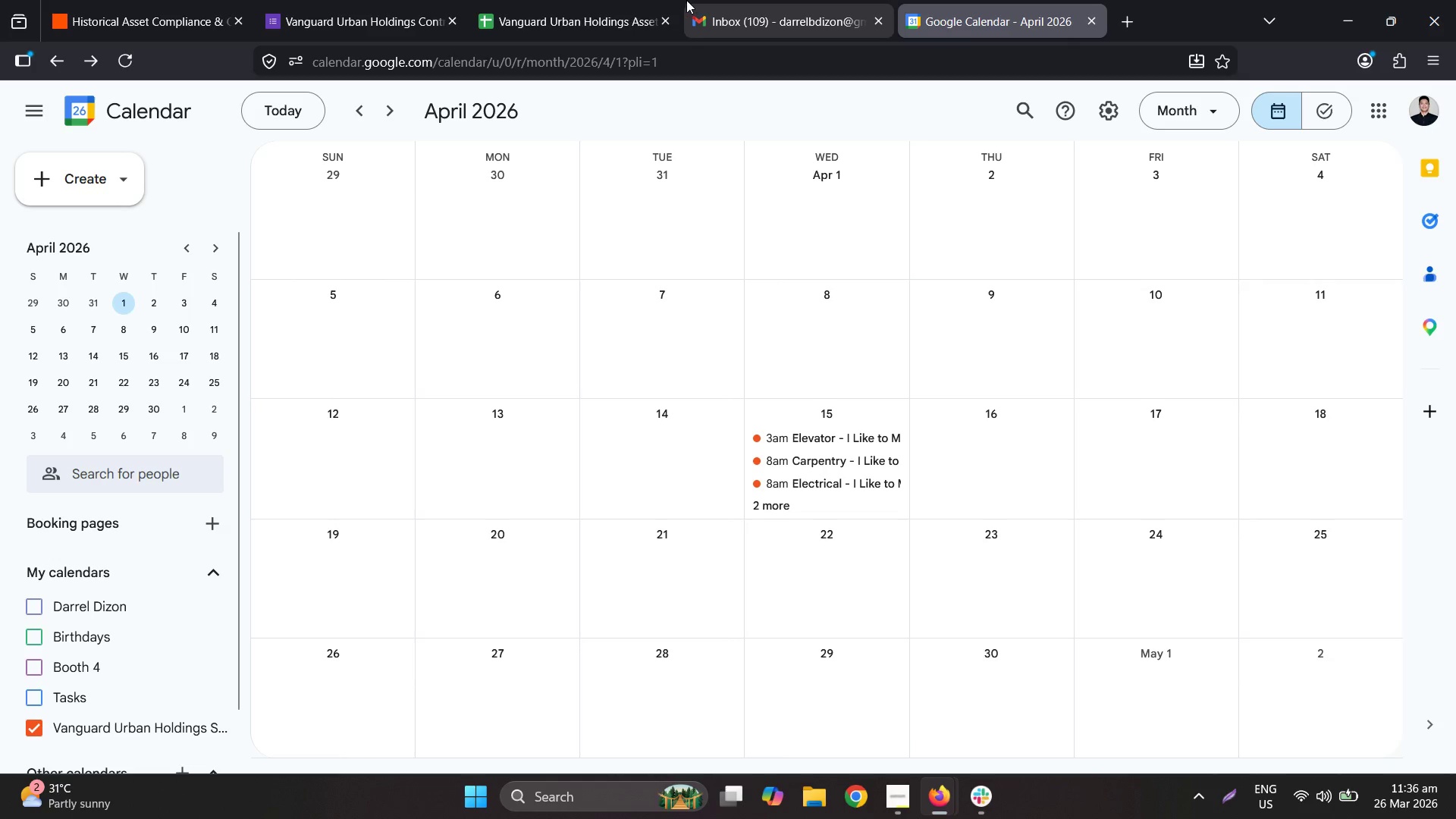 
left_click([610, 0])
 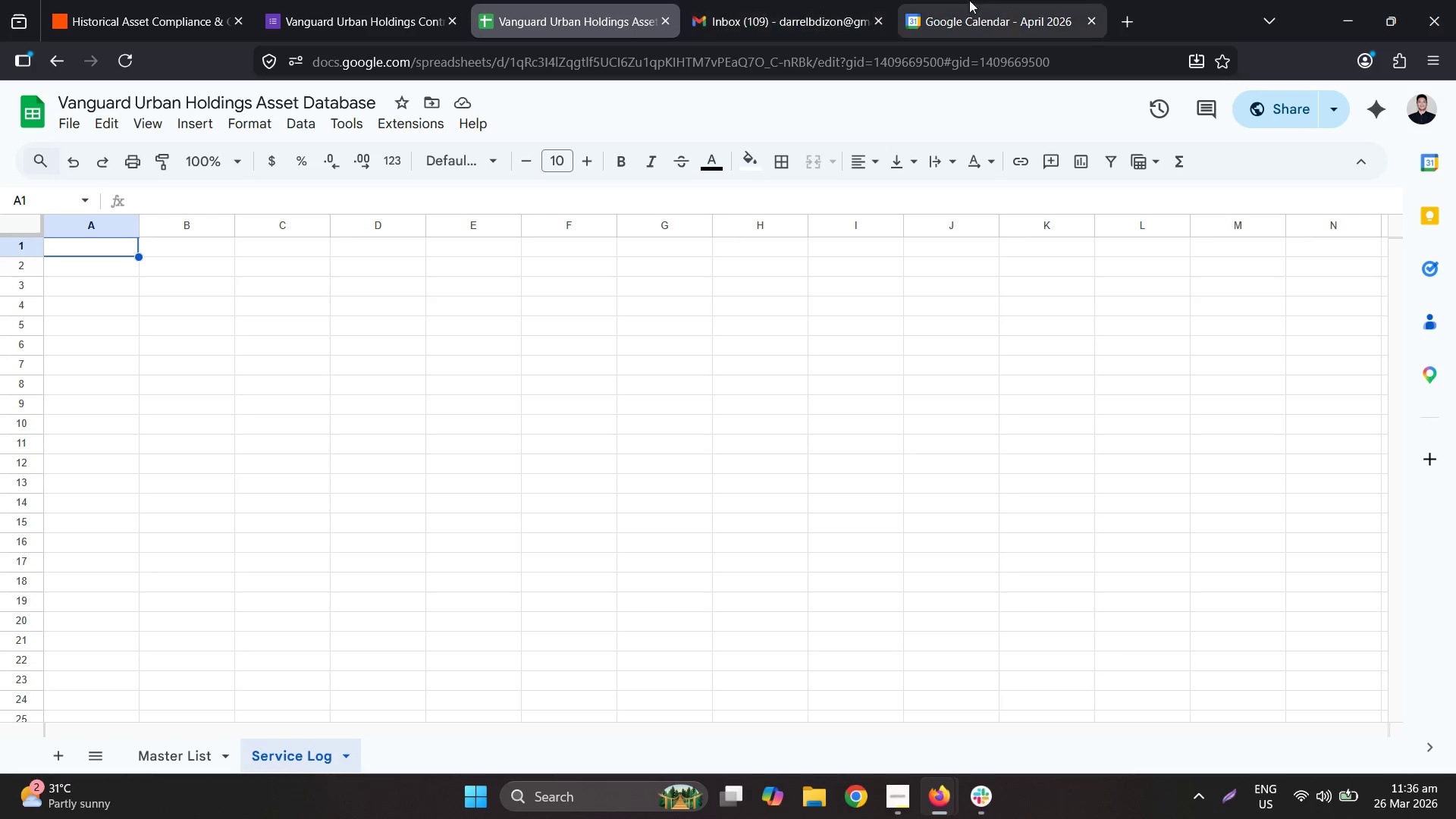 
left_click([996, 0])
 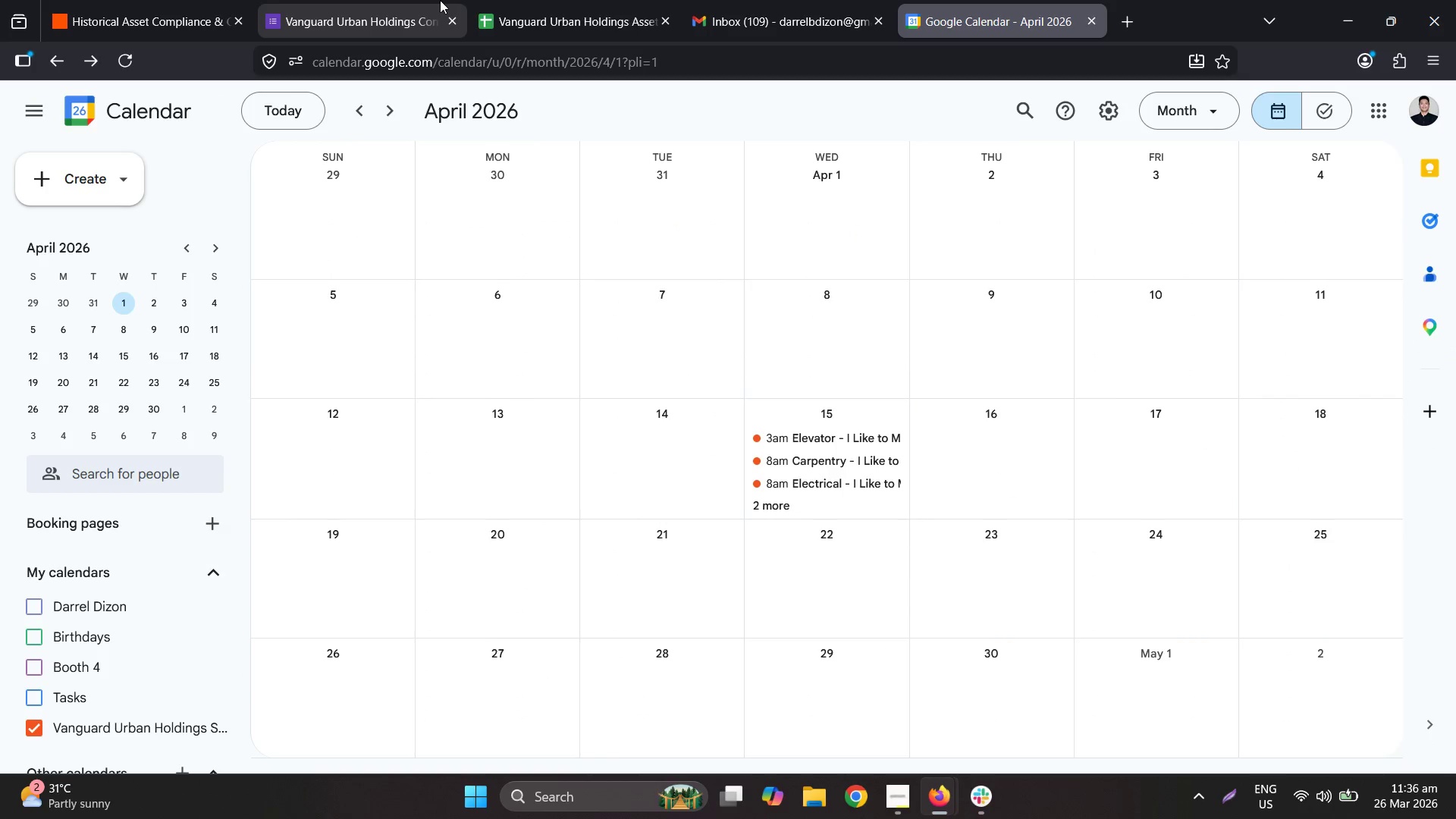 
left_click_drag(start_coordinate=[1218, 17], to_coordinate=[1053, 0])
 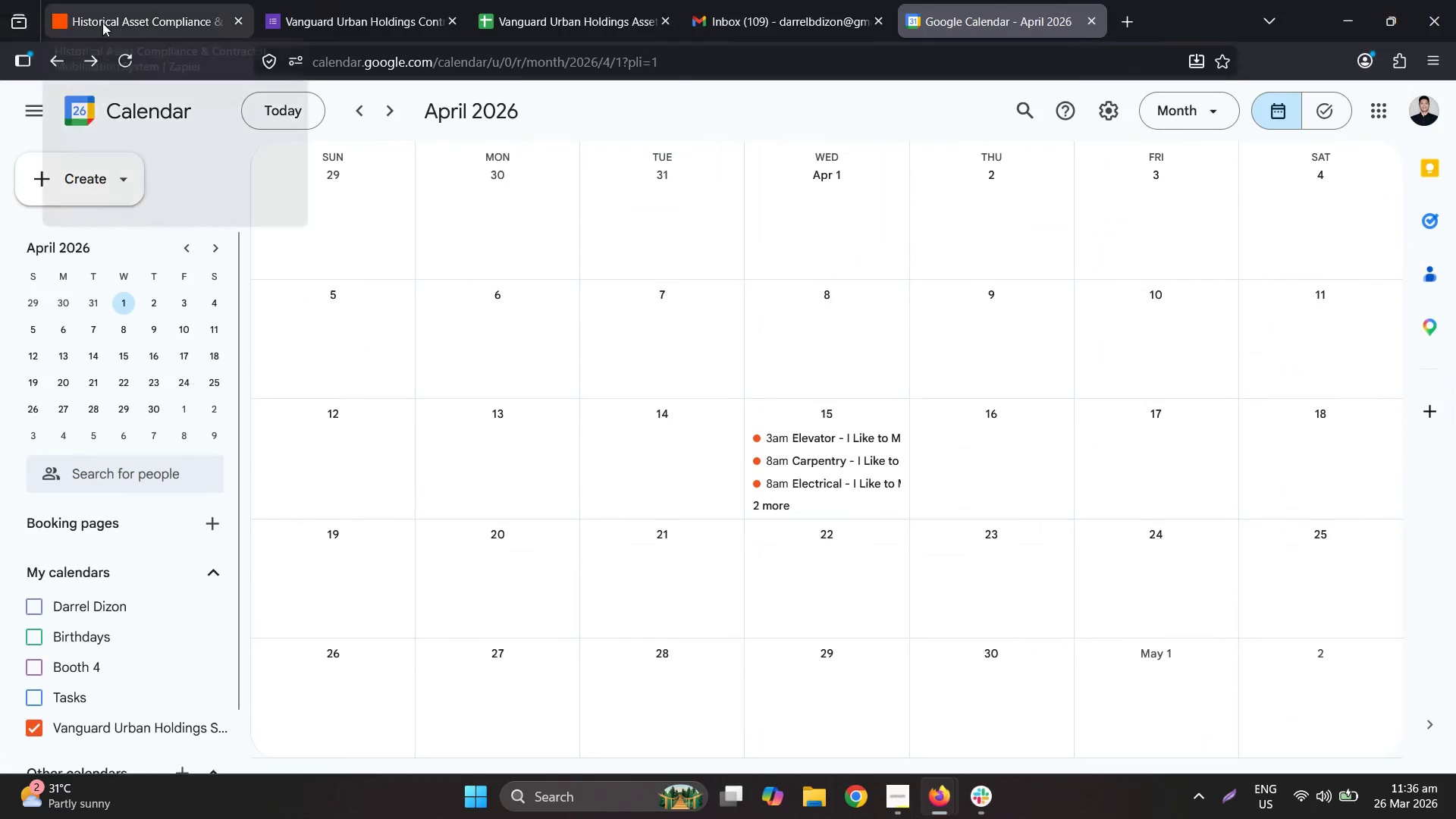 
left_click([105, 23])
 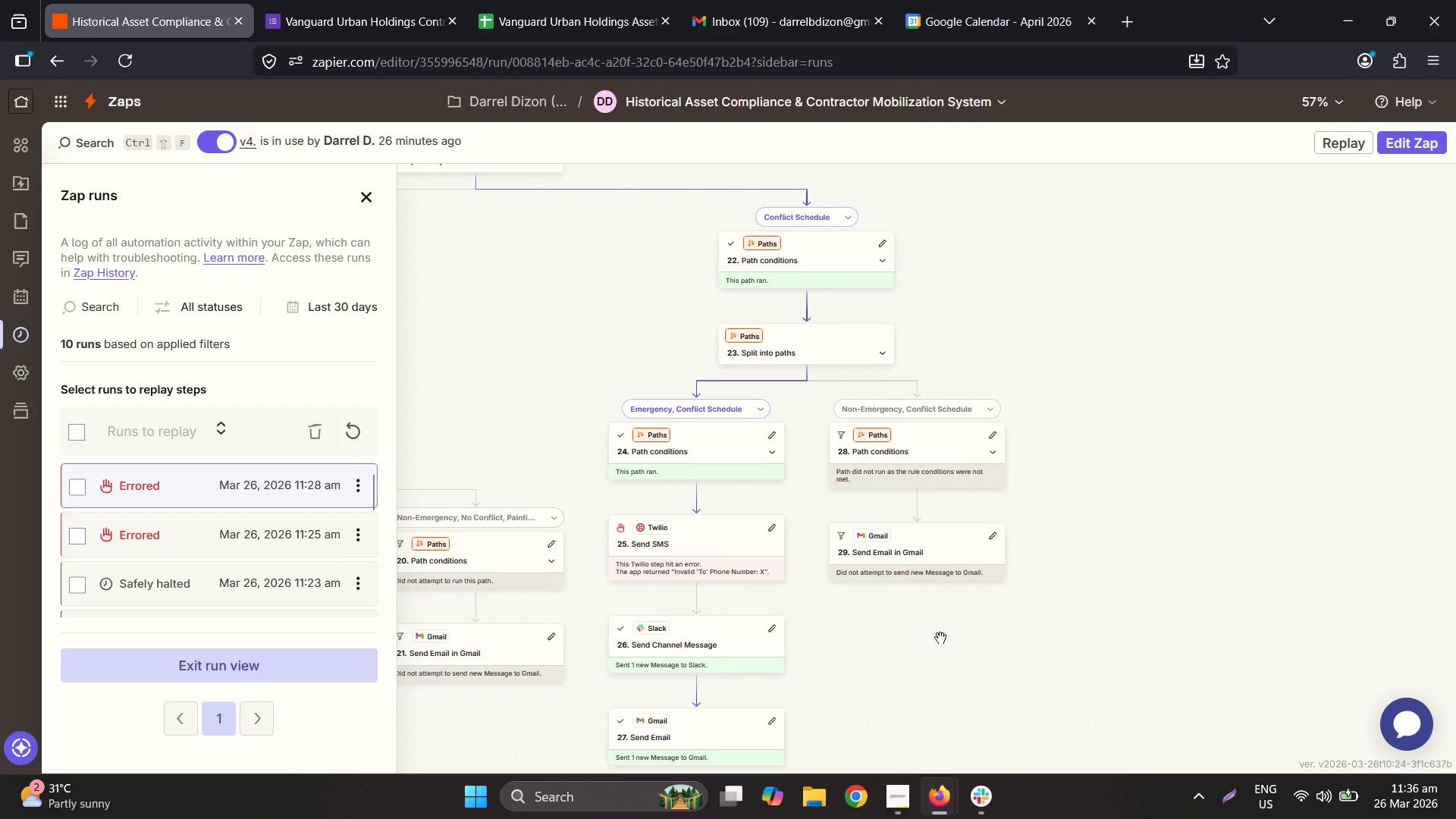 
scroll: coordinate [1398, 338], scroll_direction: up, amount: 1.0
 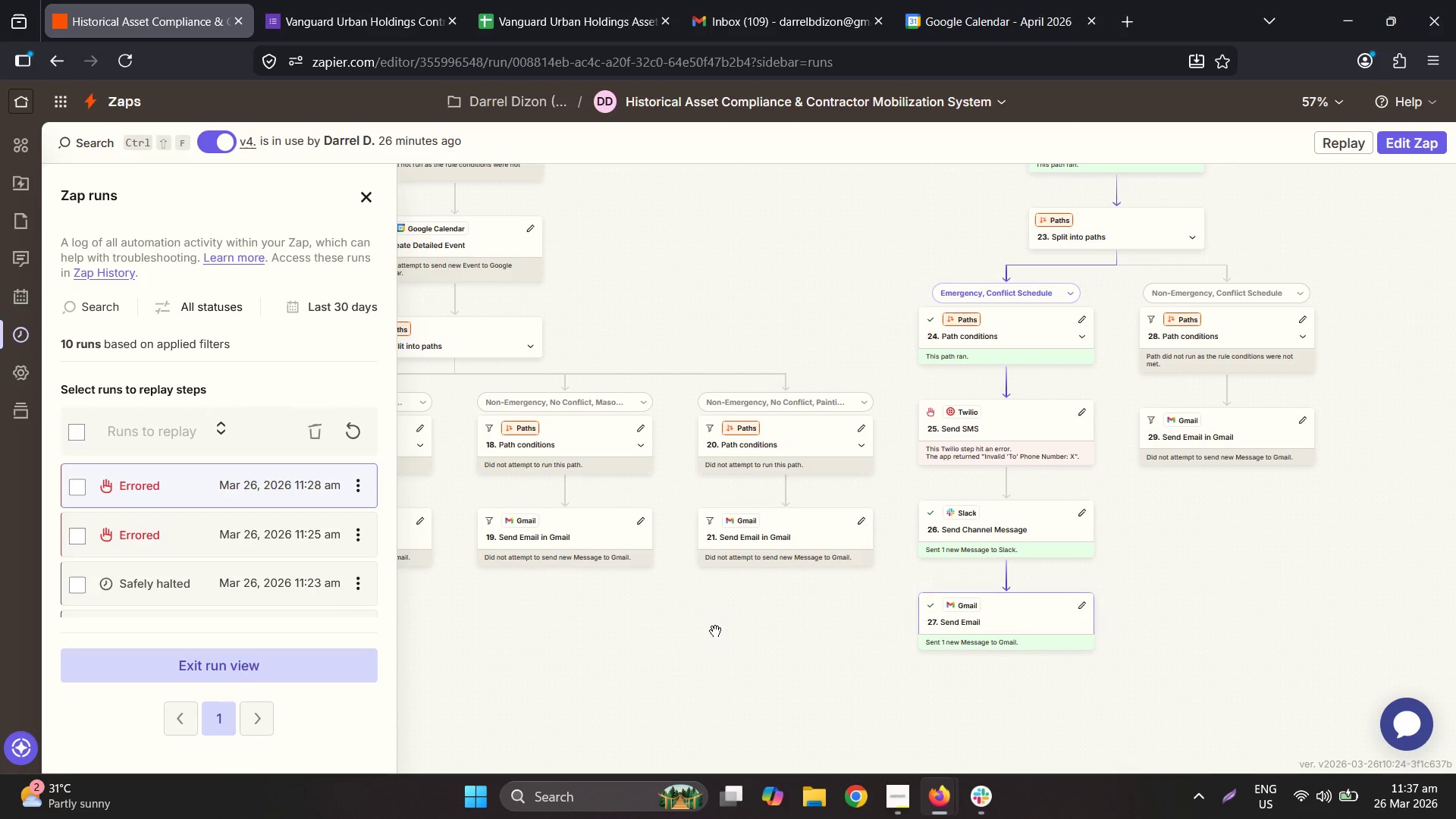 
wait(18.49)
 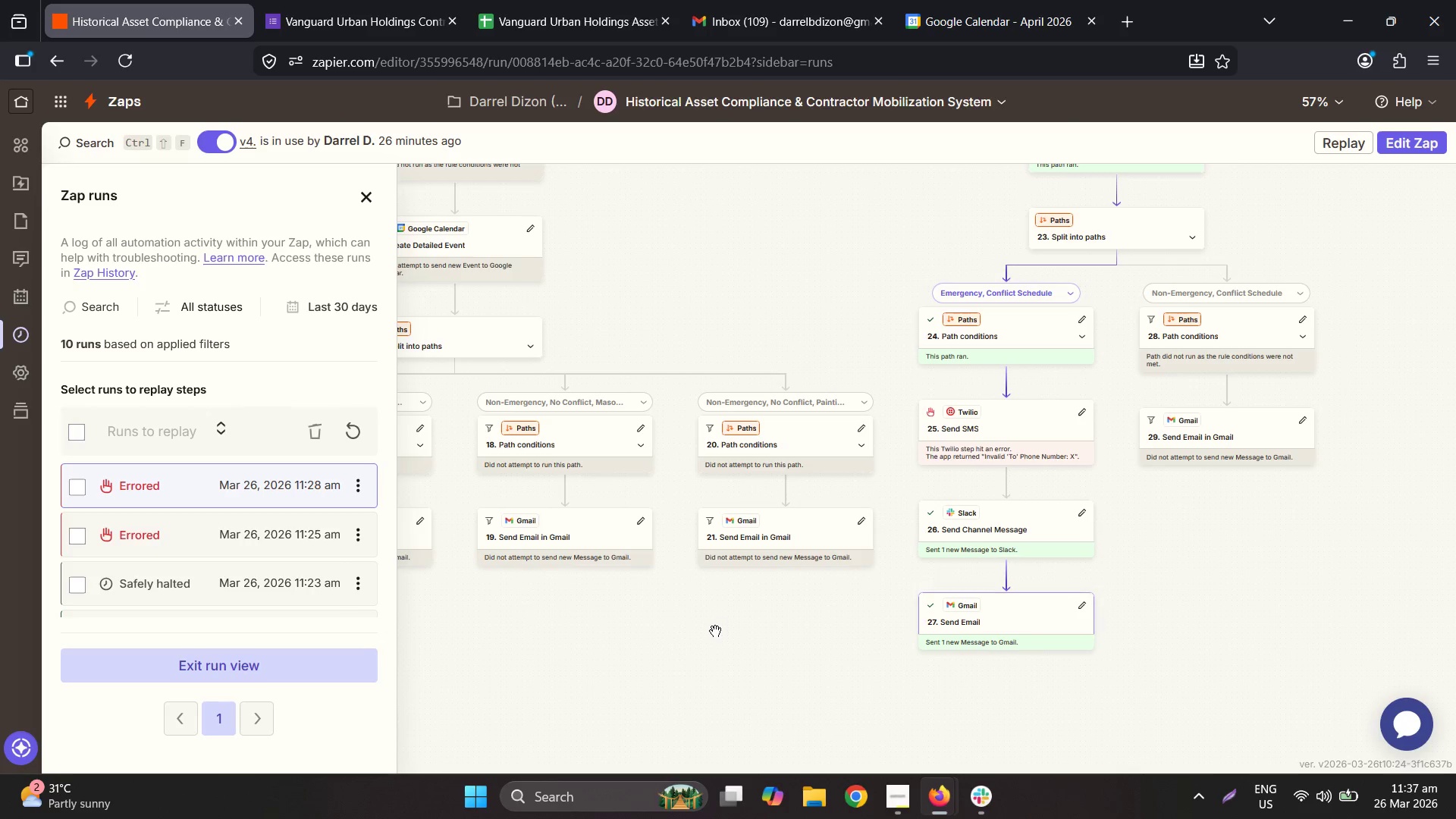 
left_click_drag(start_coordinate=[582, 20], to_coordinate=[582, 24])
 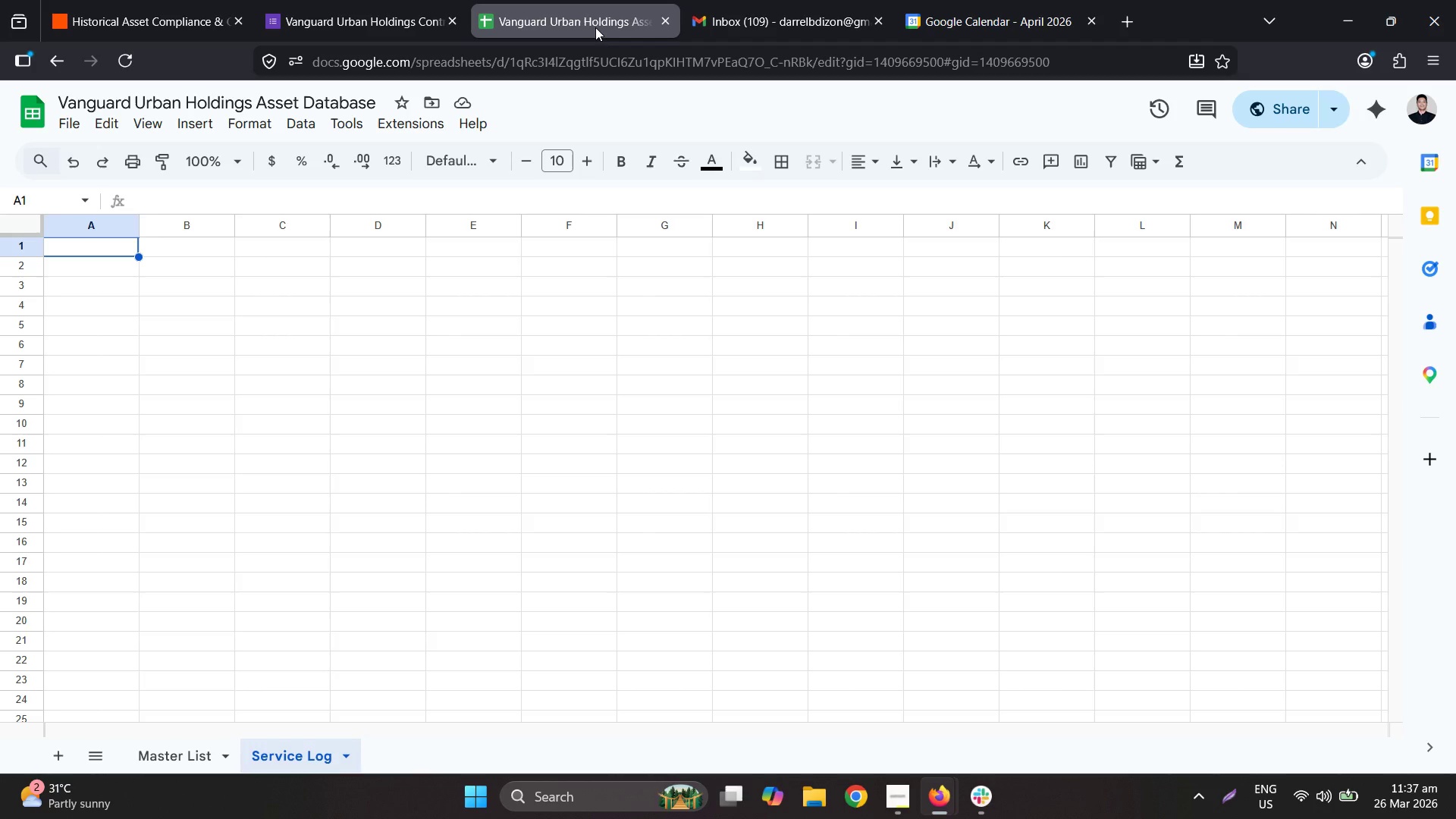 
wait(6.98)
 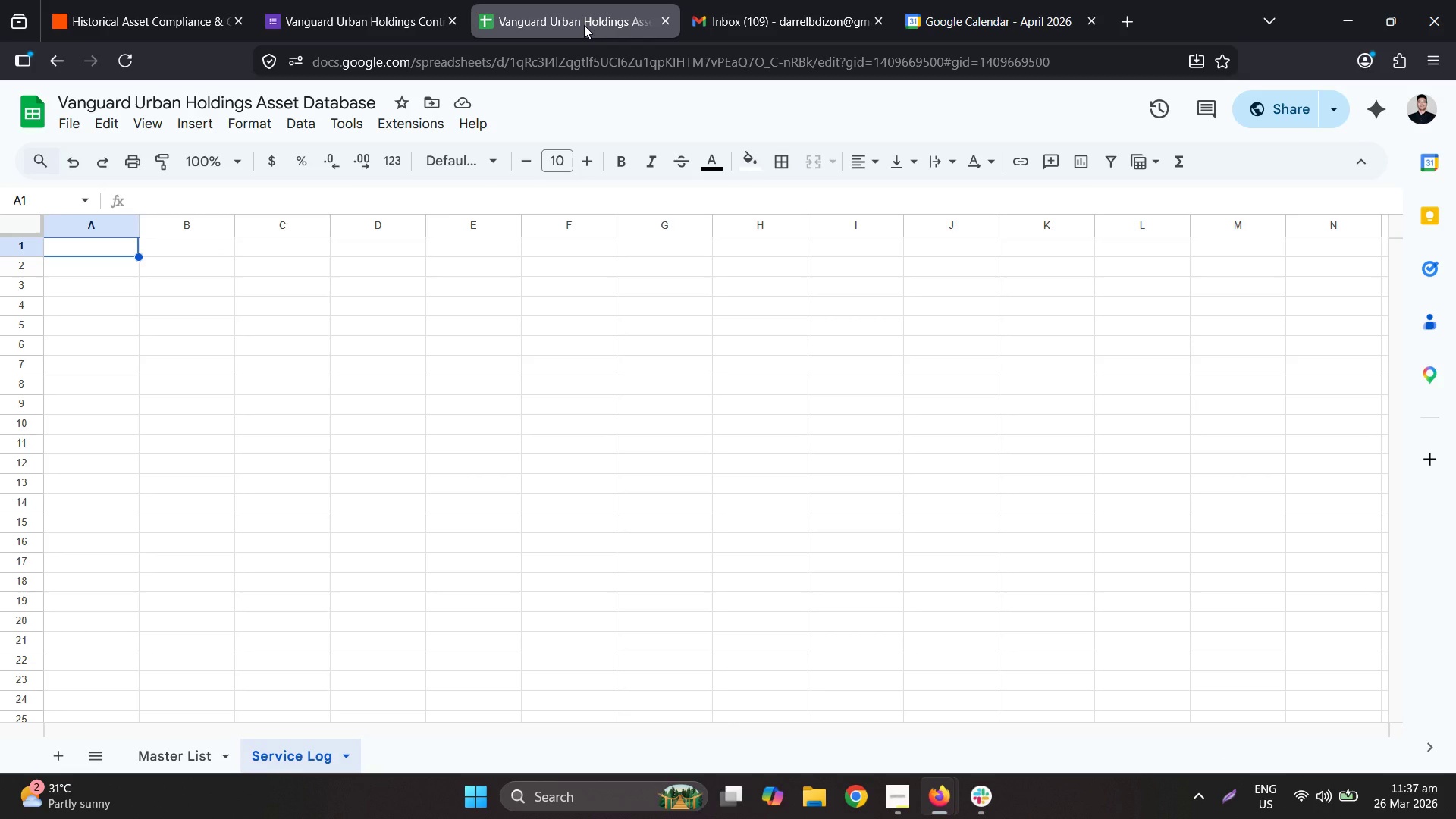 
left_click([394, 1])
 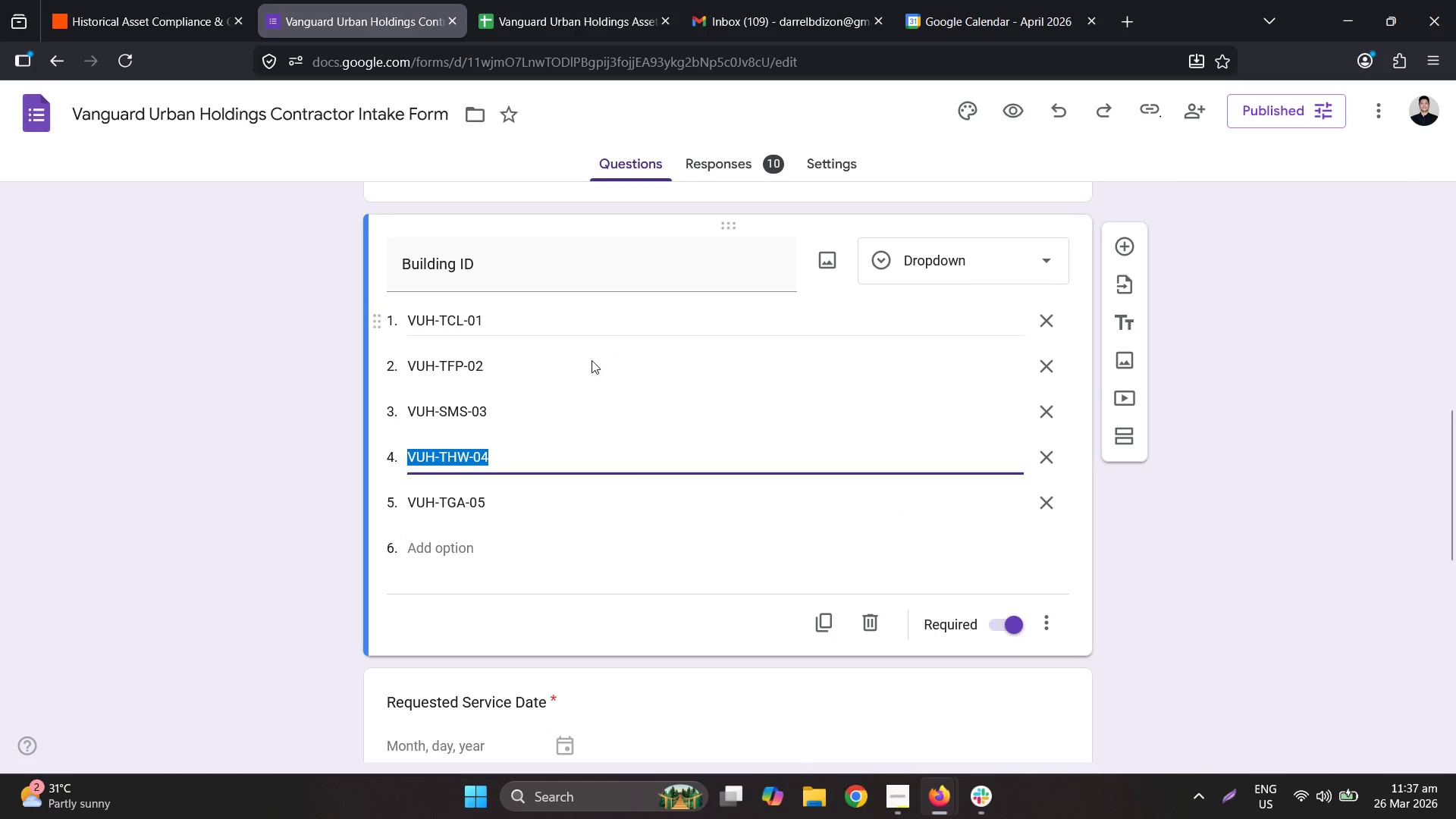 
scroll: coordinate [648, 535], scroll_direction: up, amount: 10.0
 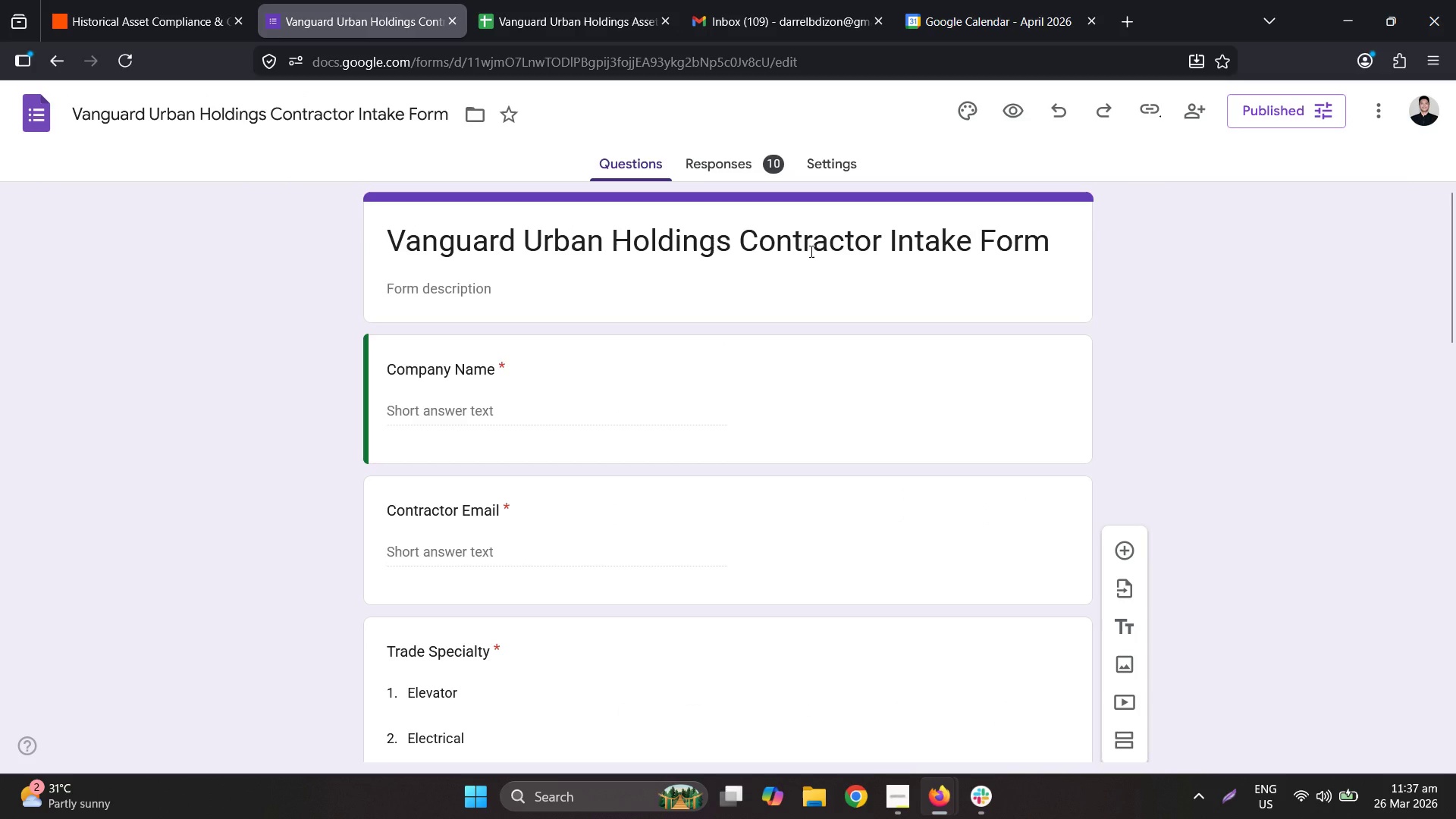 
scroll: coordinate [937, 472], scroll_direction: down, amount: 6.0
 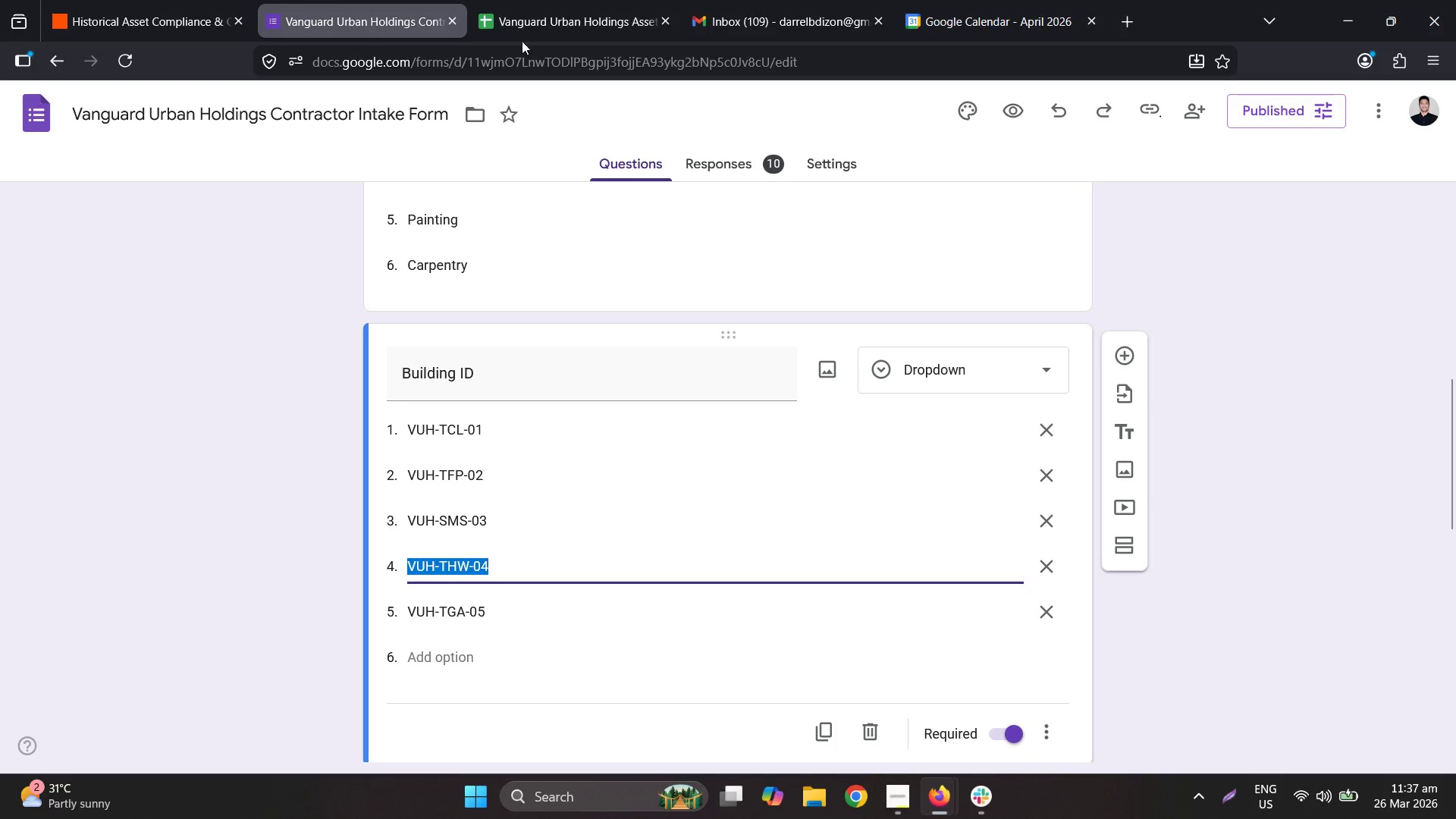 
left_click([570, 0])
 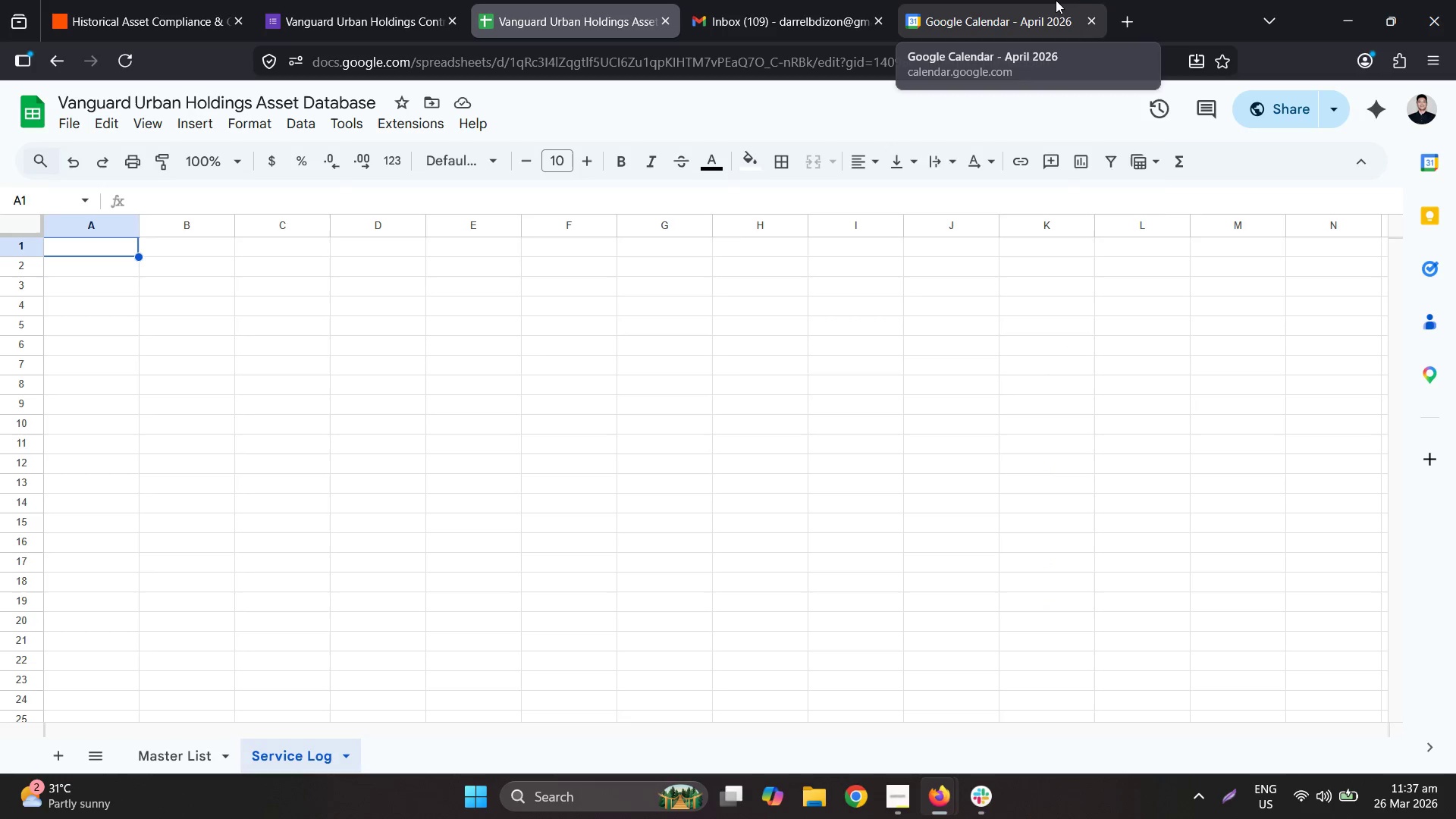 
left_click_drag(start_coordinate=[1205, 19], to_coordinate=[1455, 320])
 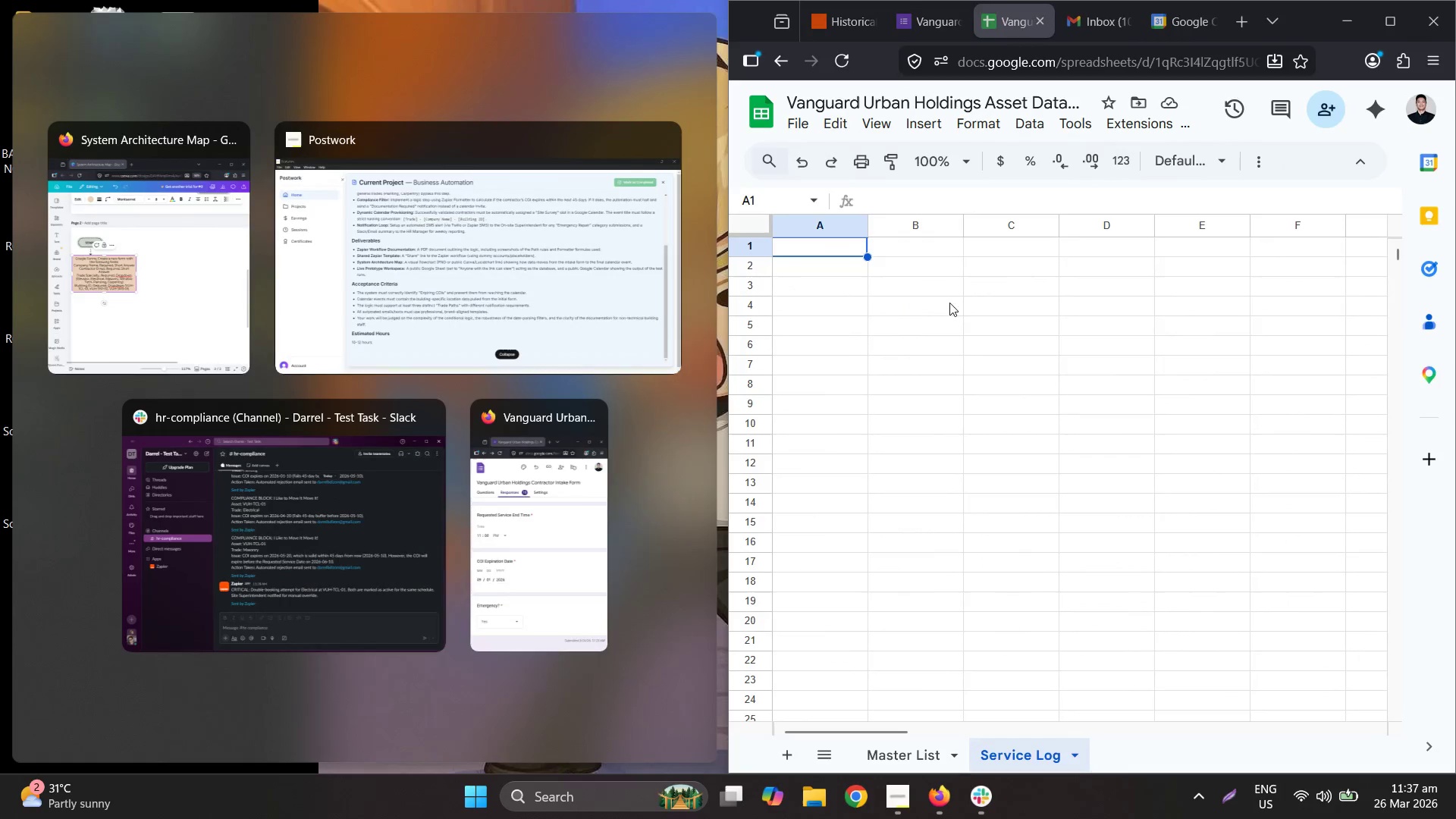 
left_click([1023, 297])
 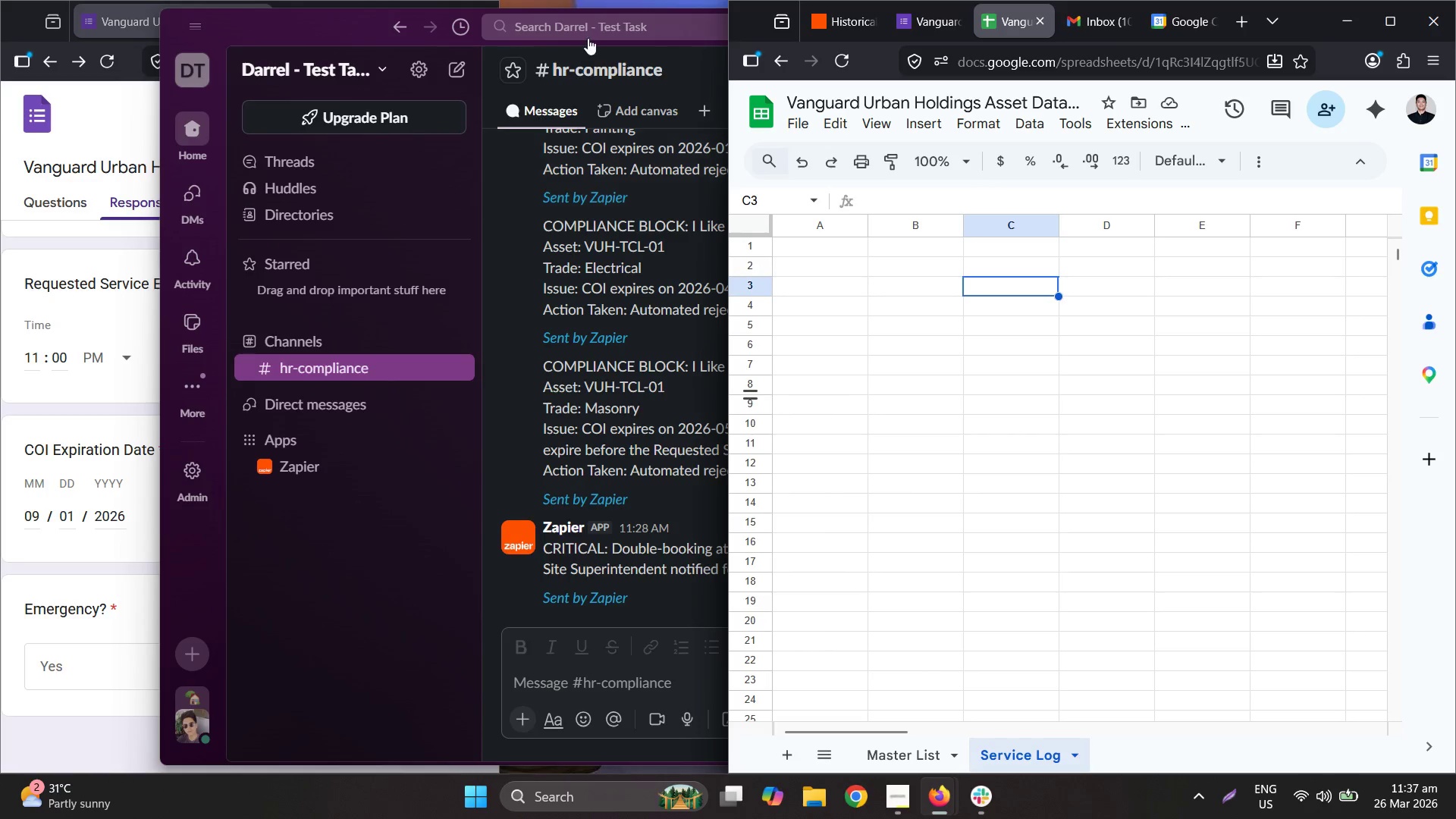 
left_click([591, 37])
 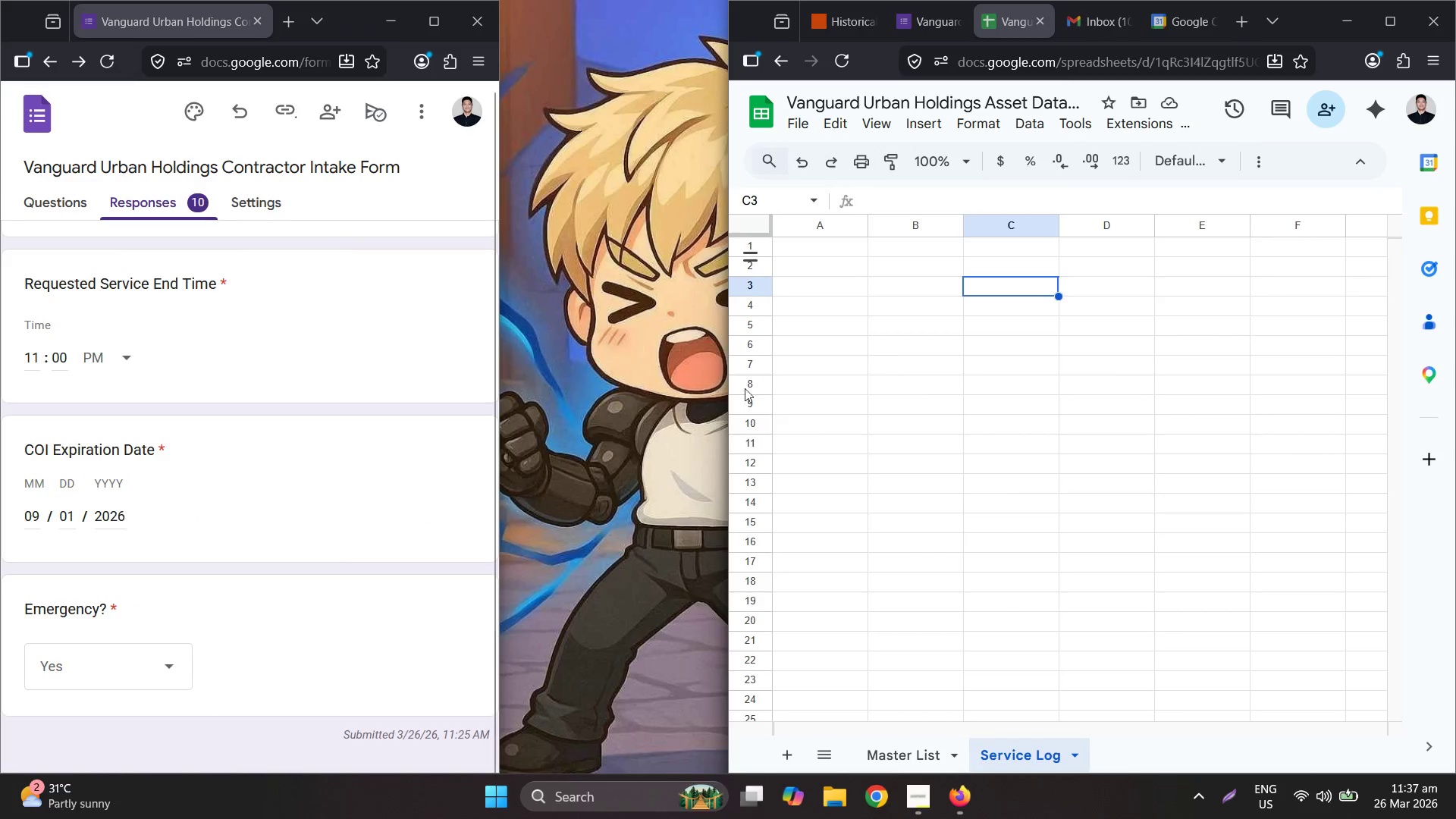 
scroll: coordinate [302, 470], scroll_direction: up, amount: 10.0
 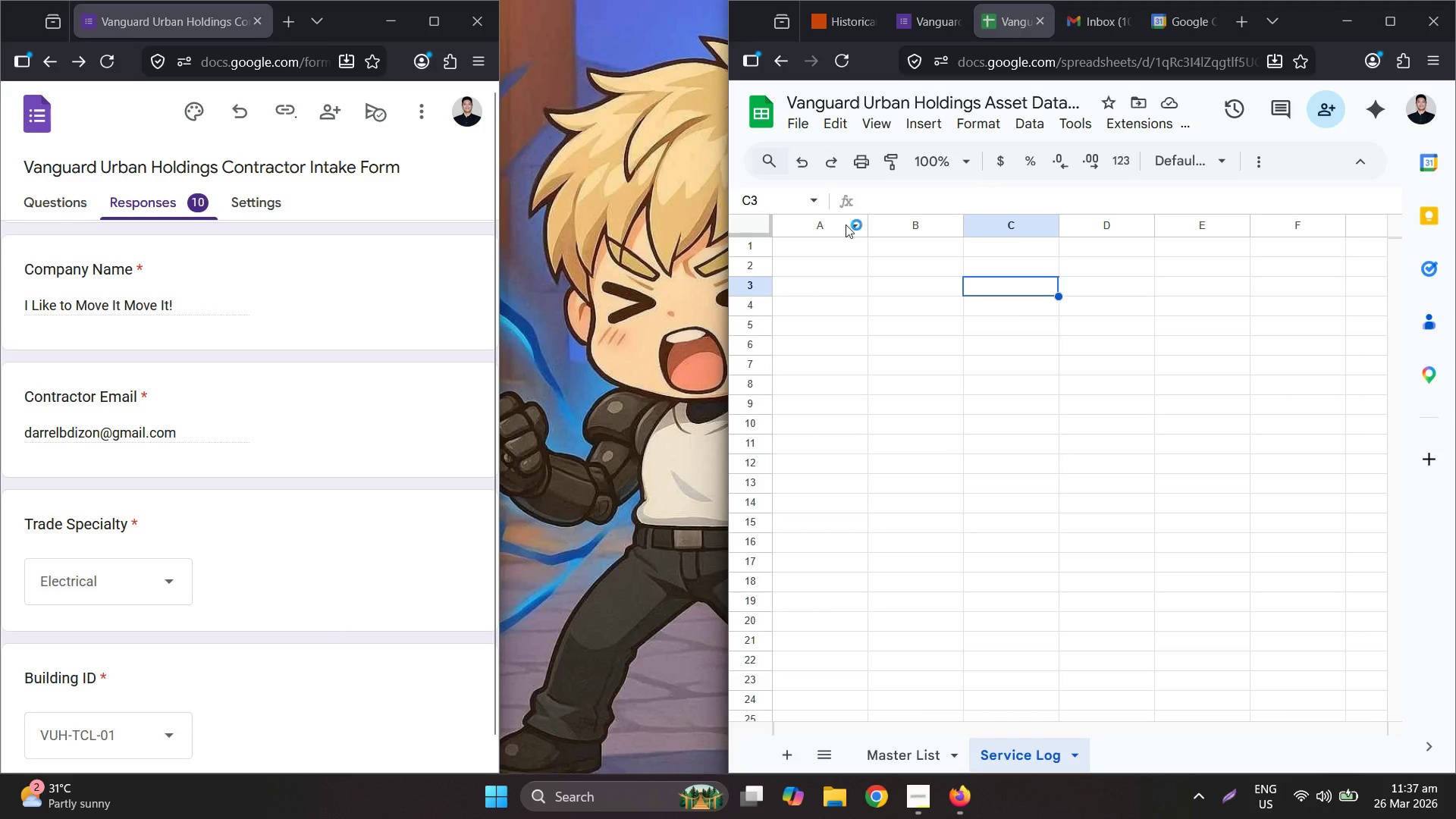 
left_click([820, 255])
 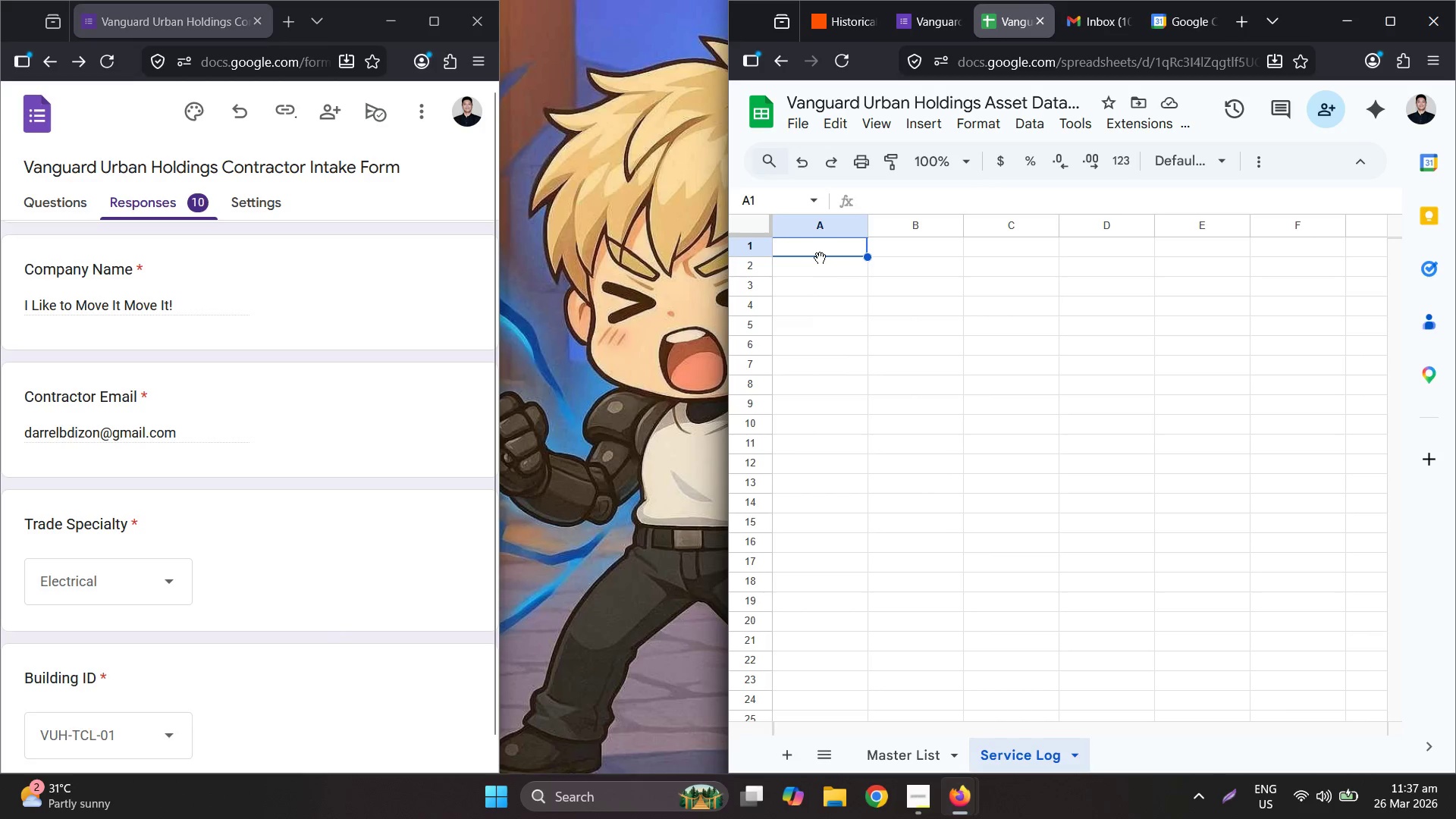 
type(Company Name)
key(Tab)
type(Contractor Email)
key(Tab)
type(Trade Specialty)
key(Tab)
 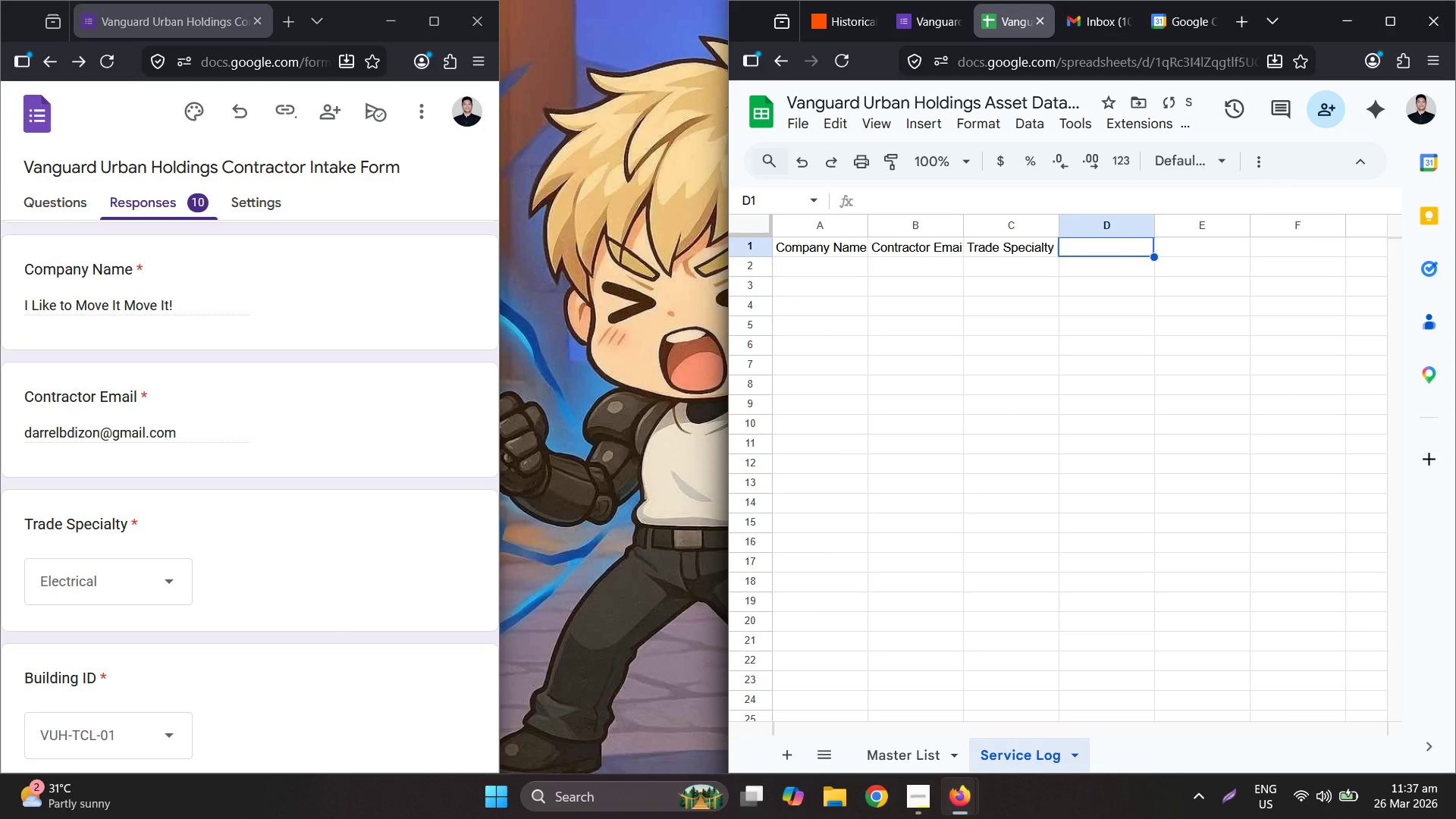 
scroll: coordinate [187, 560], scroll_direction: down, amount: 2.0
 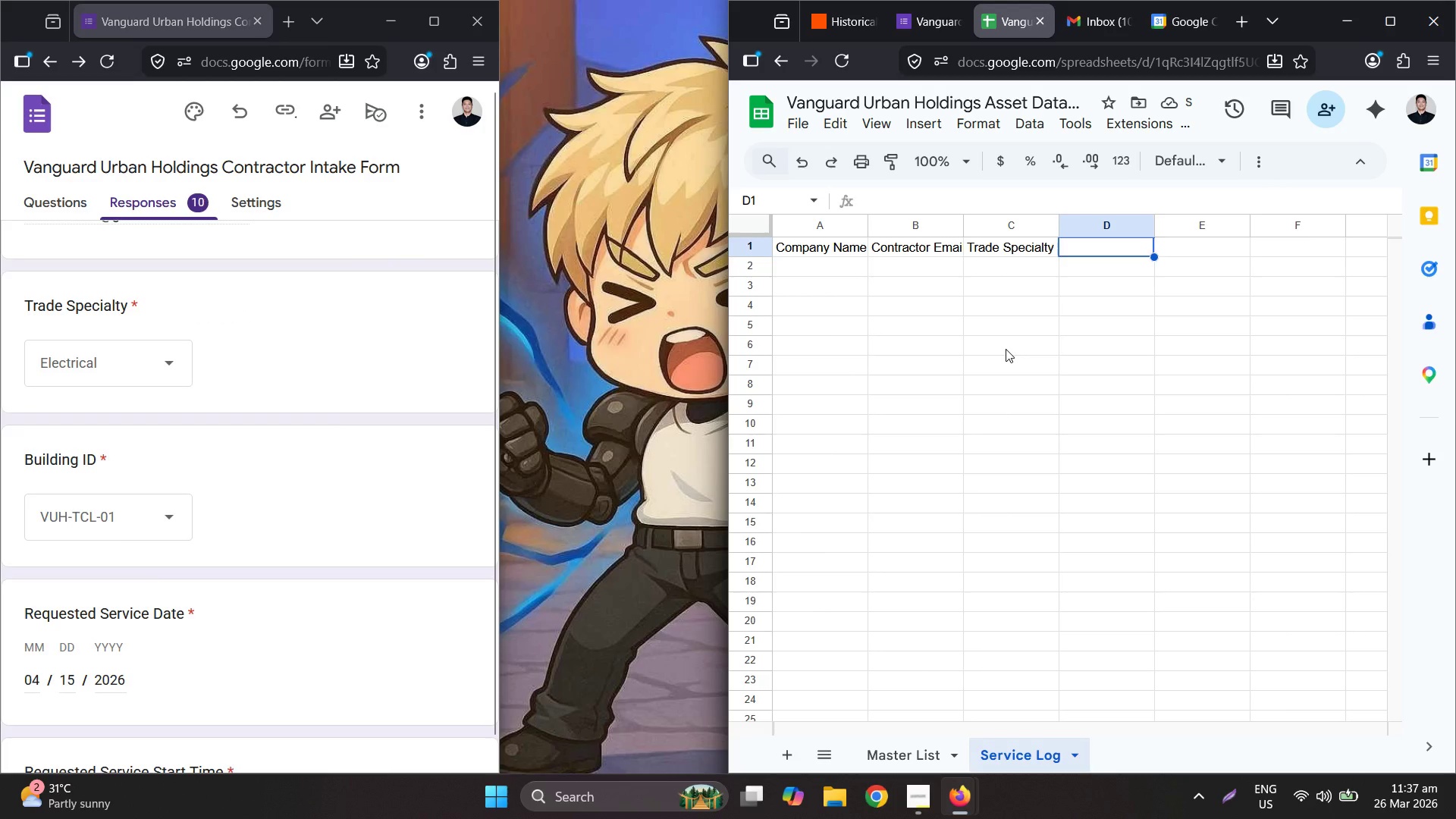 
type(Building ID)
key(Tab)
type(Requet)
key(Backspace)
type(sted Service Date)
key(Tab)
type(Requrst)
 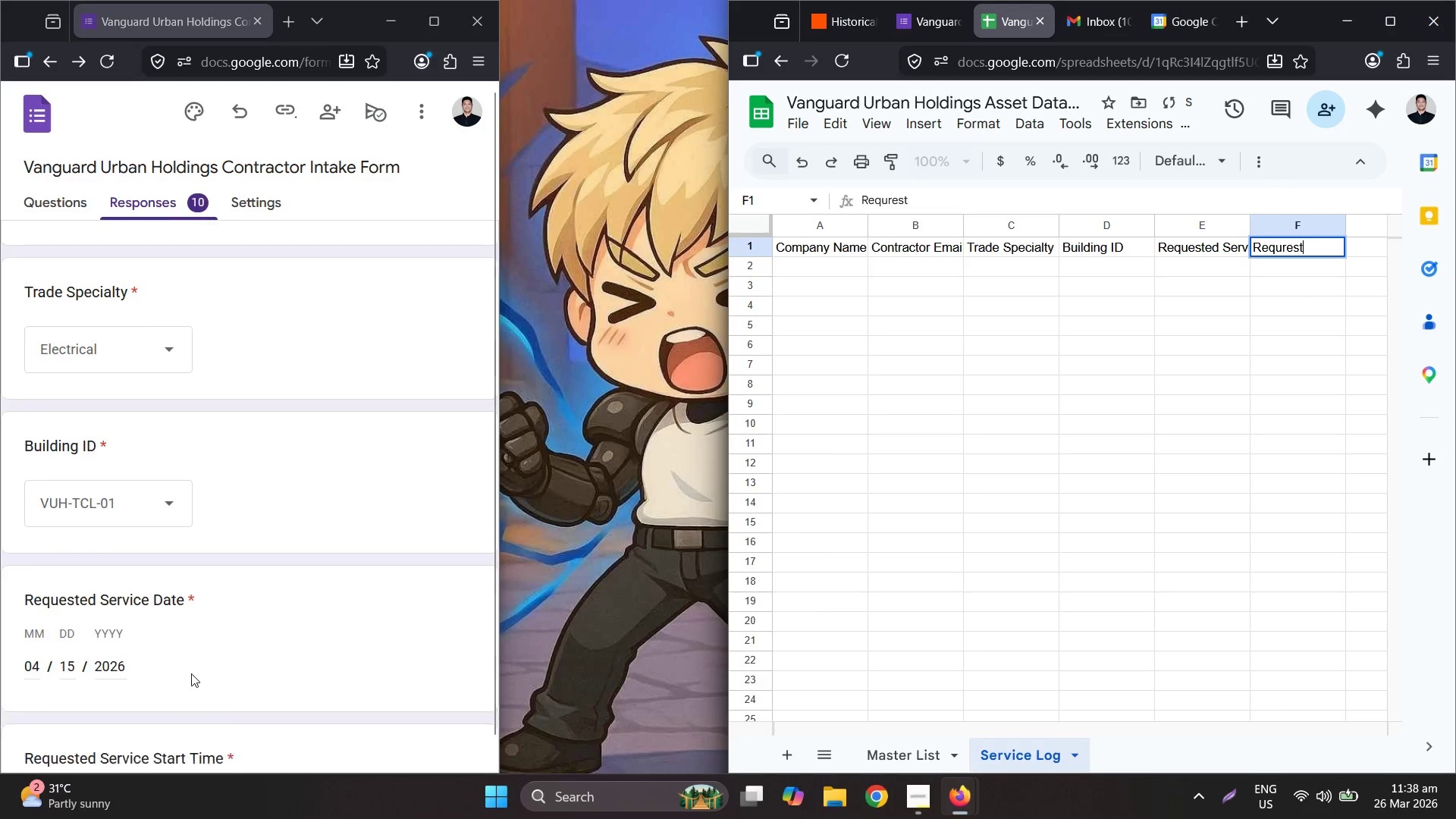 
key(E)
 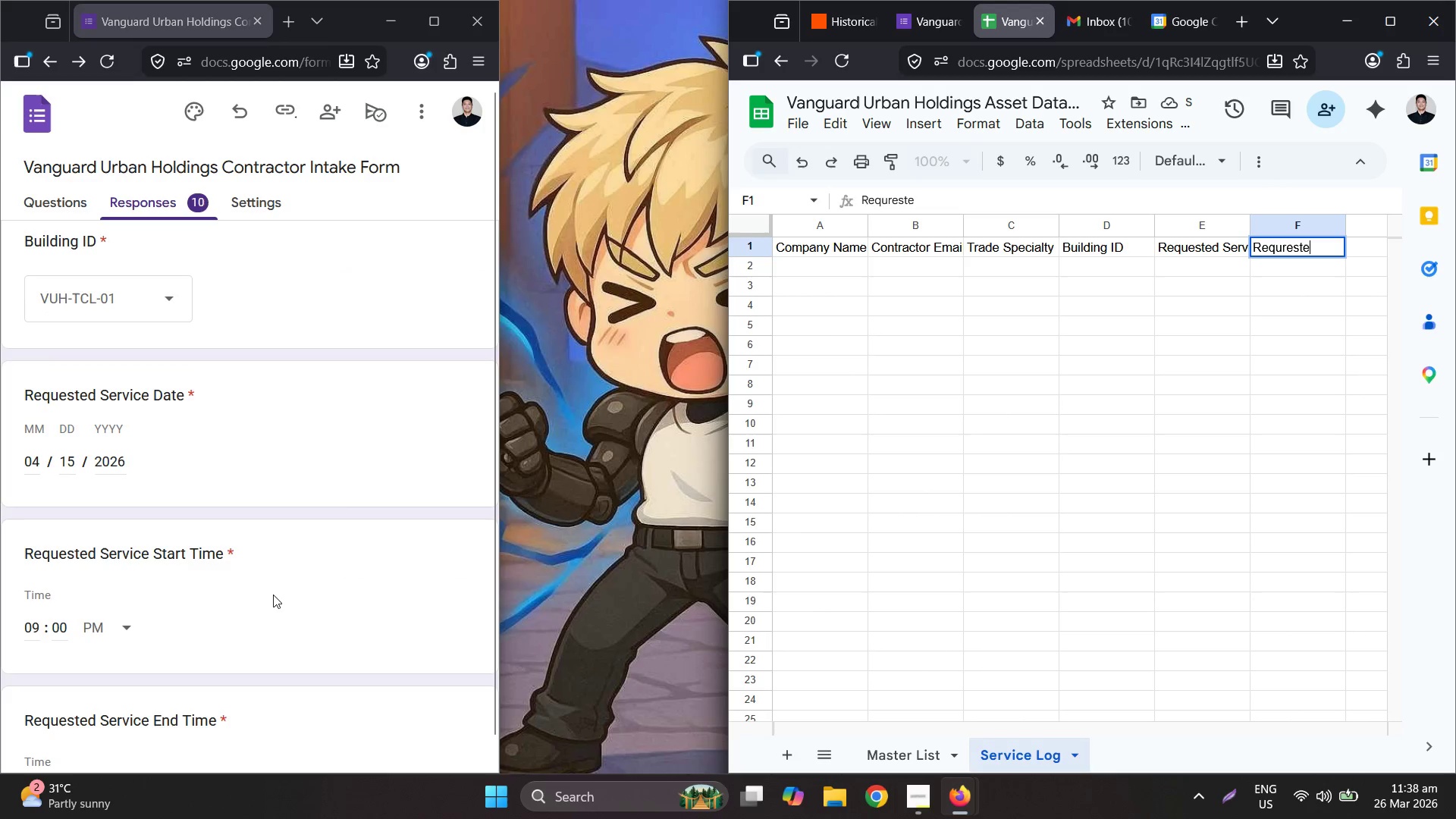 
scroll: coordinate [191, 673], scroll_direction: down, amount: 2.0
 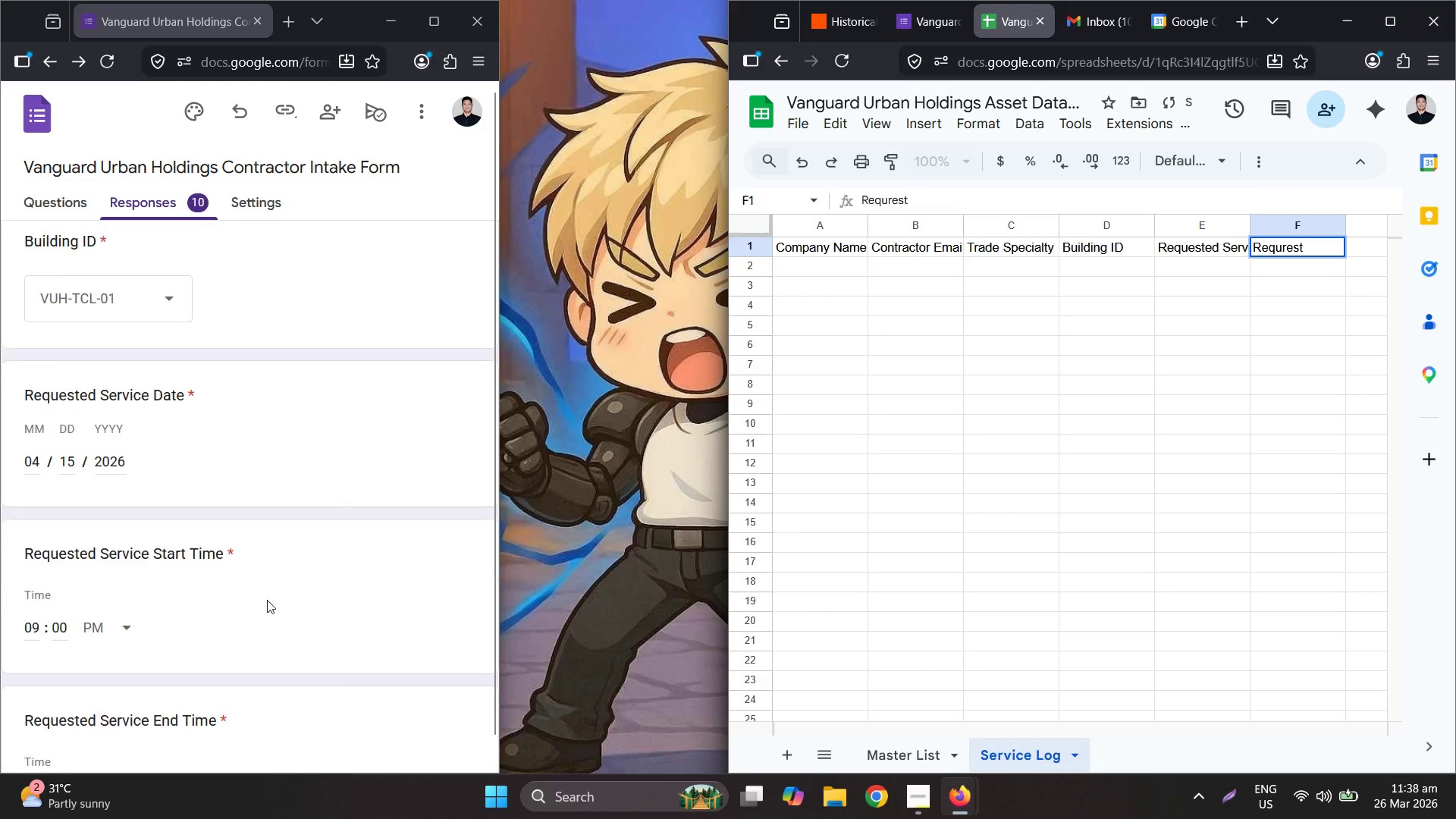 
type(d Service Start Tie)
key(Backspace)
type(n)
key(Backspace)
type(me)
key(Tab)
type(Requested Service End Time)
key(Tab)
 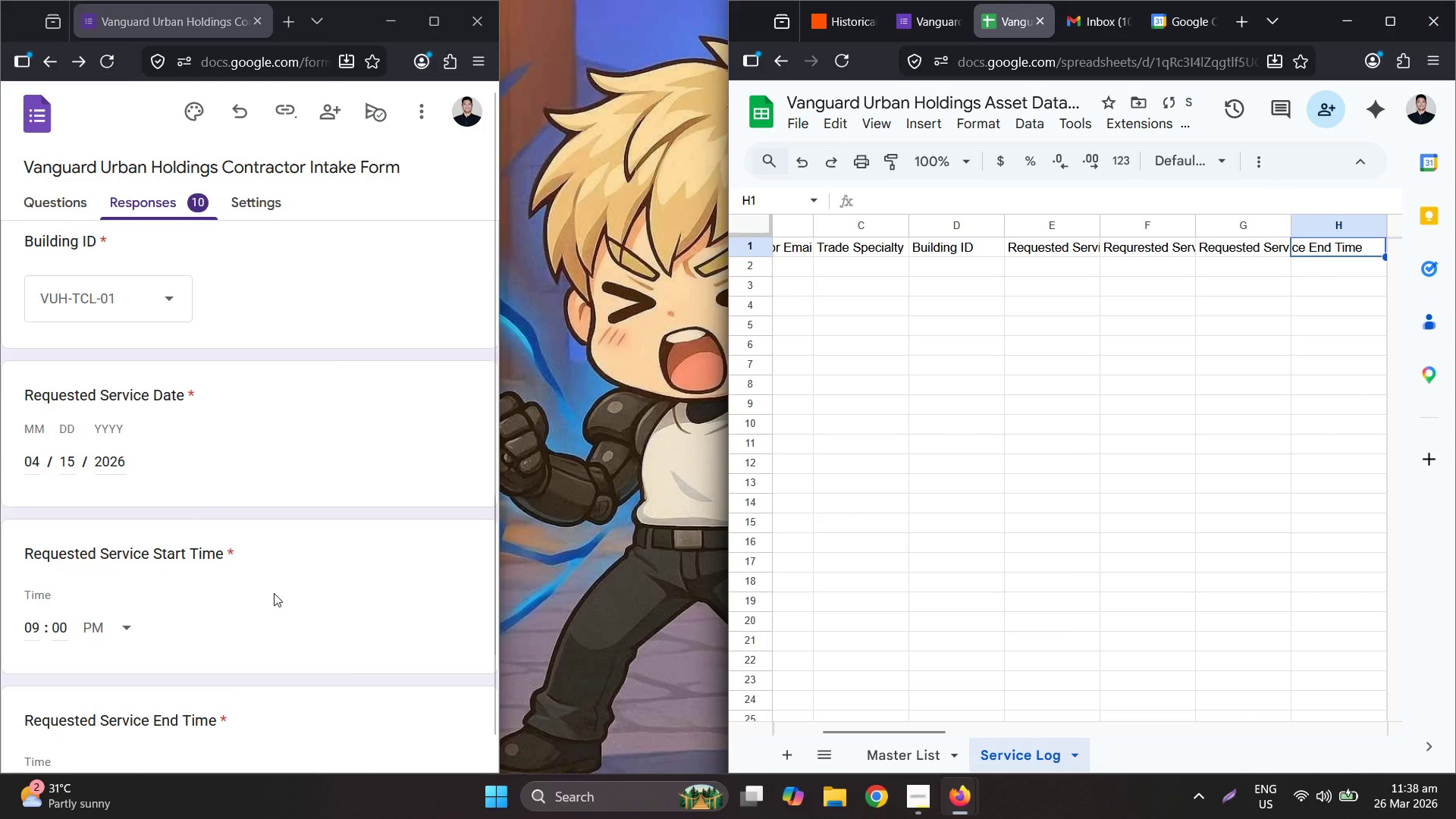 
scroll: coordinate [277, 595], scroll_direction: down, amount: 4.0
 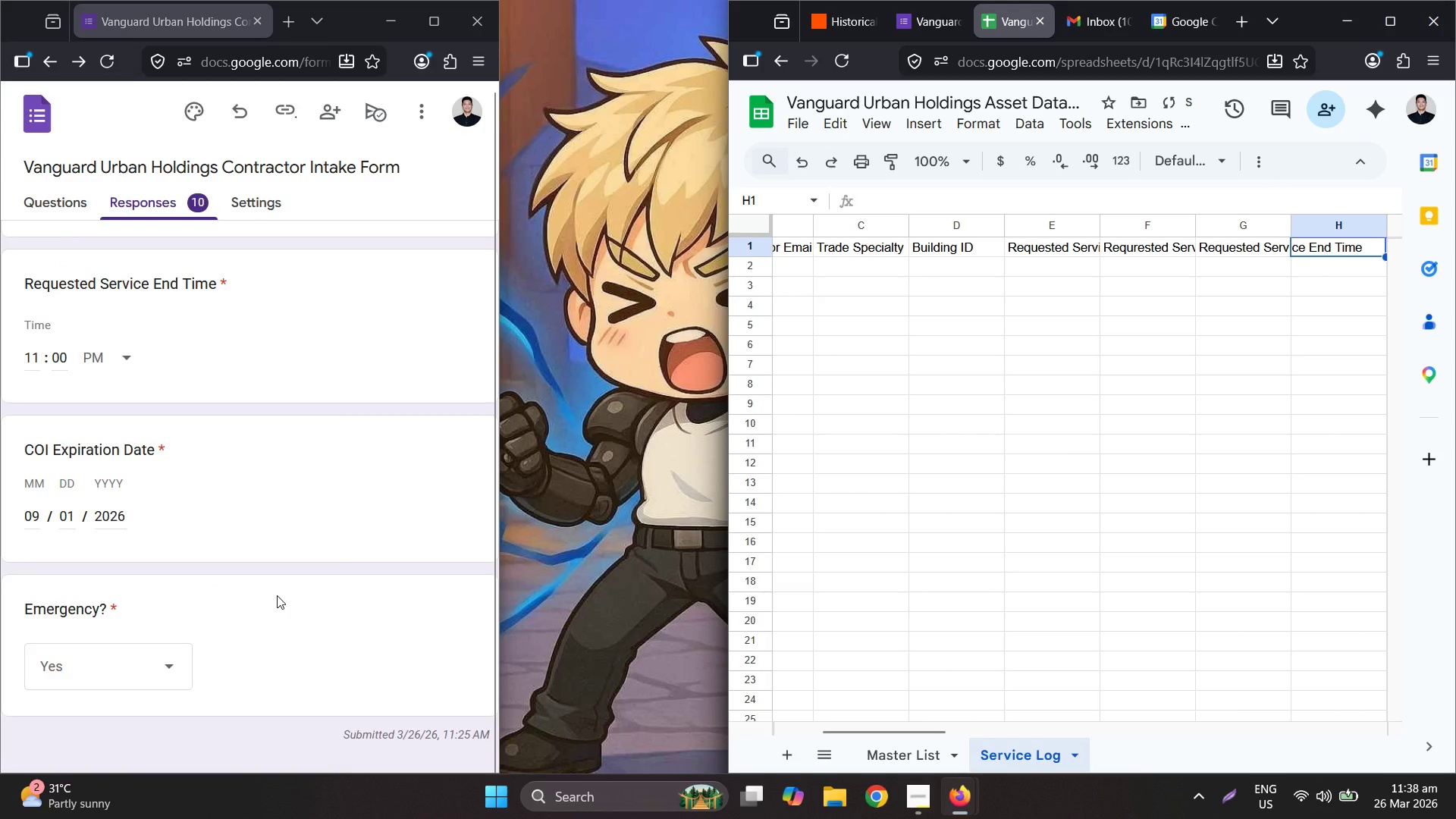 
type(COI Expiration Date)
key(Tab)
type(Emr)
key(Backspace)
type(ergency?)
key(Tab)
 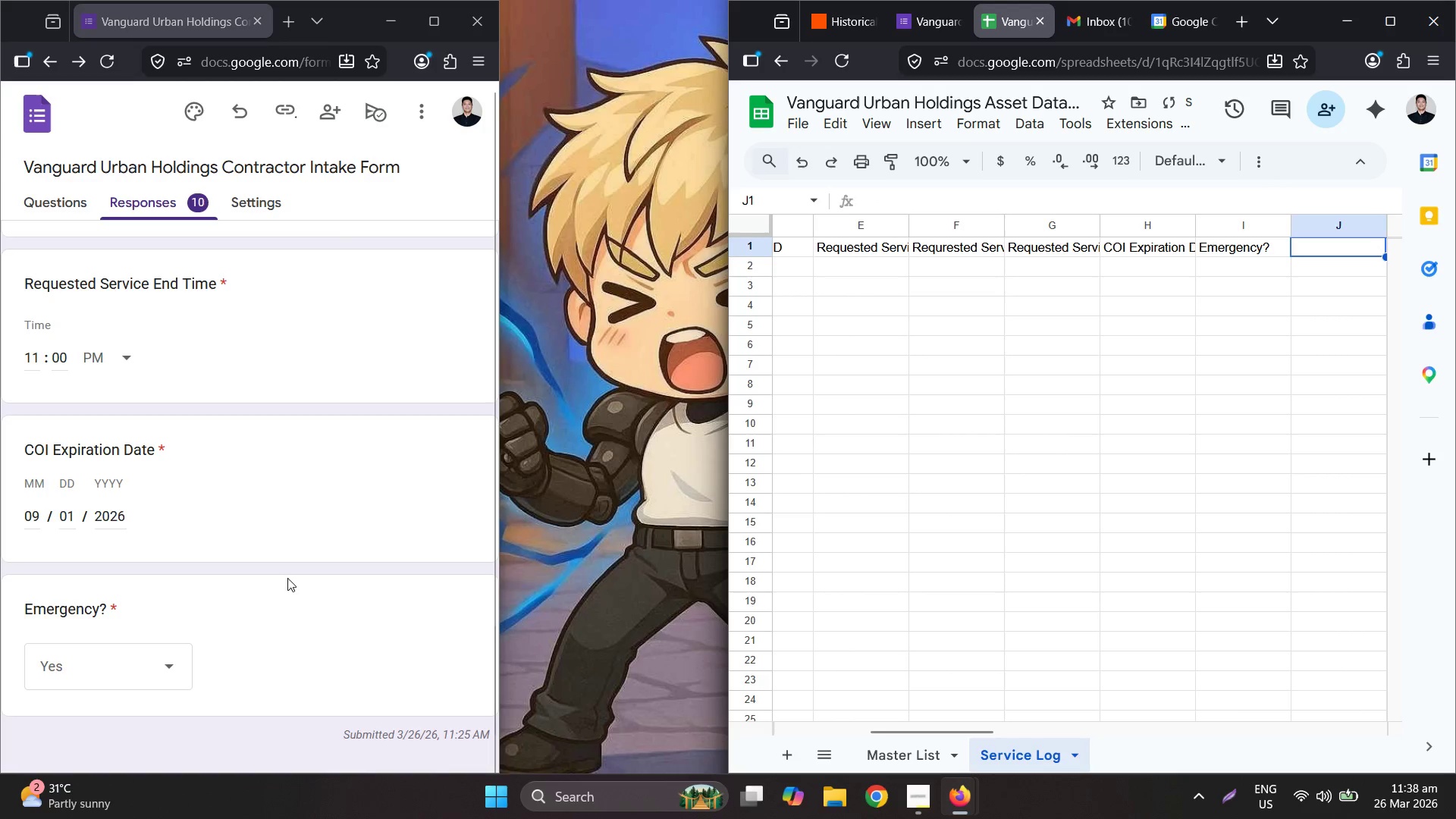 
left_click_drag(start_coordinate=[743, 733], to_coordinate=[240, 673])
 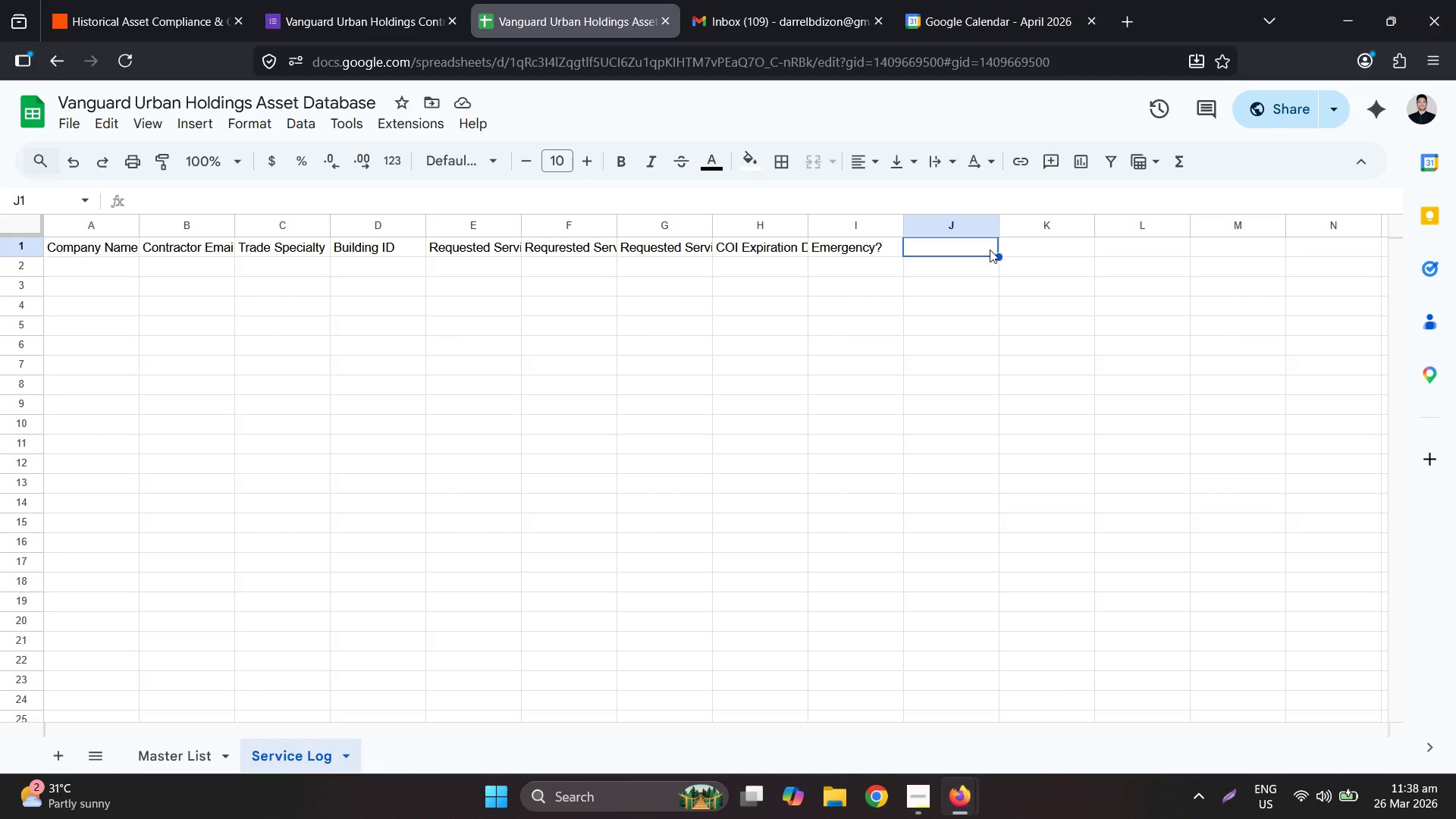 
left_click([188, 758])
 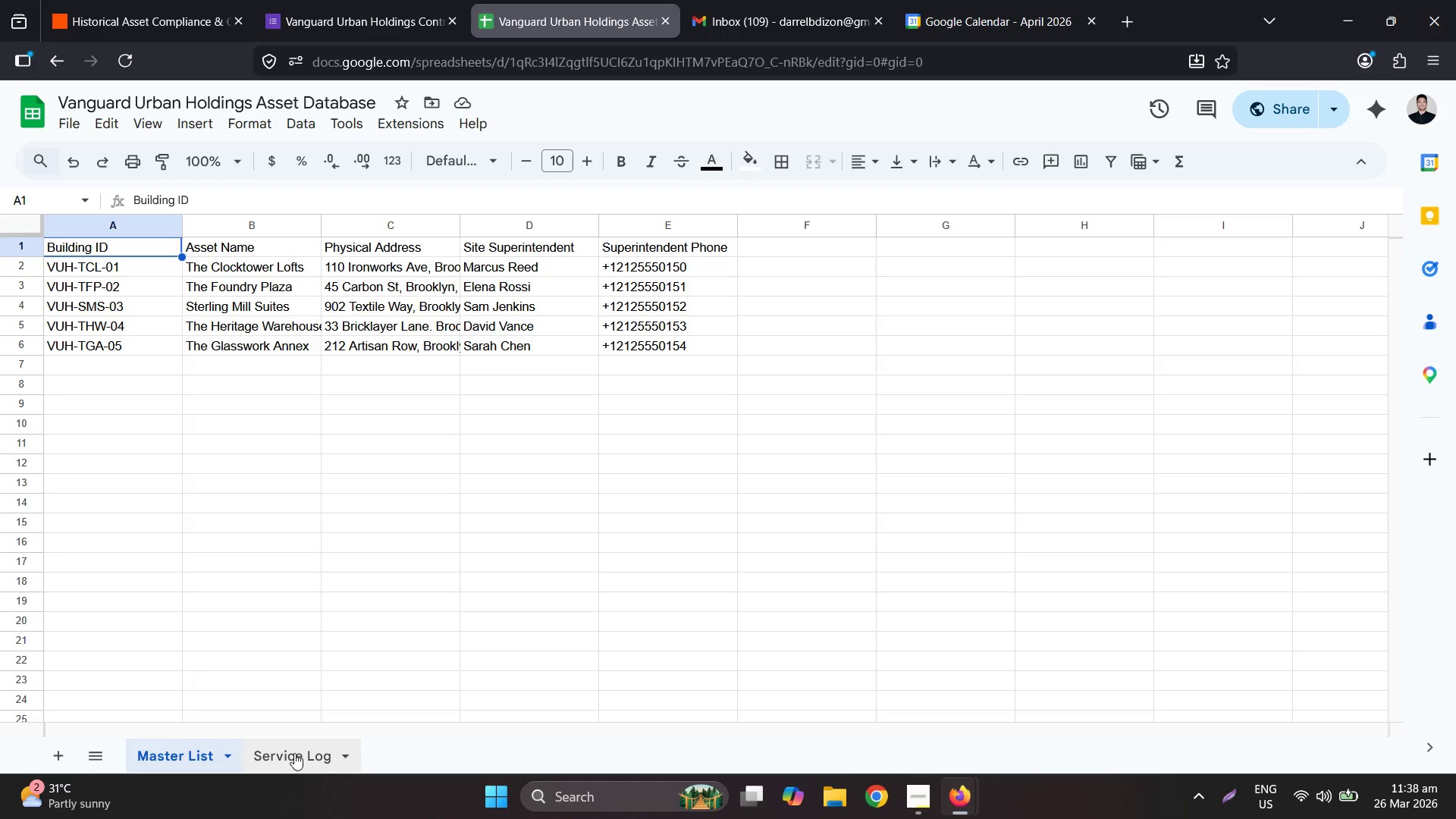 
wait(11.42)
 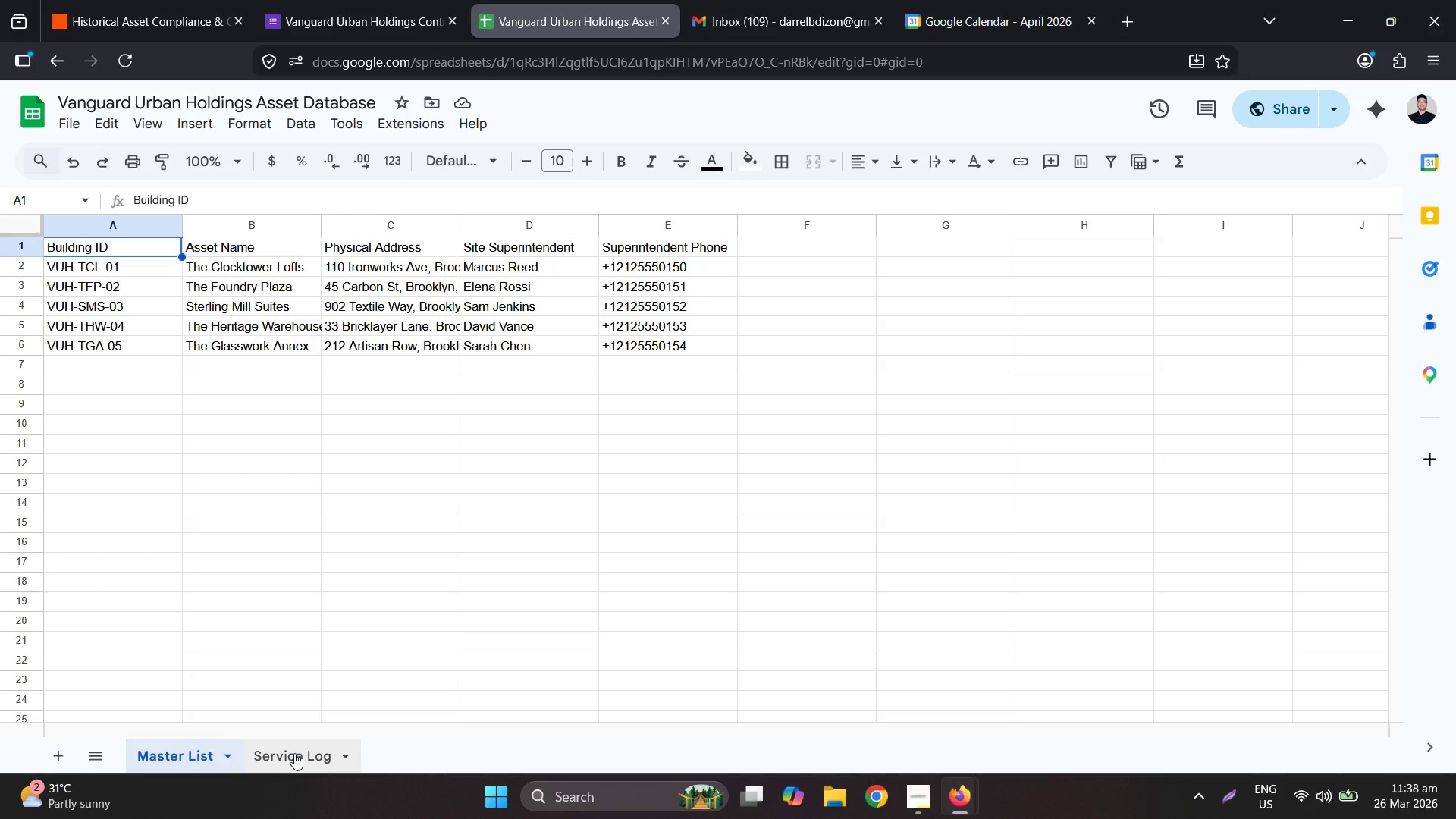 
type(Asset Name)
key(Tab)
 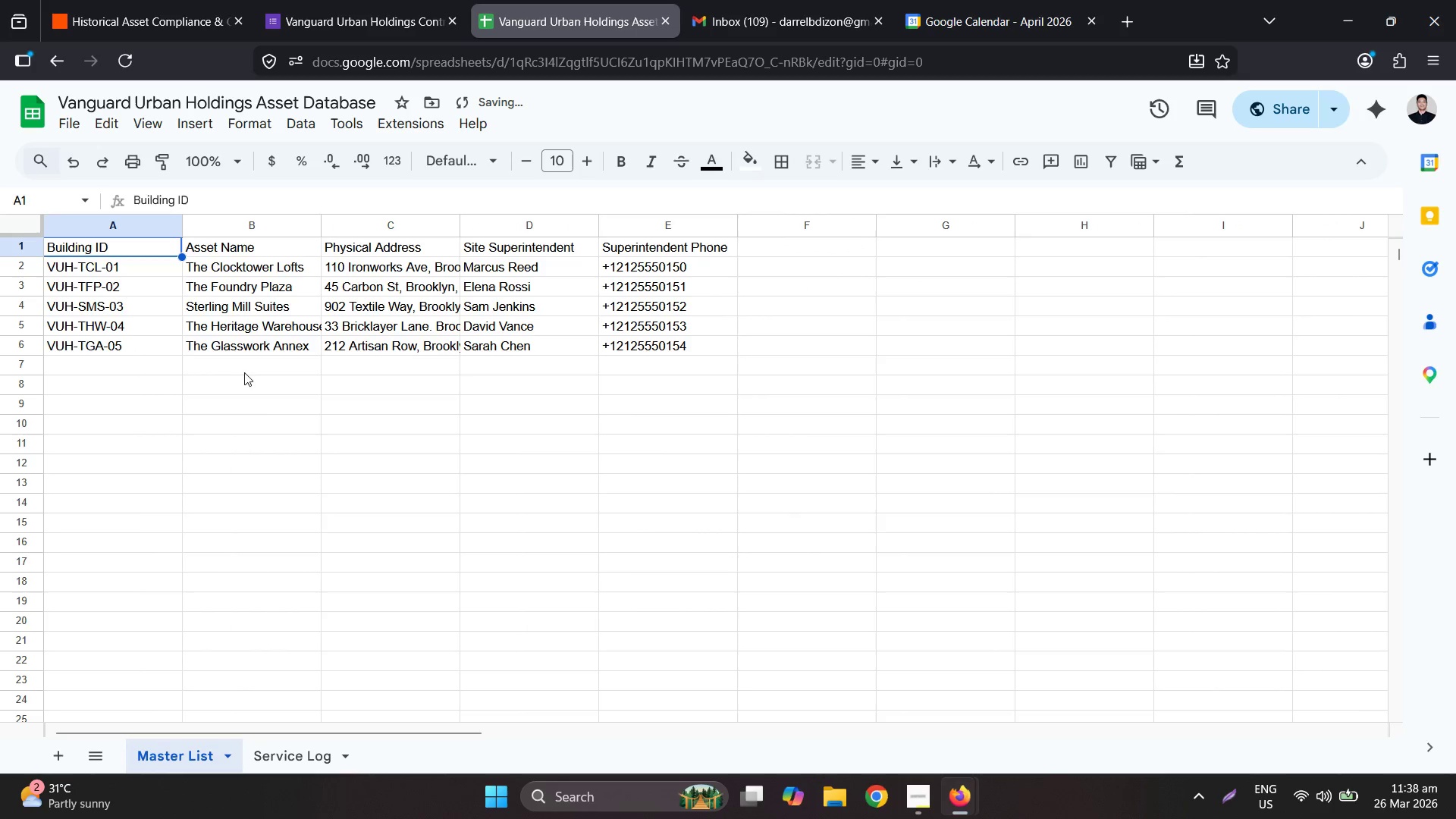 
left_click_drag(start_coordinate=[237, 239], to_coordinate=[672, 243])
 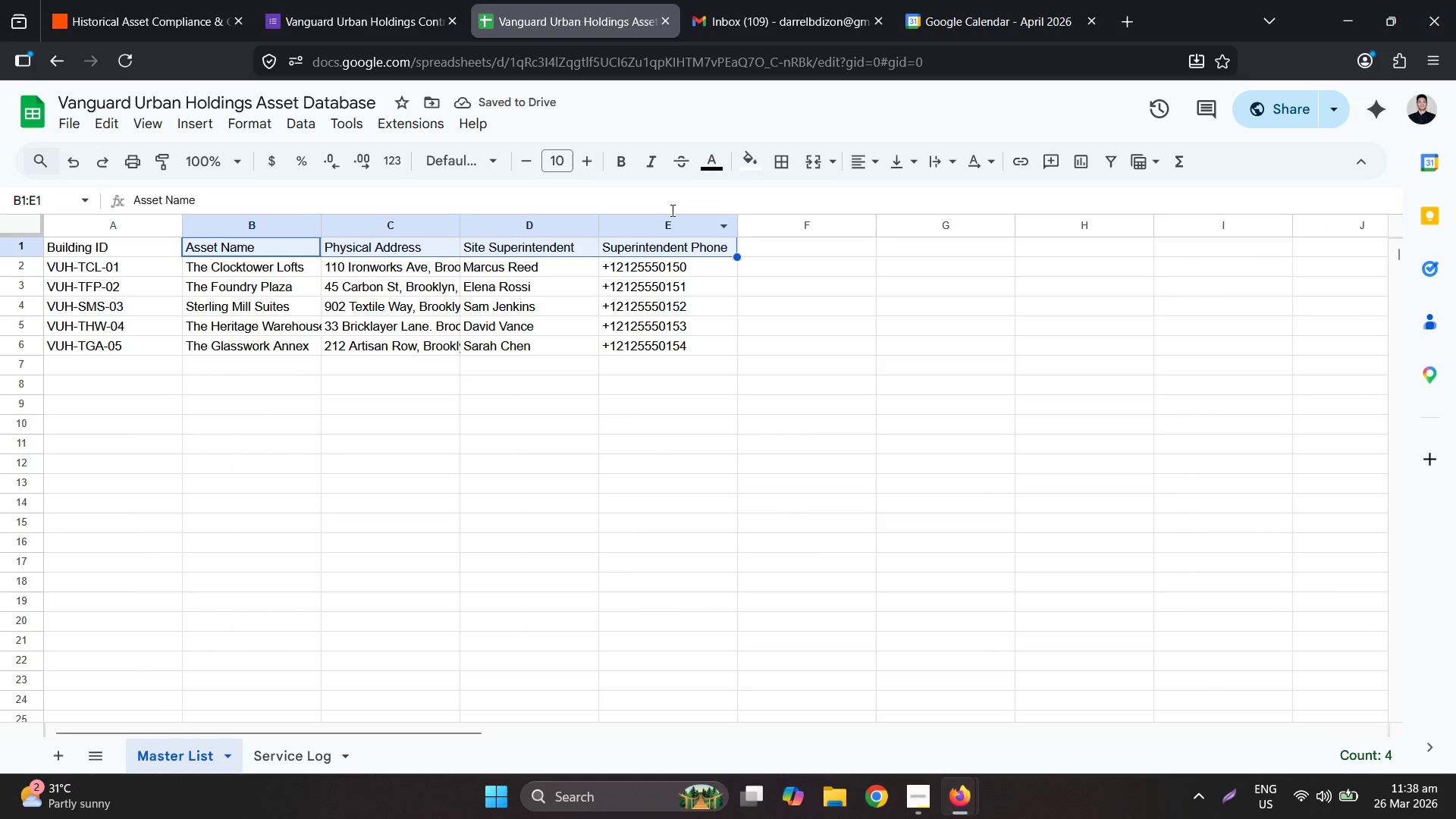 
key(Control+C)
 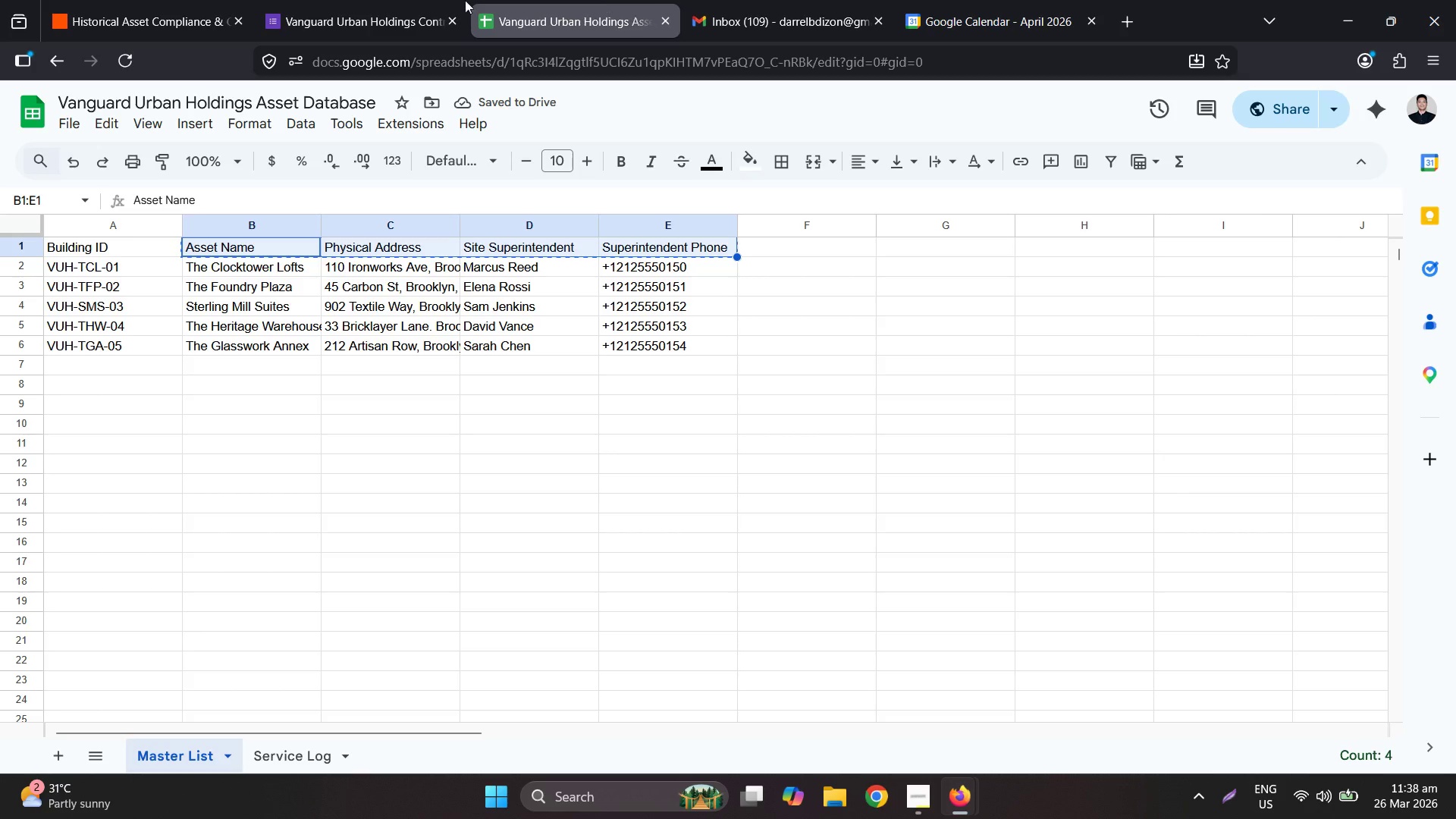 
left_click([425, 0])
 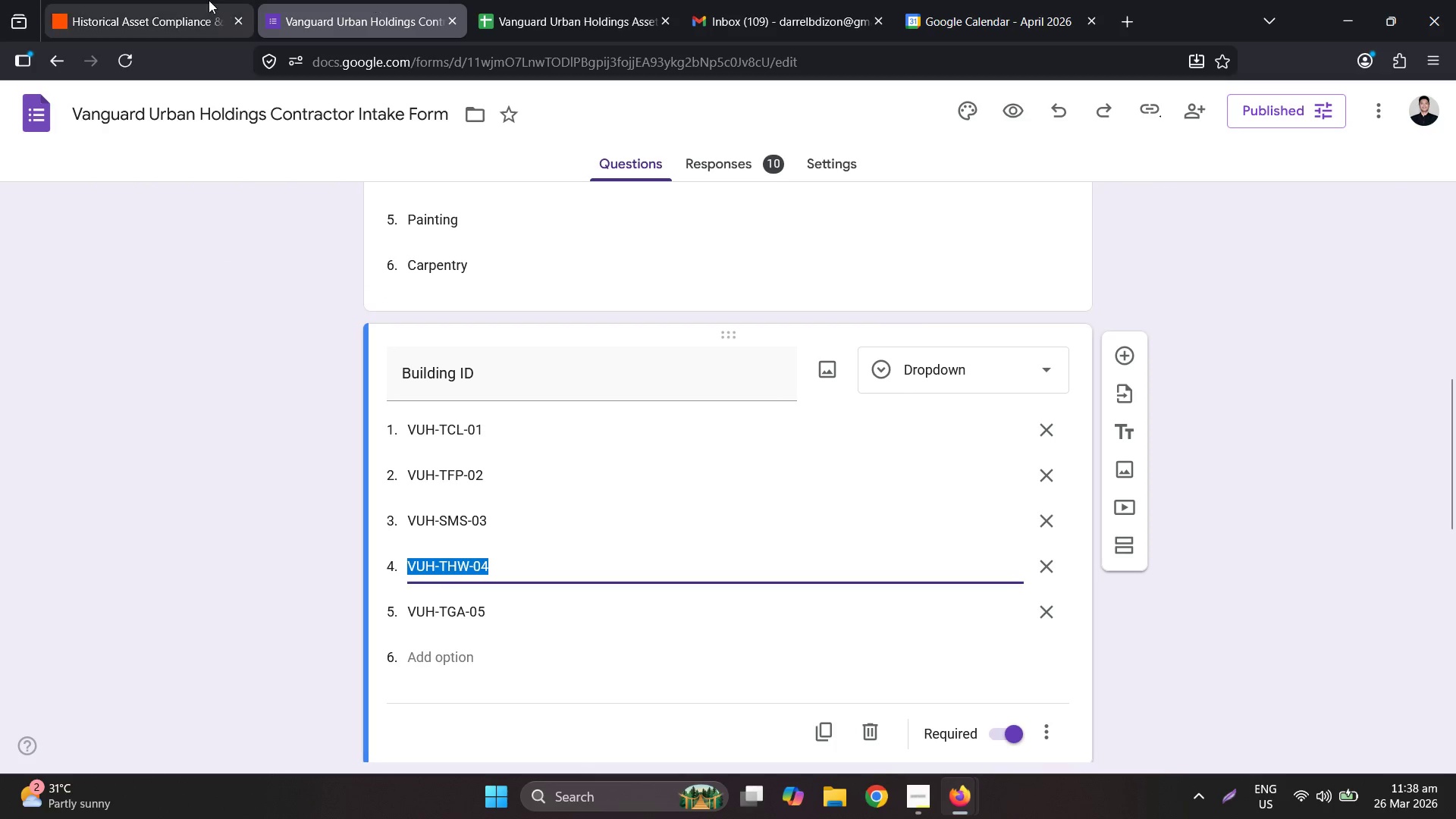 
left_click([552, 0])
 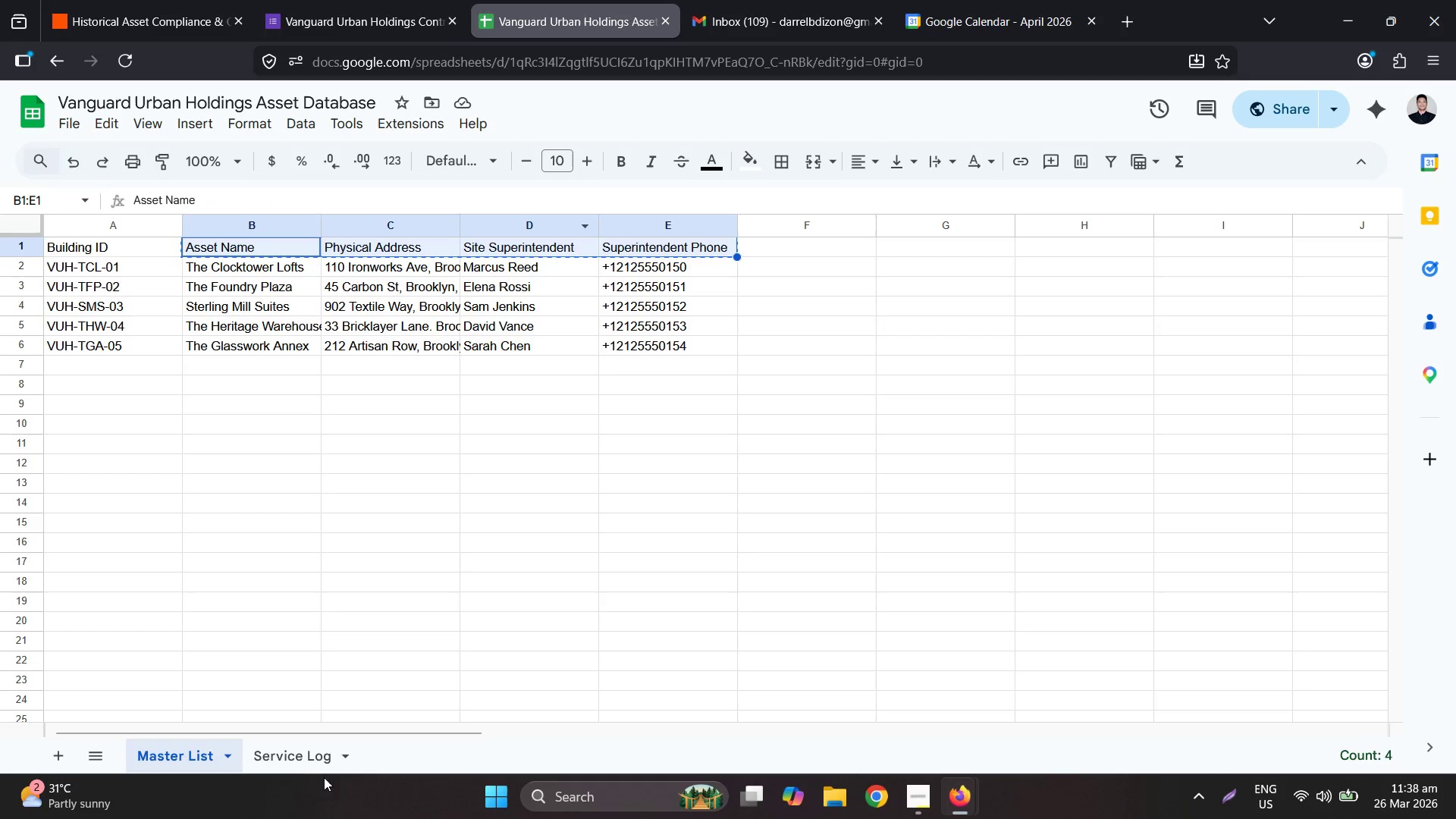 
left_click([292, 762])
 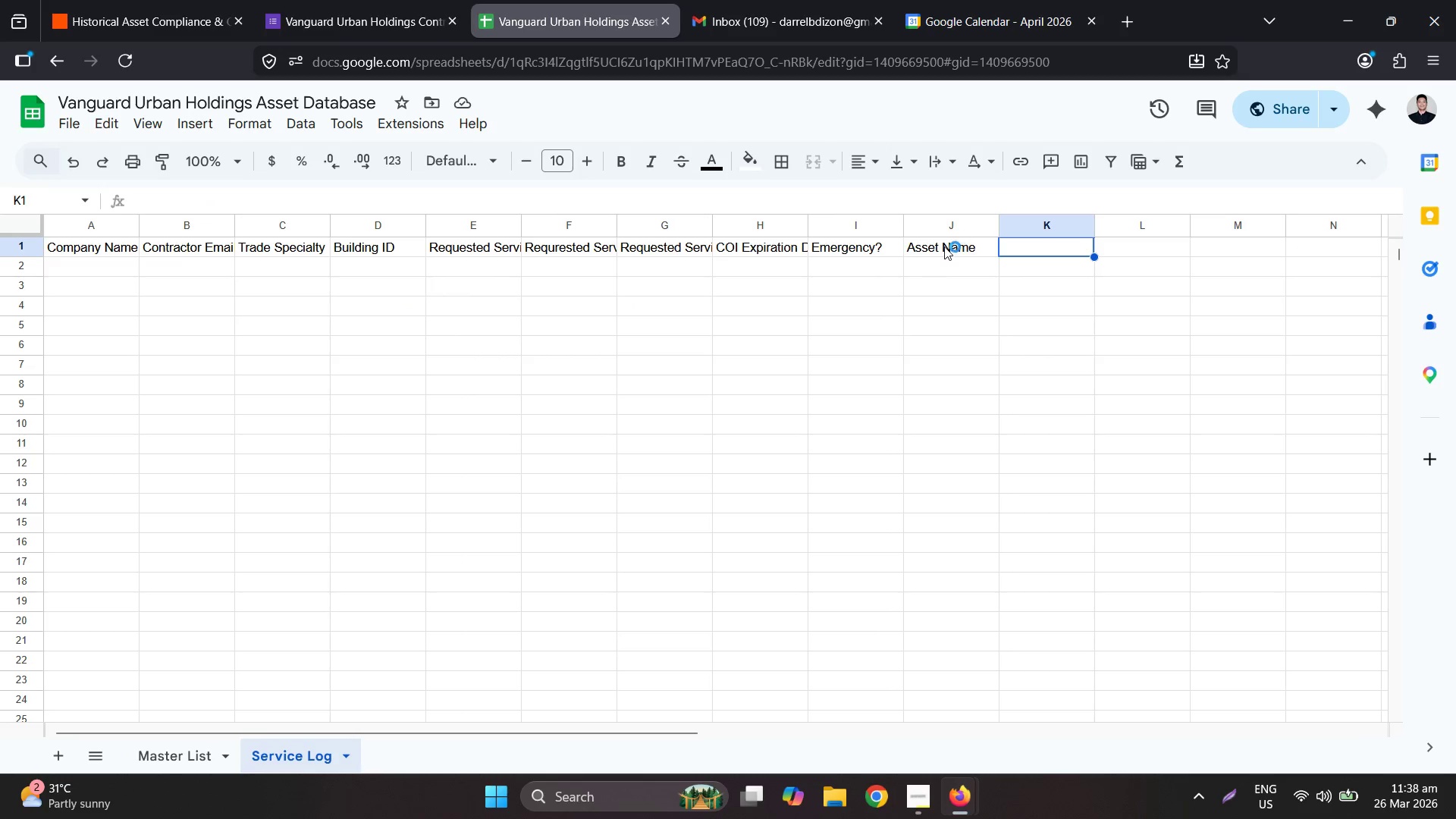 
key(Control+ControlLeft)
 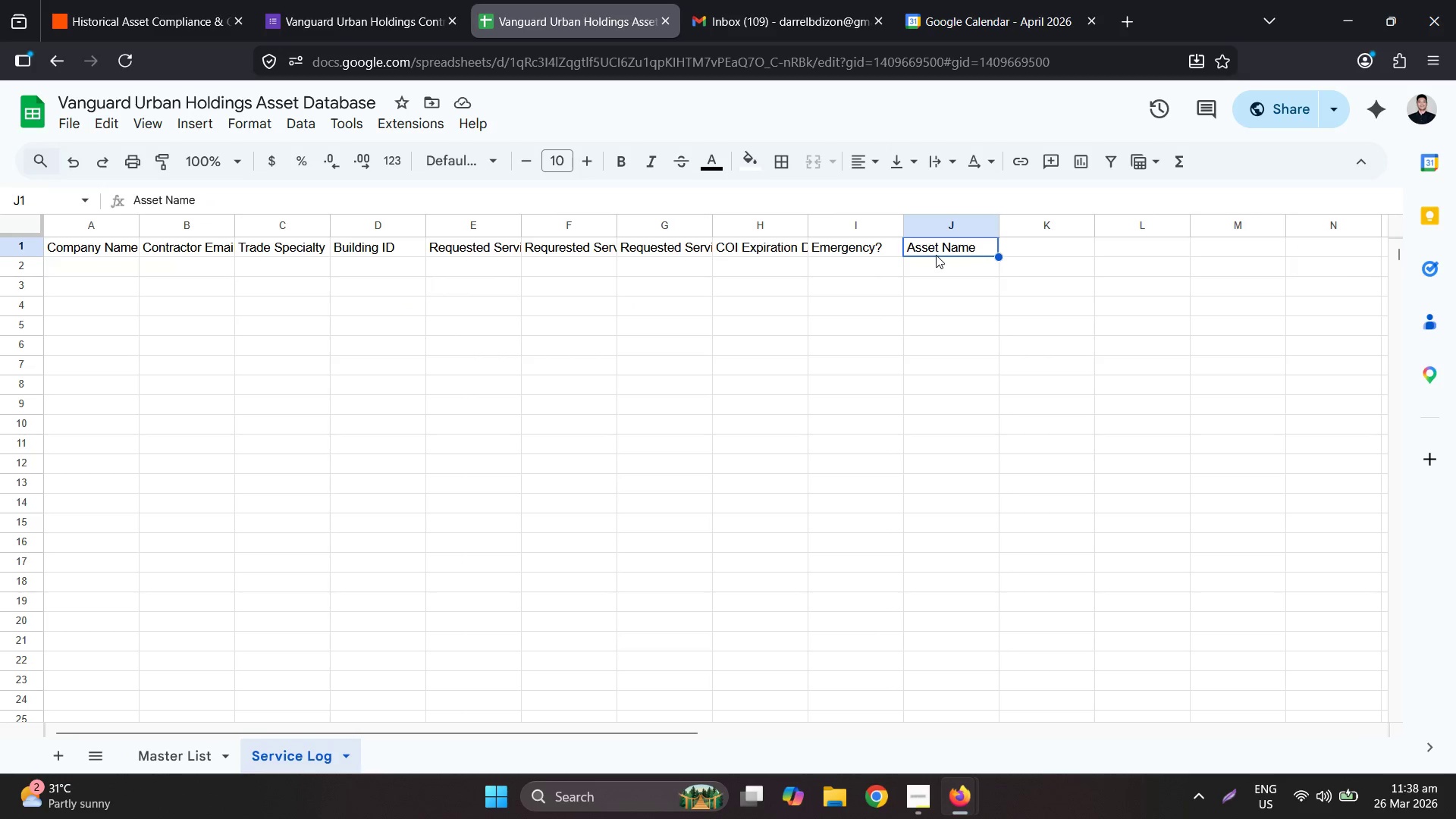 
key(Control+V)
 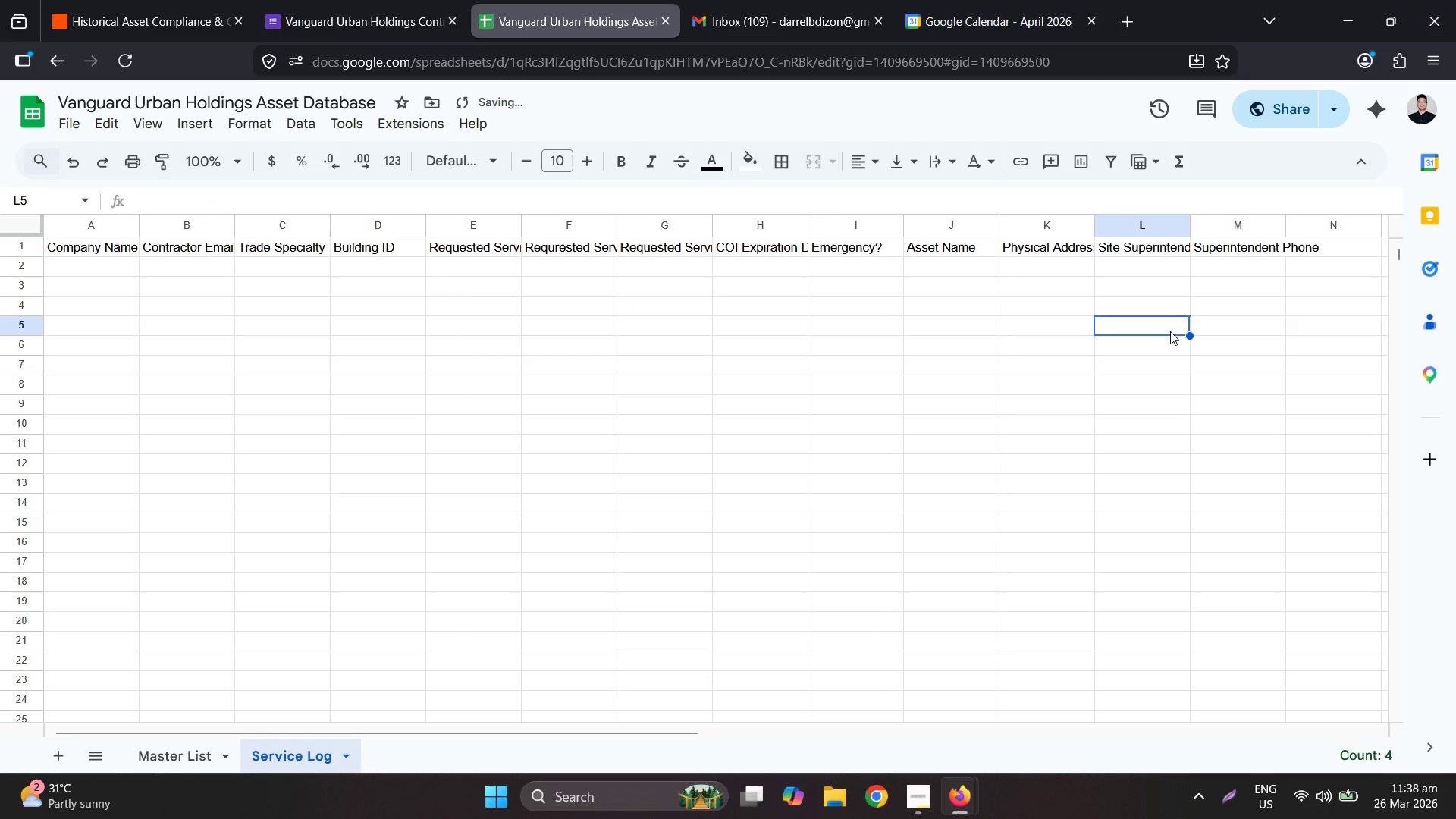 
key(Control+A)
 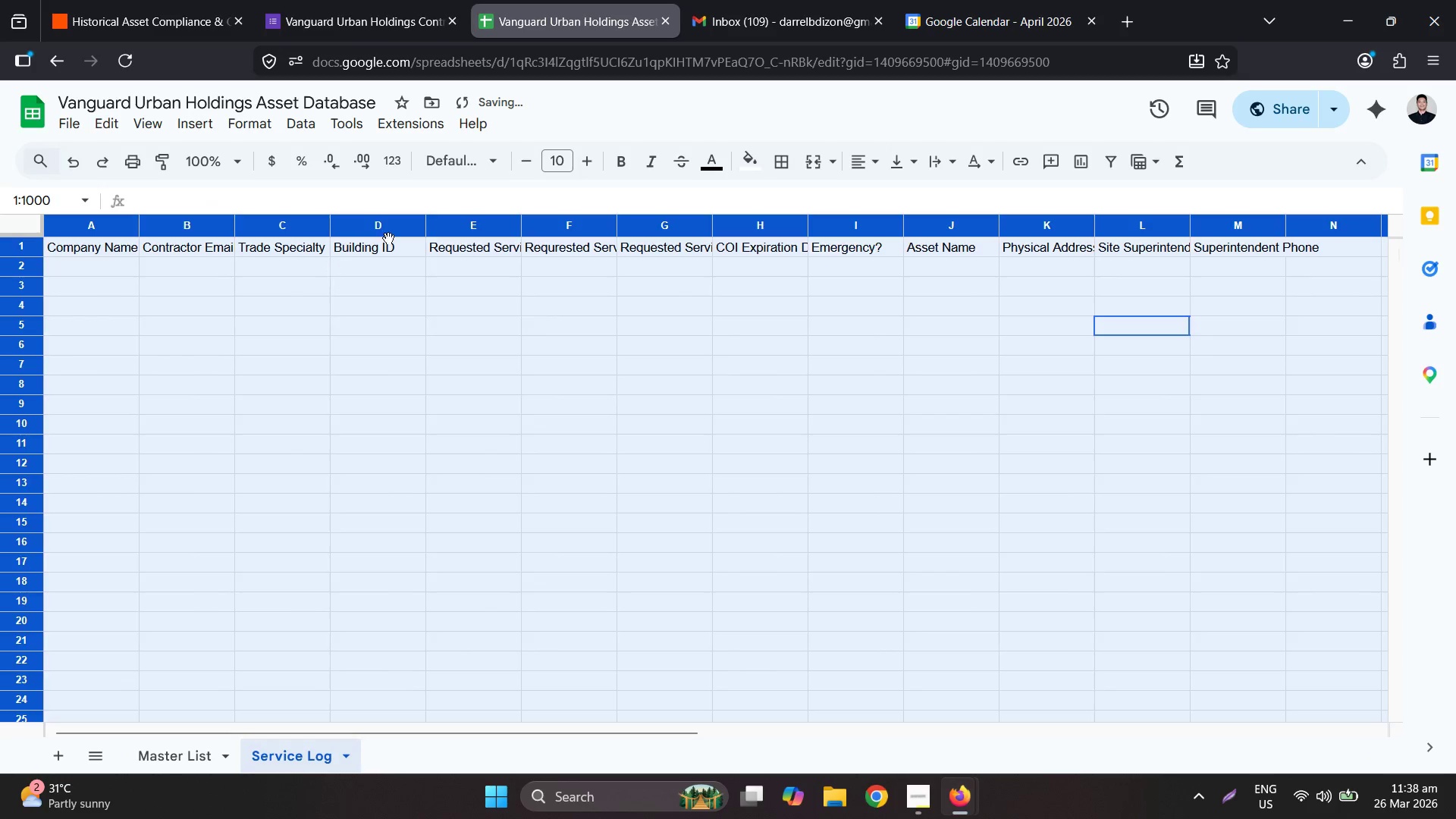 
key(Control+A)
 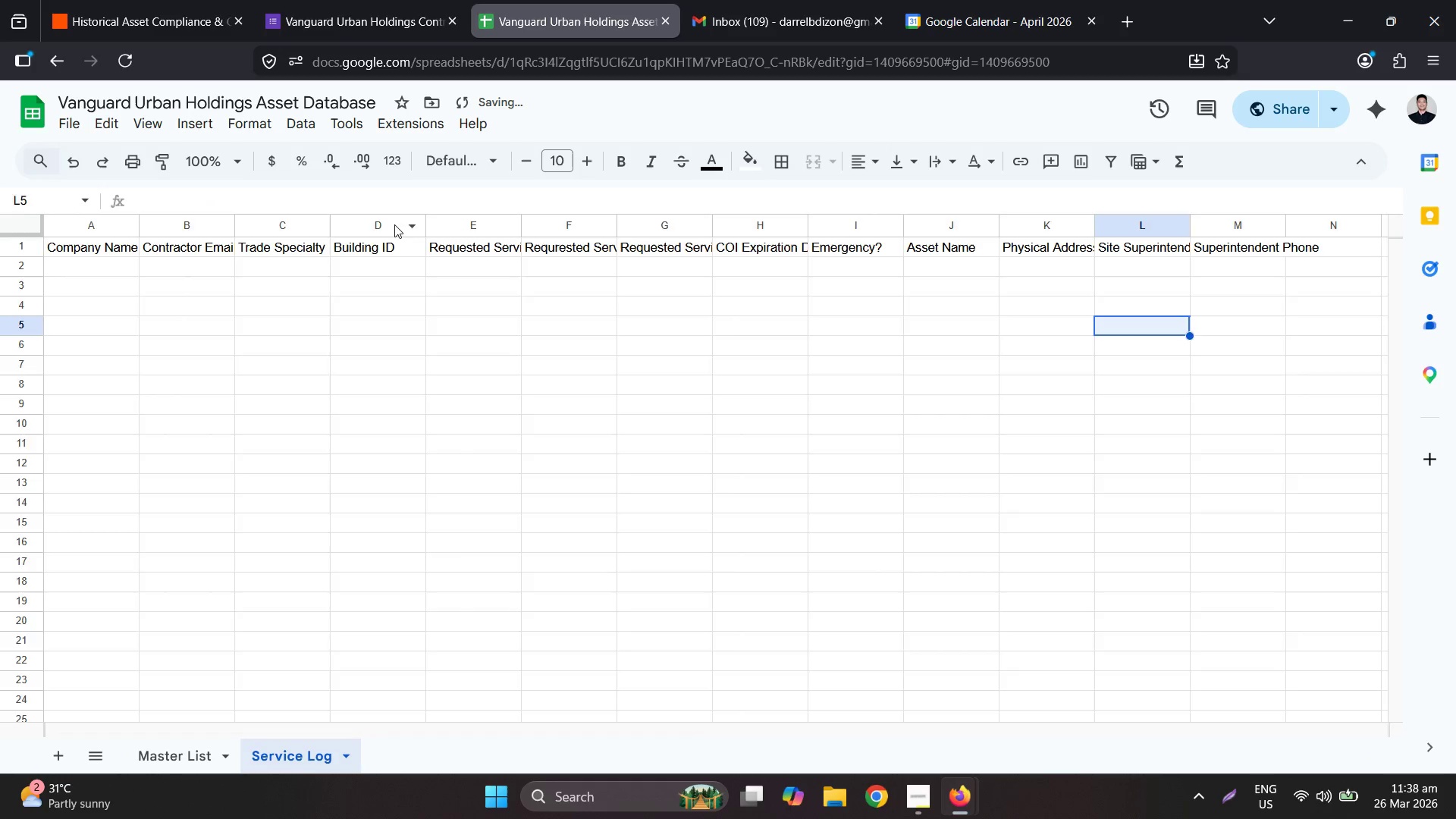 
key(Control+A)
 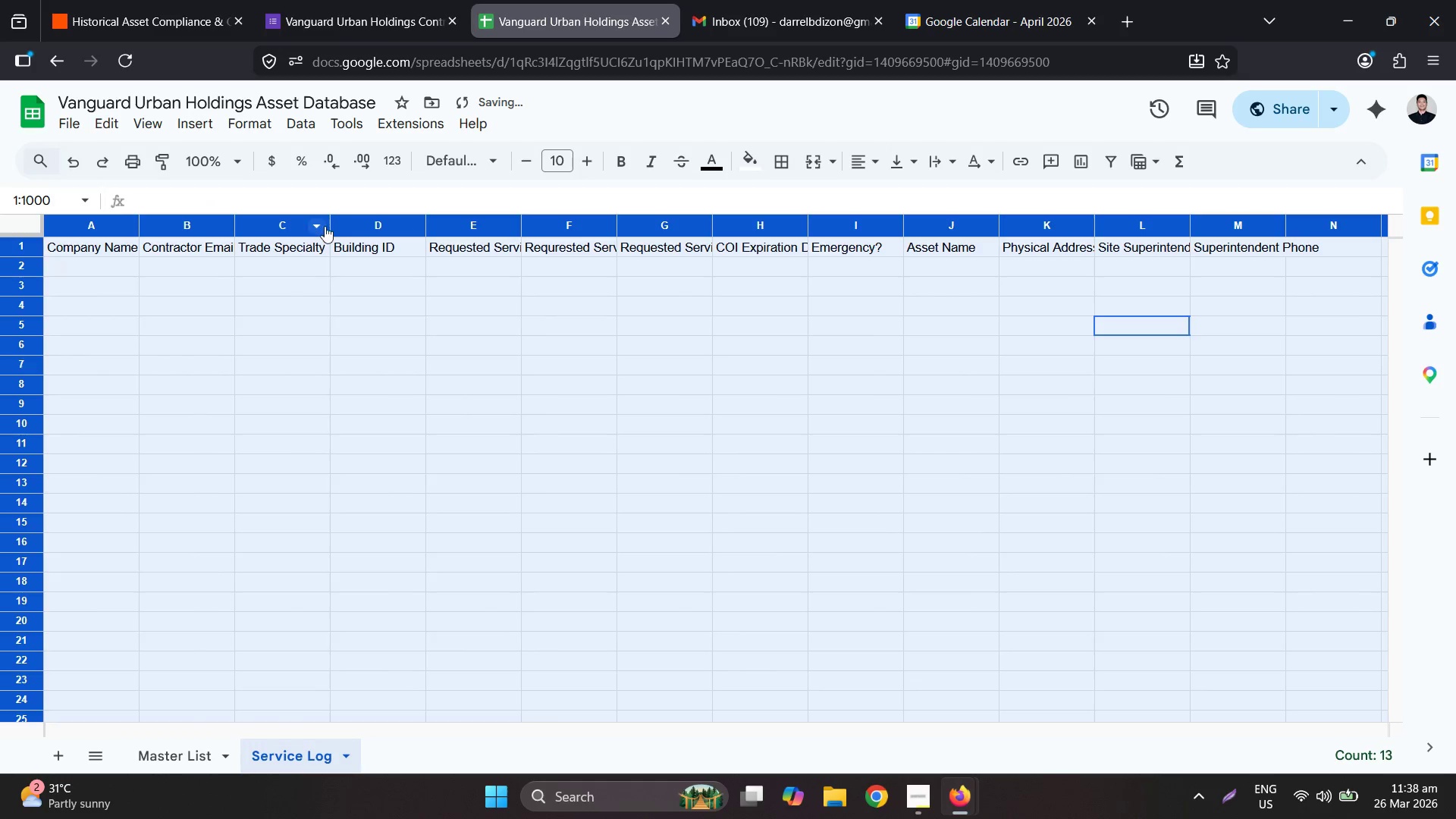 
left_click([321, 226])
 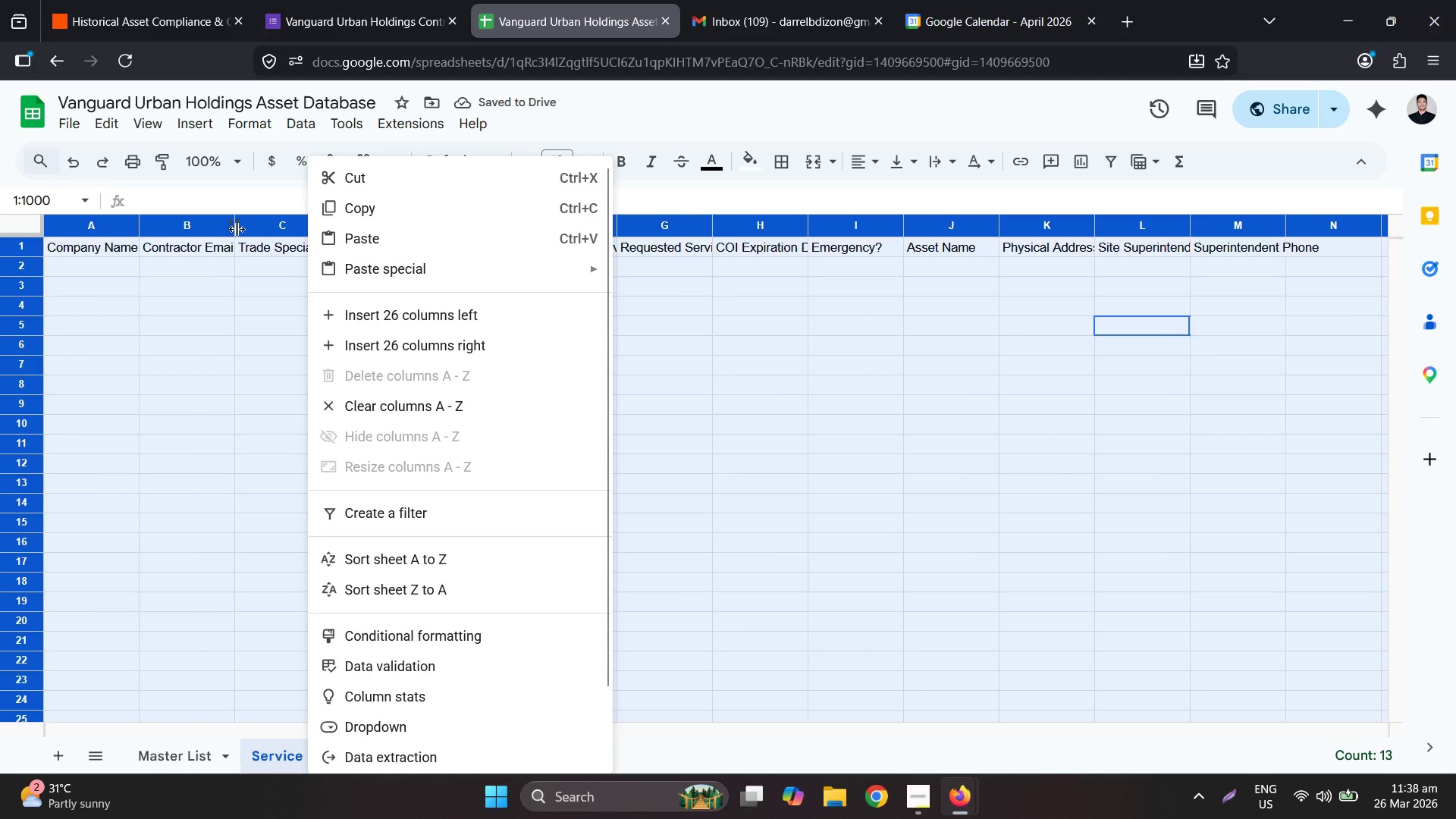 
double_click([237, 228])
 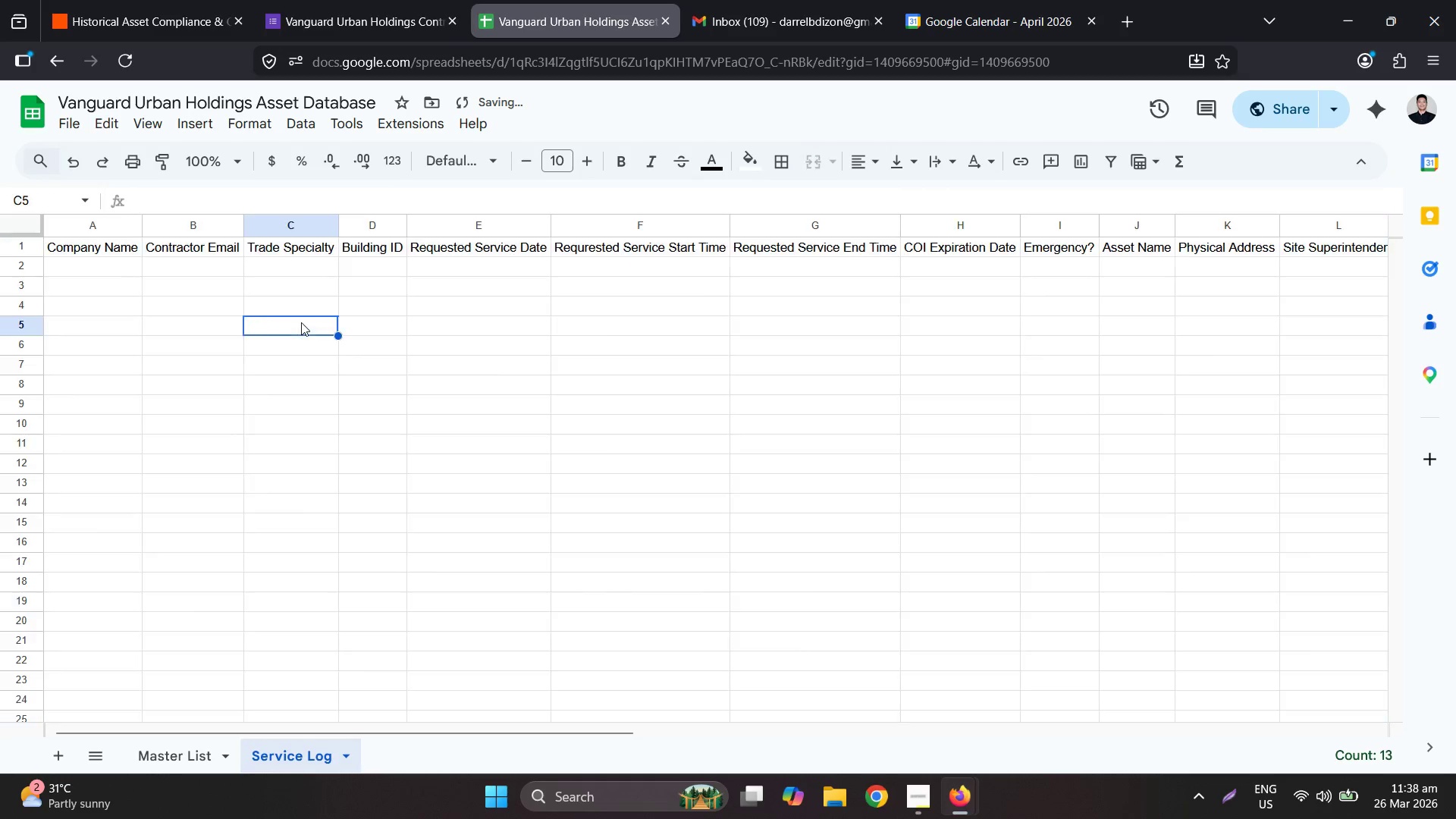 
double_click([121, 287])
 